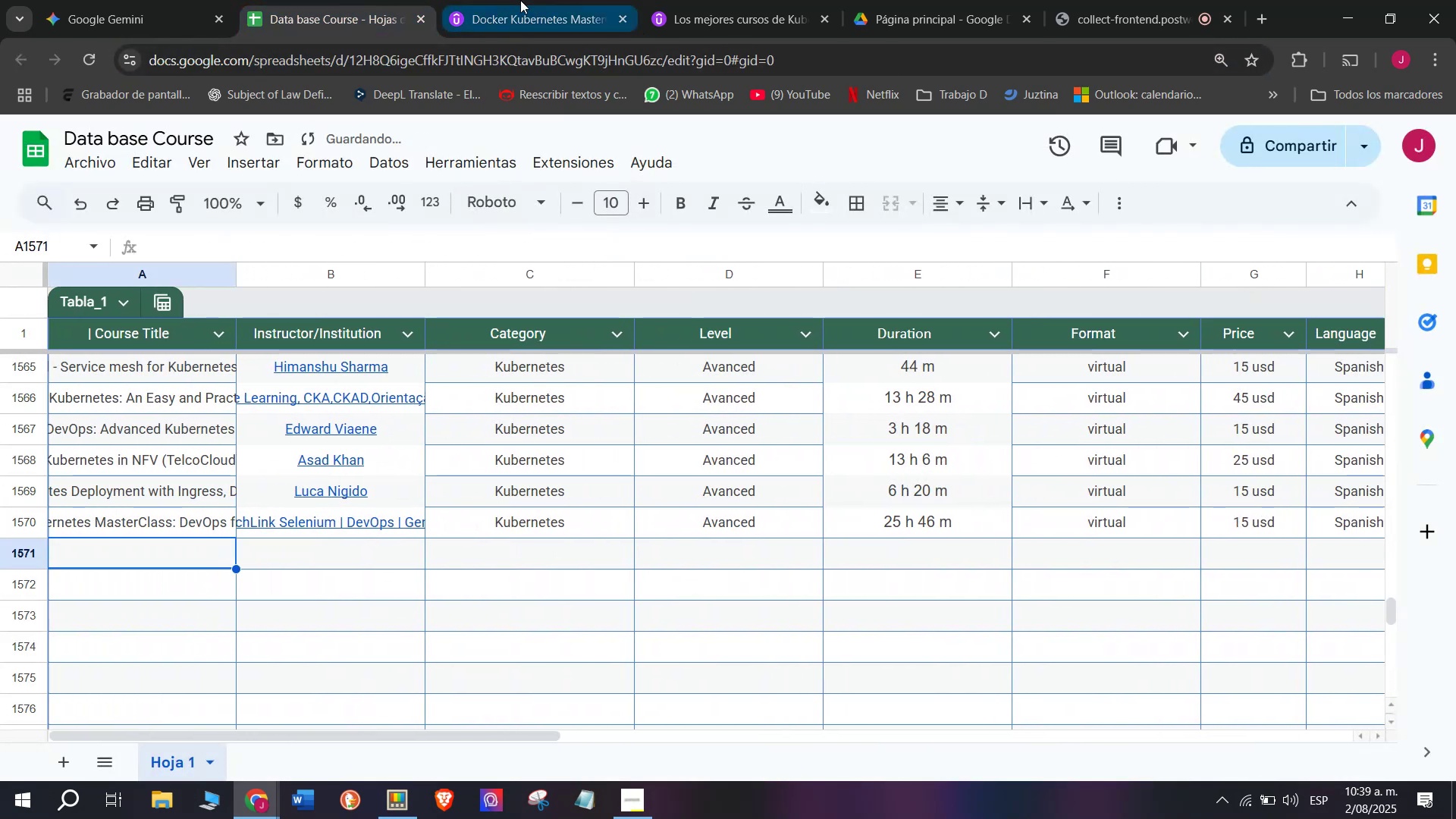 
left_click([526, 0])
 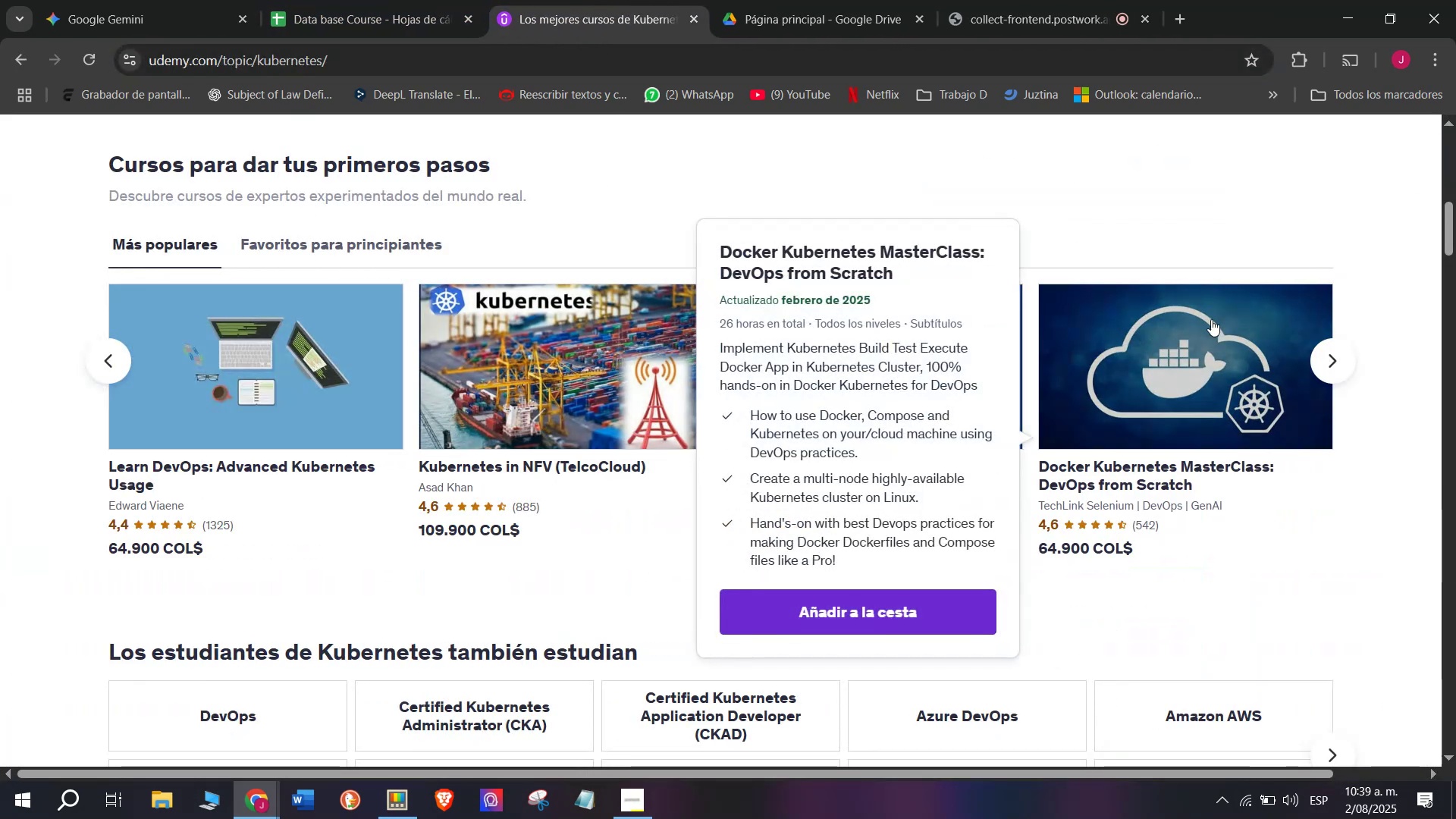 
left_click([1326, 347])
 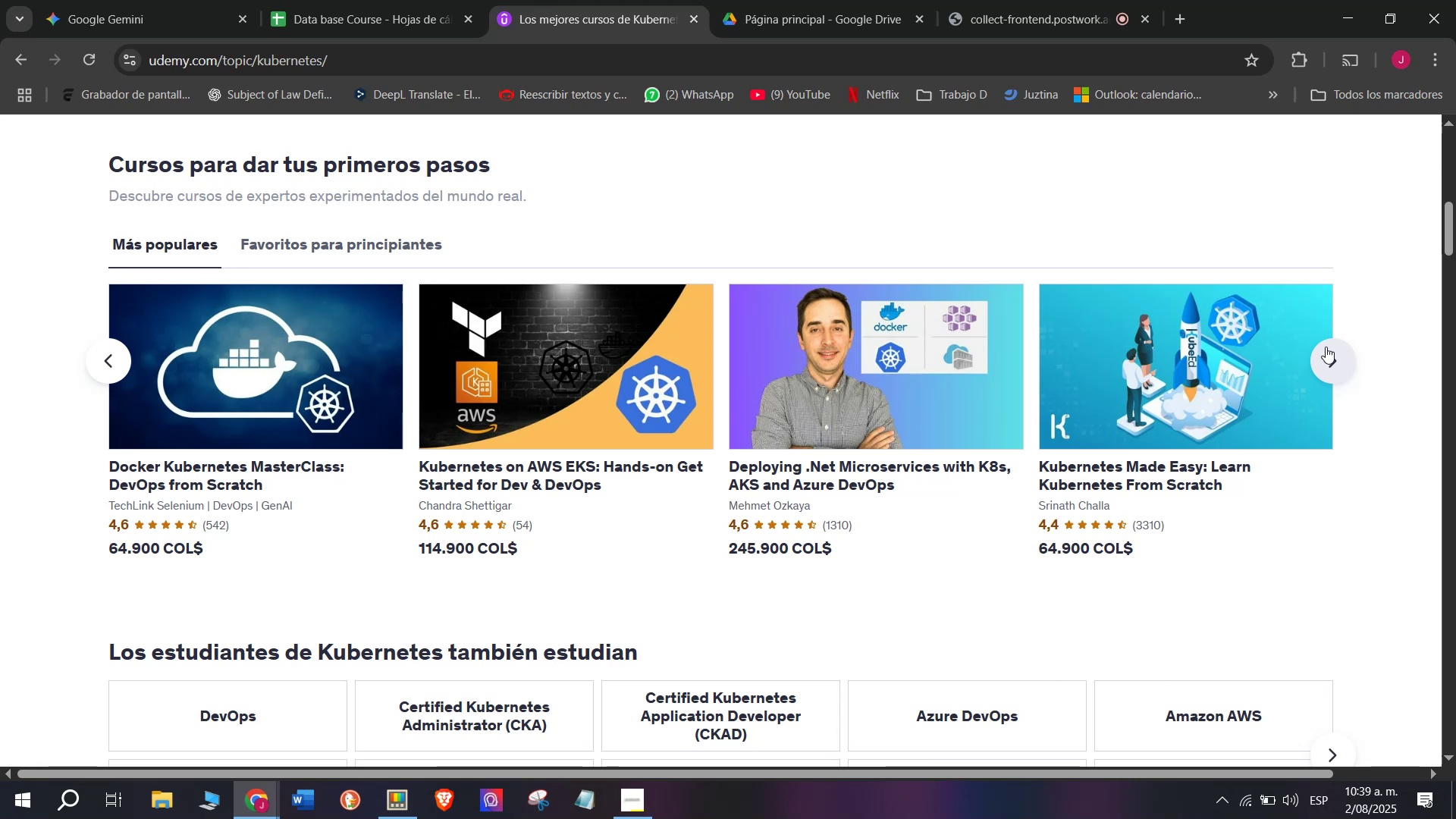 
wait(28.21)
 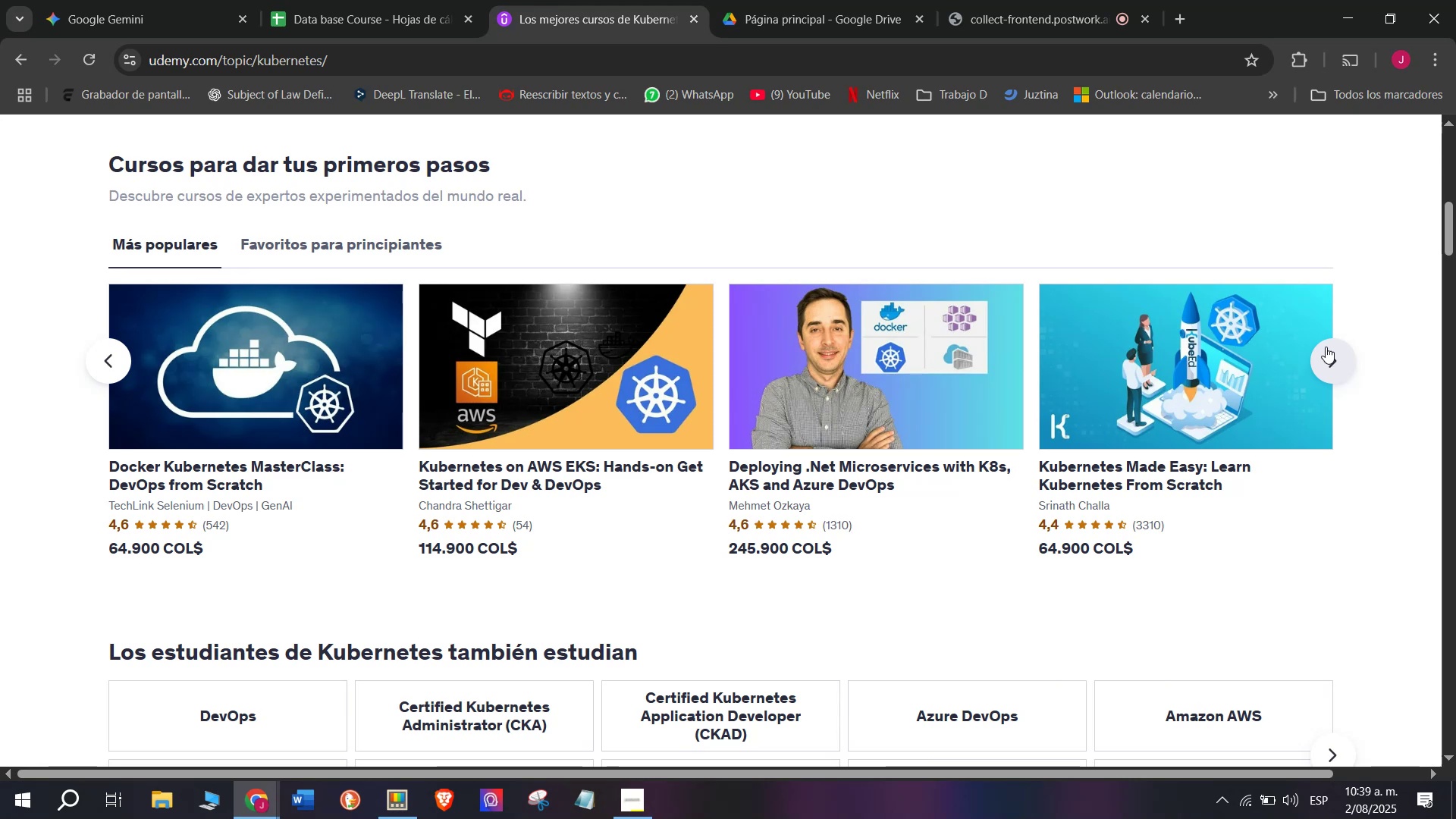 
hold_key(key=ControlLeft, duration=0.51)
left_click([584, 338])
 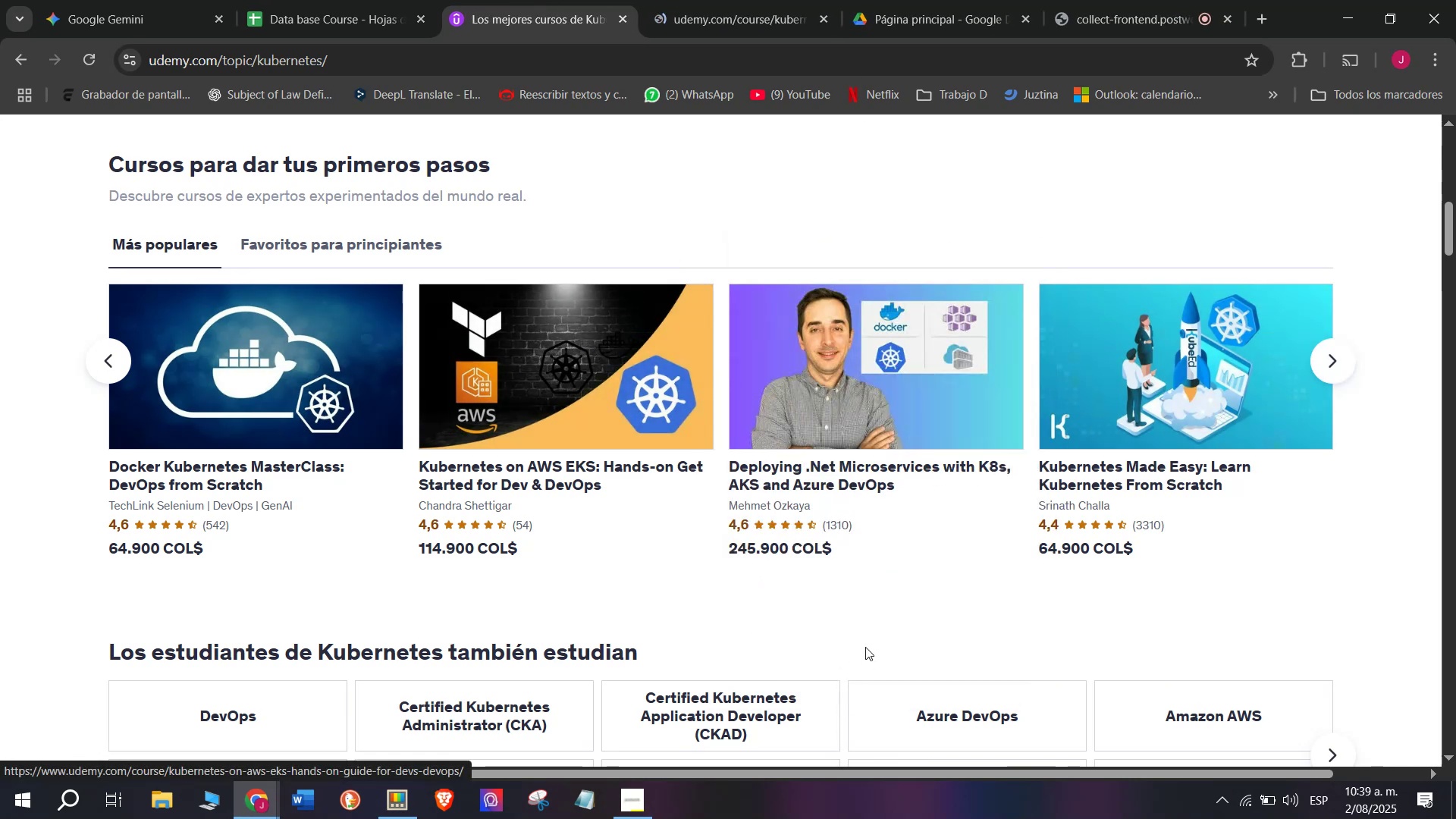 
hold_key(key=ControlLeft, duration=0.33)
left_click([910, 375])
 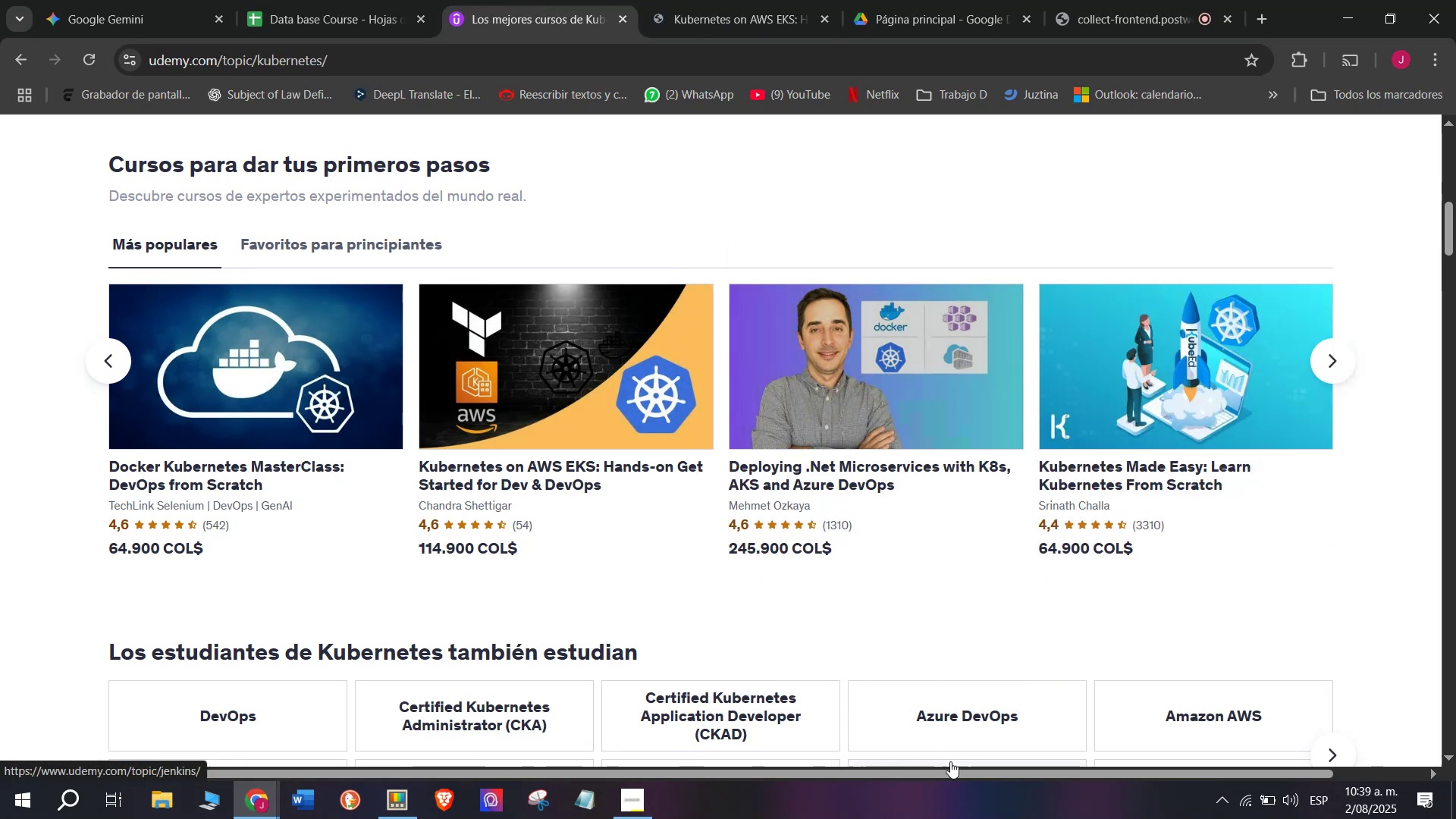 
hold_key(key=ControlLeft, duration=0.45)
 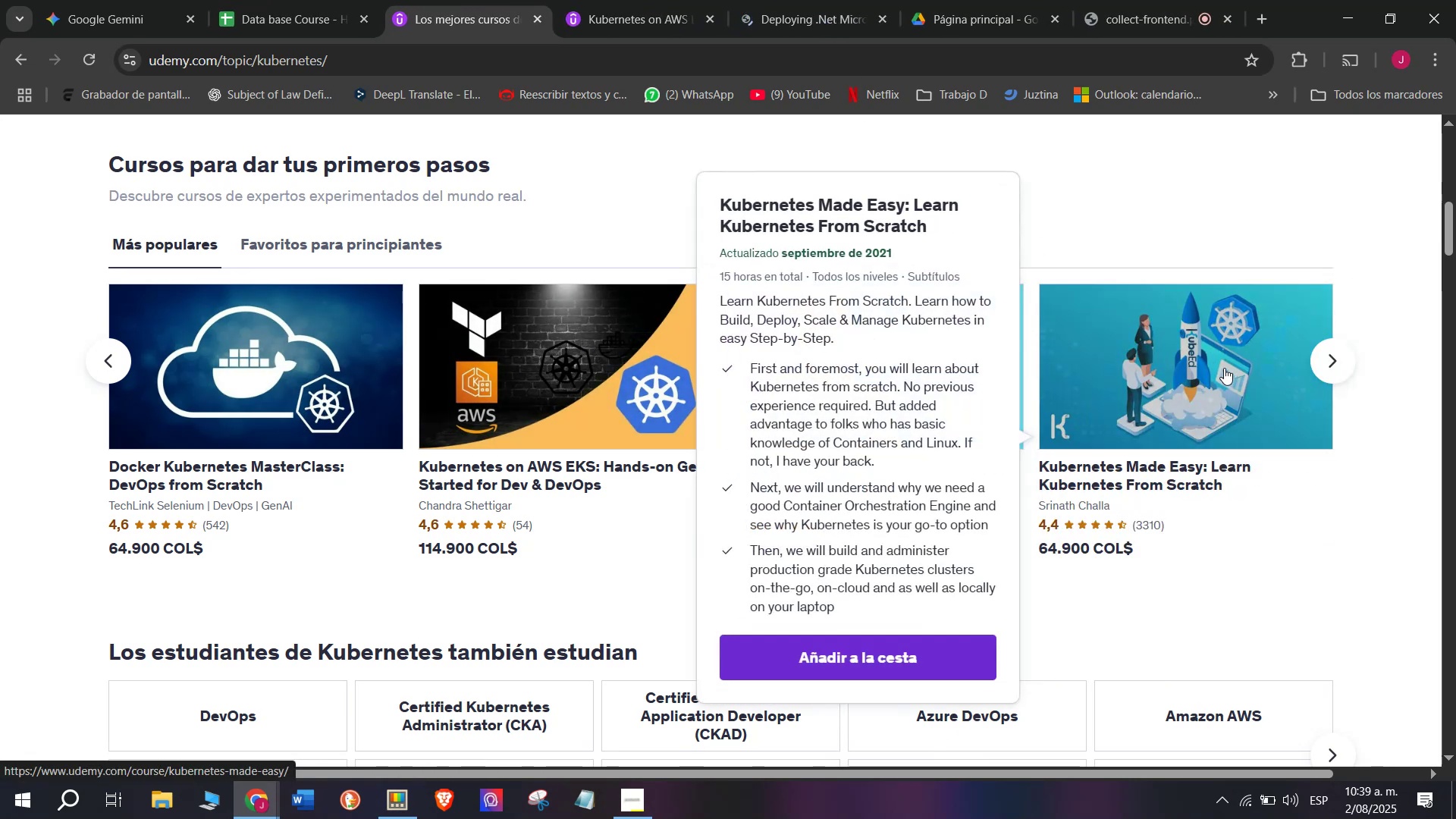 
hold_key(key=ControlLeft, duration=0.39)
left_click([1224, 368])
 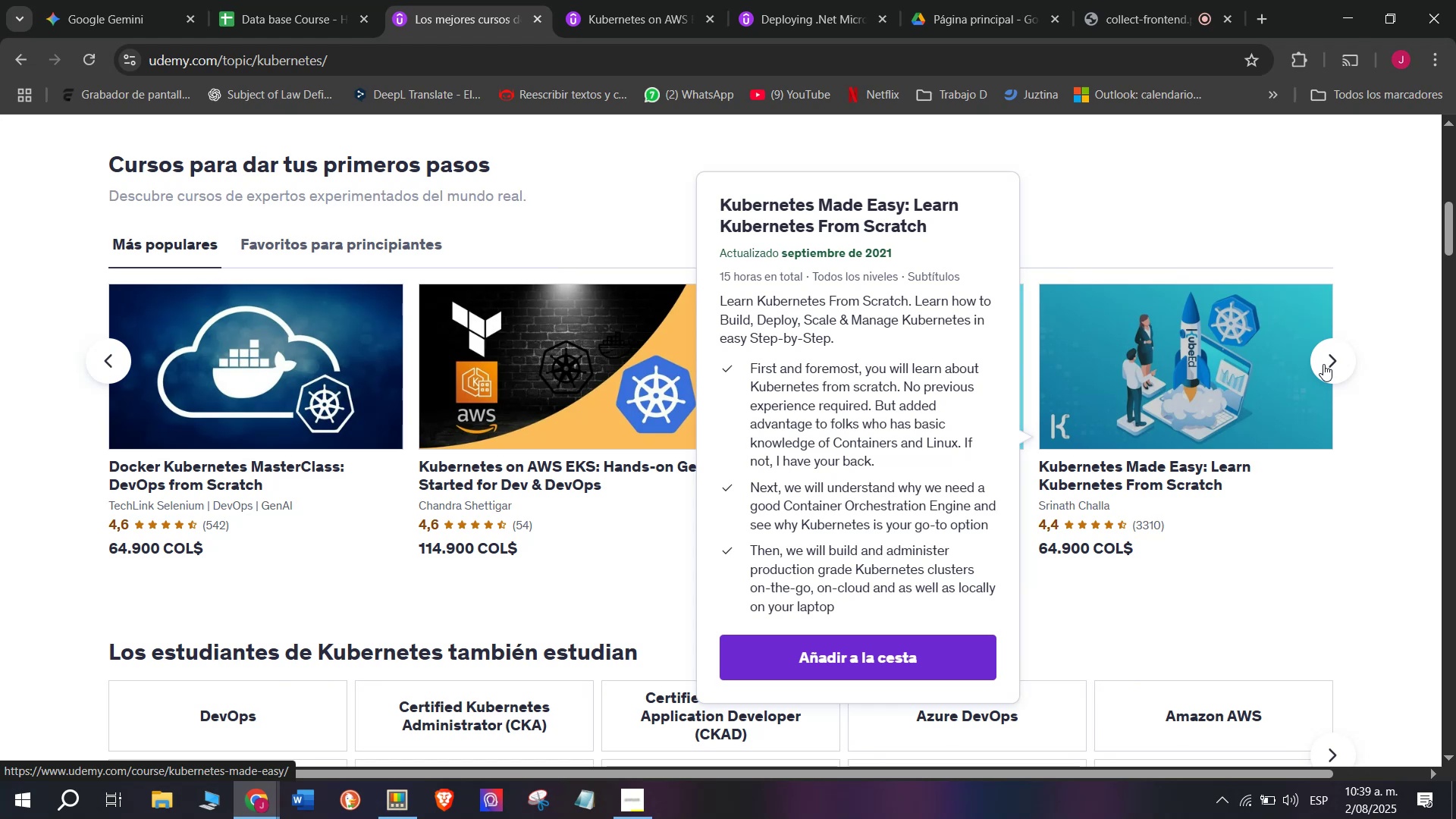 
left_click([1326, 364])
 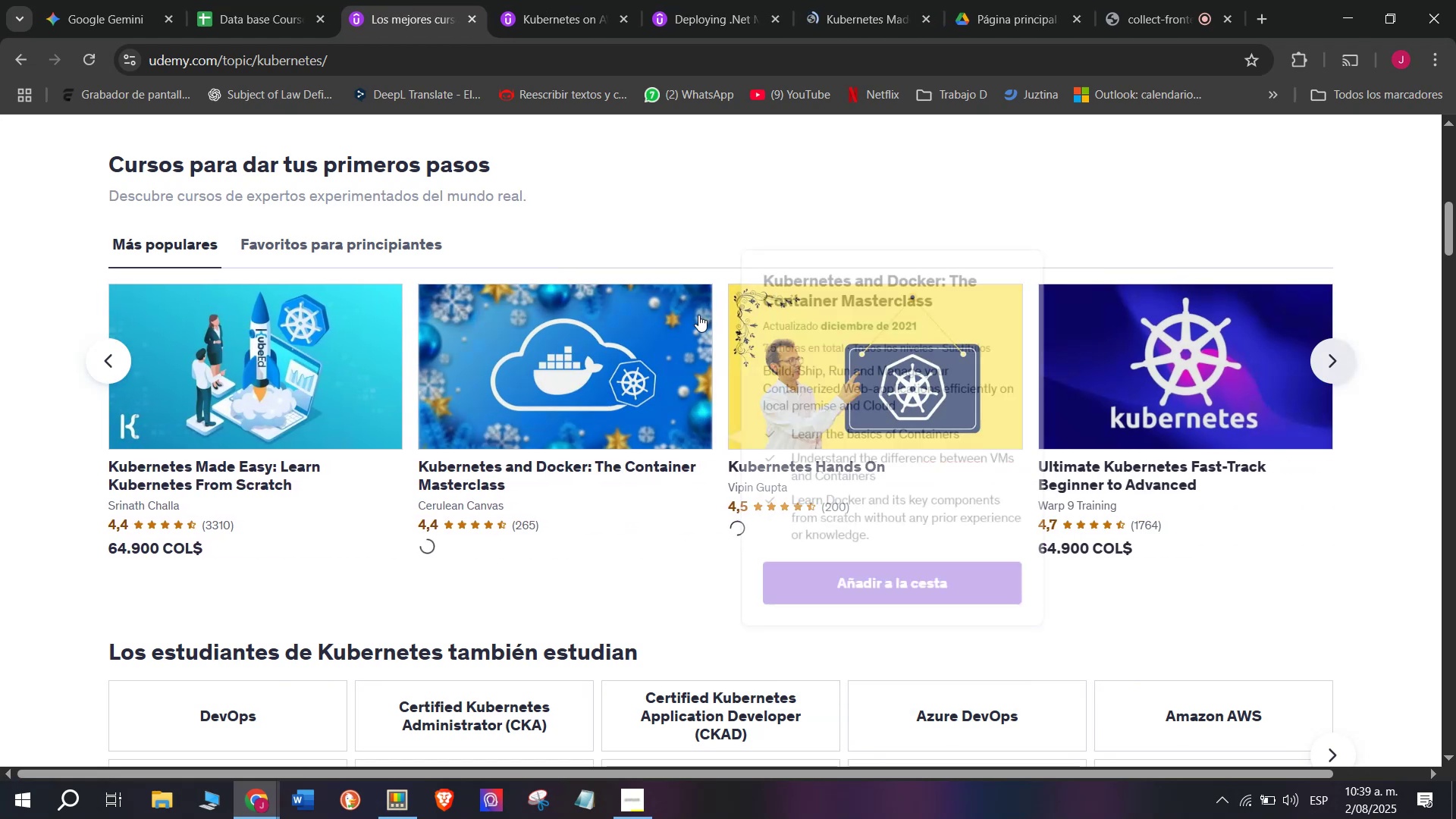 
hold_key(key=ControlLeft, duration=0.36)
 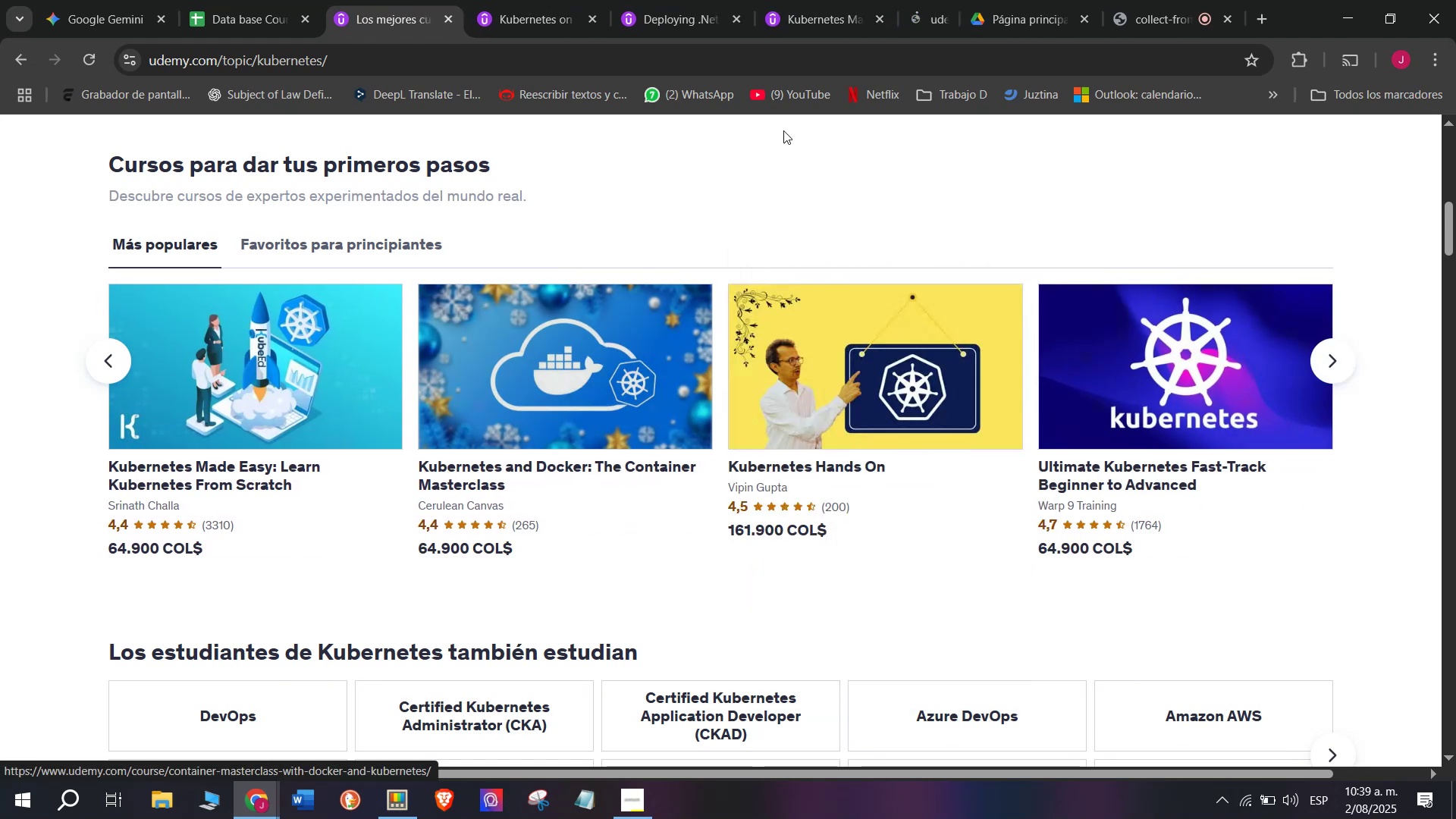 
hold_key(key=ControlLeft, duration=0.4)
left_click([864, 397])
 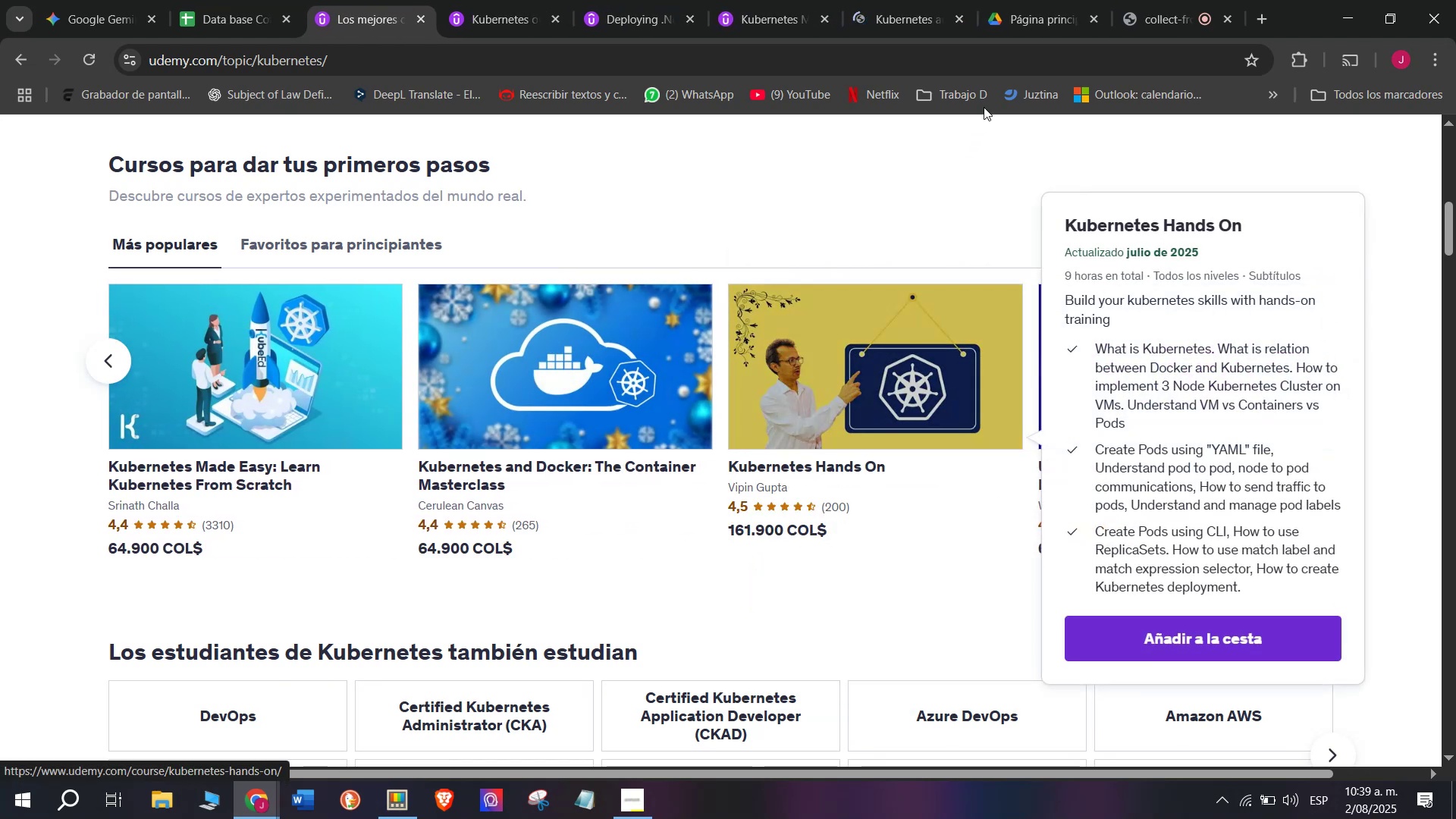 
hold_key(key=ControlLeft, duration=0.41)
left_click([1103, 393])
 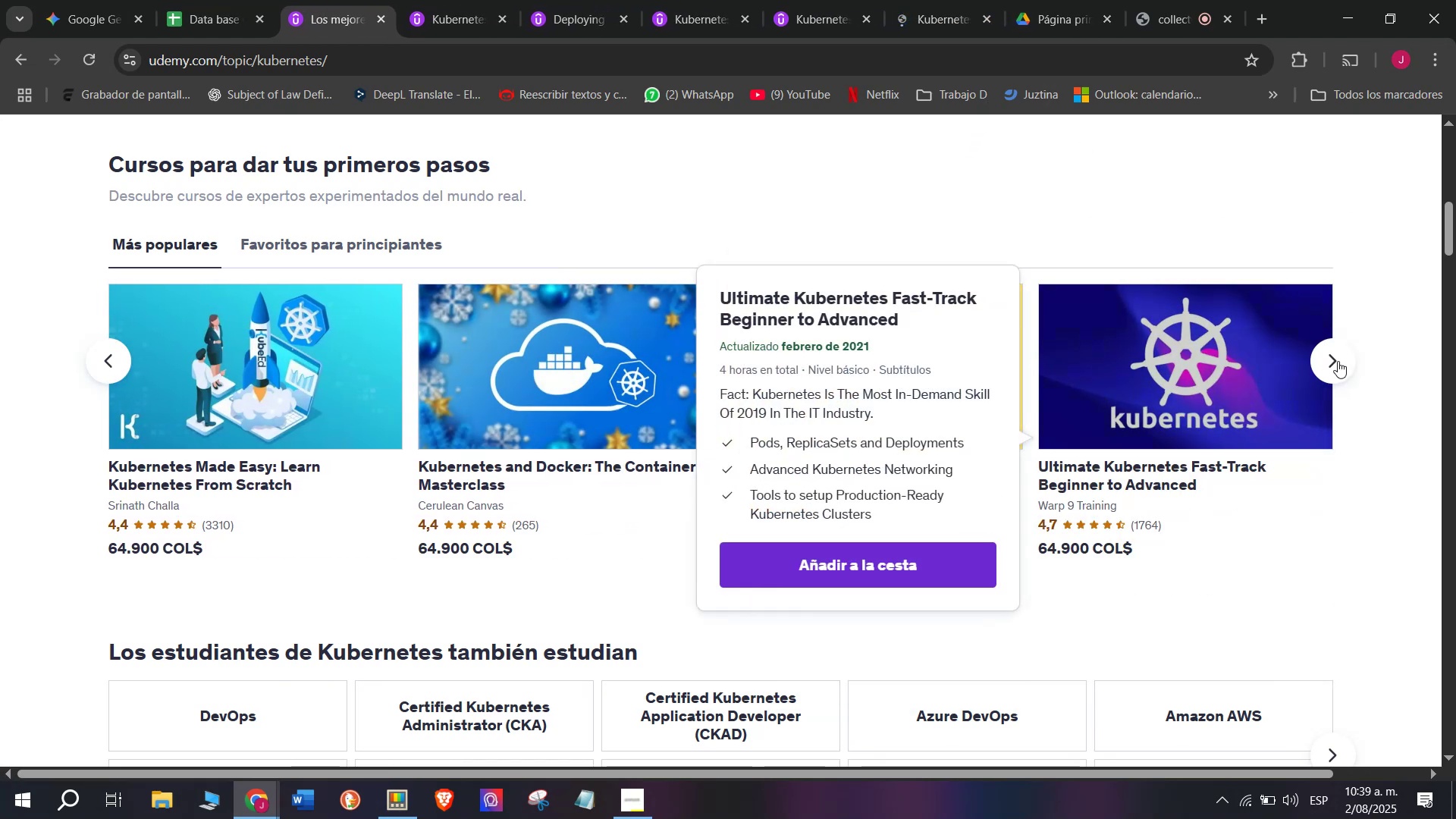 
left_click([1338, 361])
 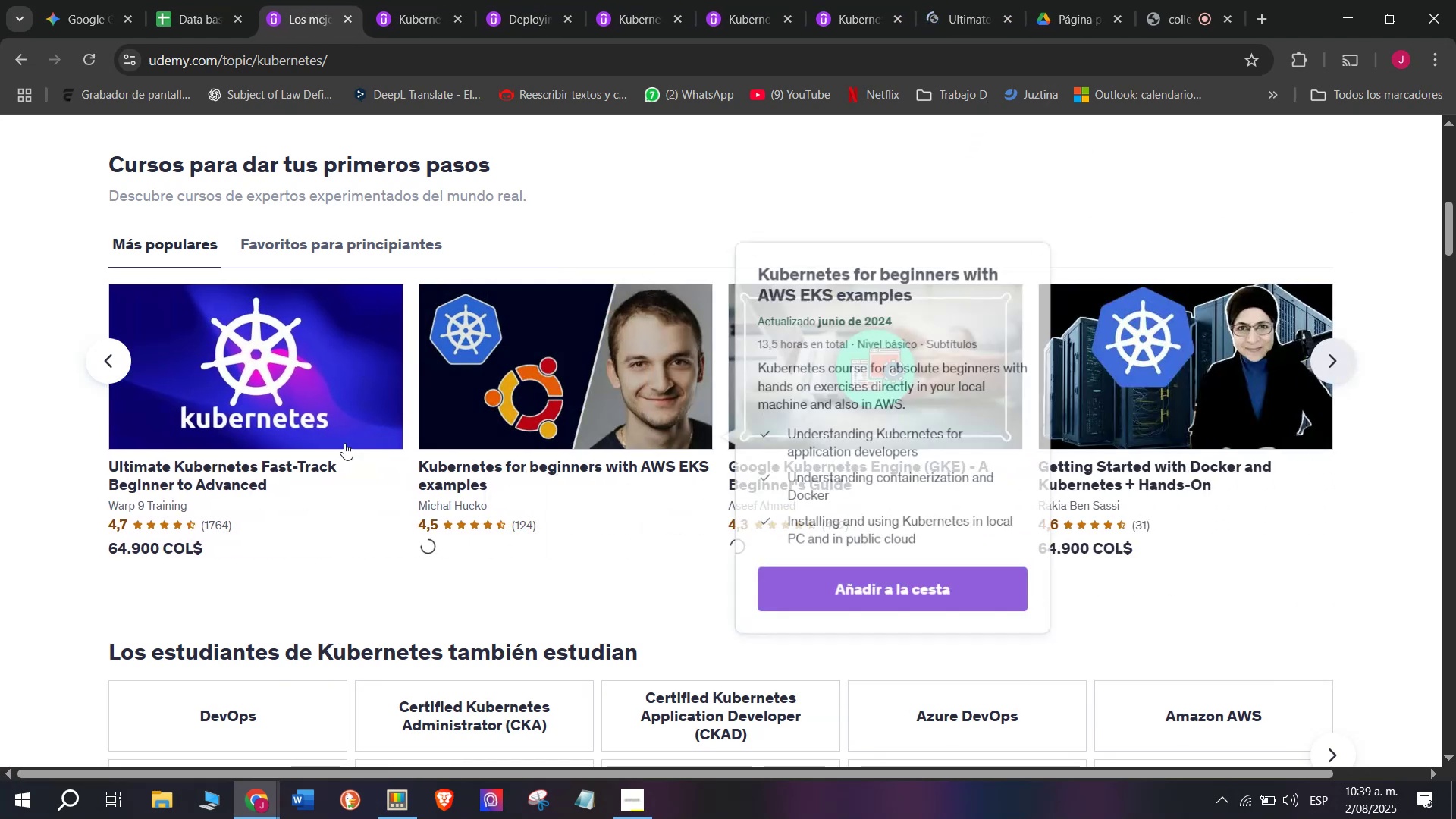 
hold_key(key=ControlLeft, duration=0.42)
left_click([527, 394])
 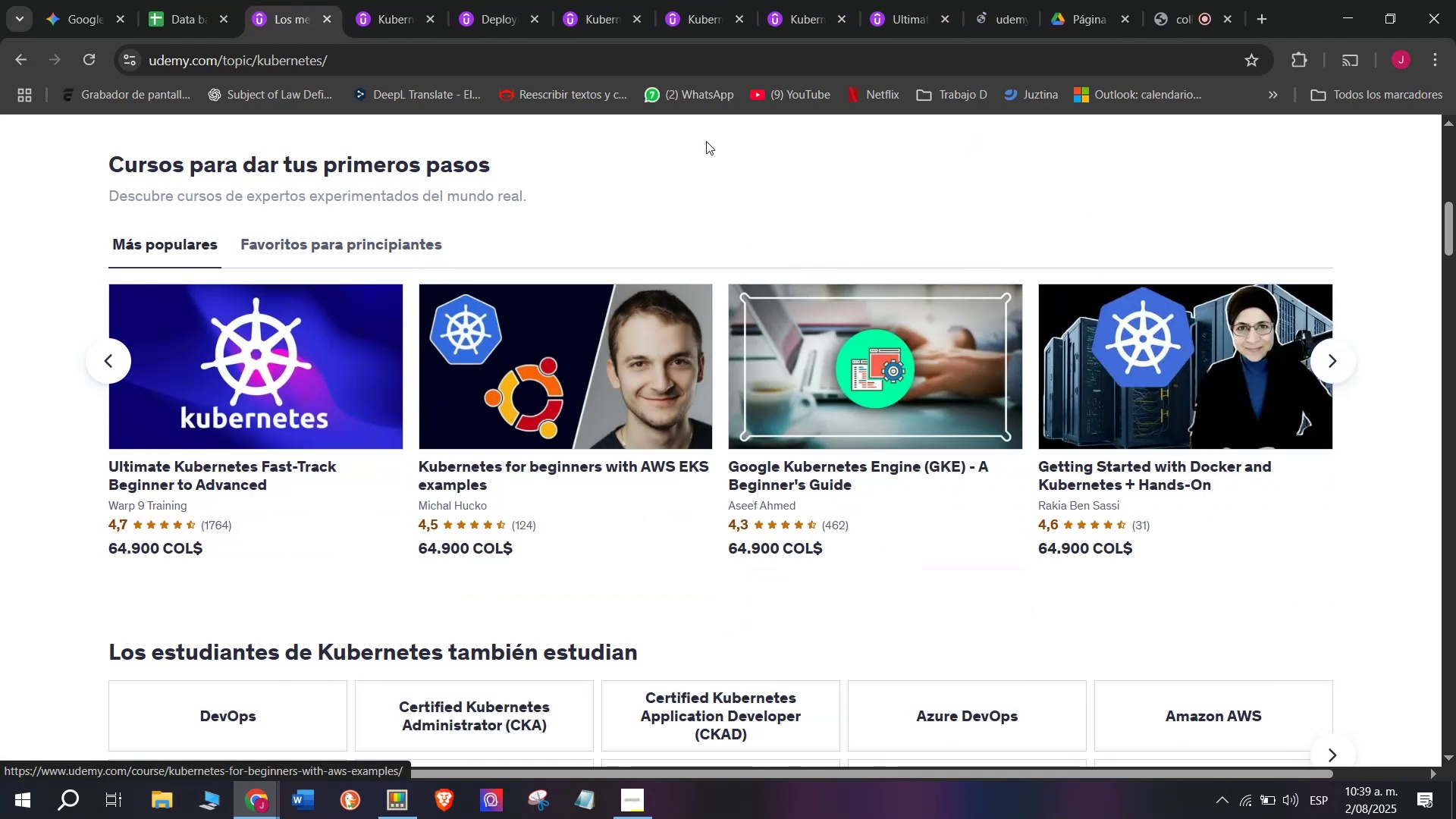 
hold_key(key=ControlLeft, duration=0.43)
 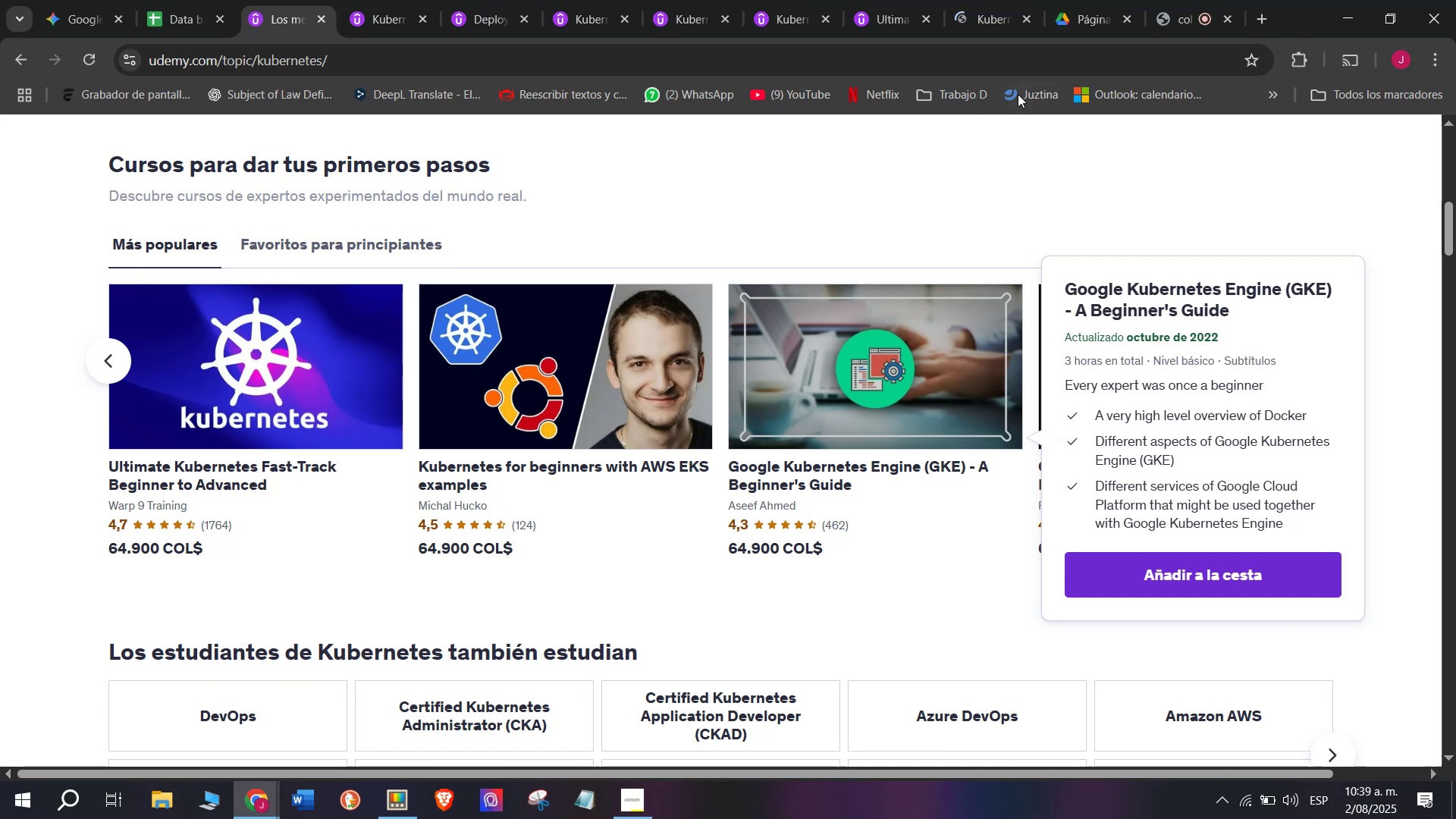 
hold_key(key=ControlLeft, duration=0.71)
left_click([1179, 338])
 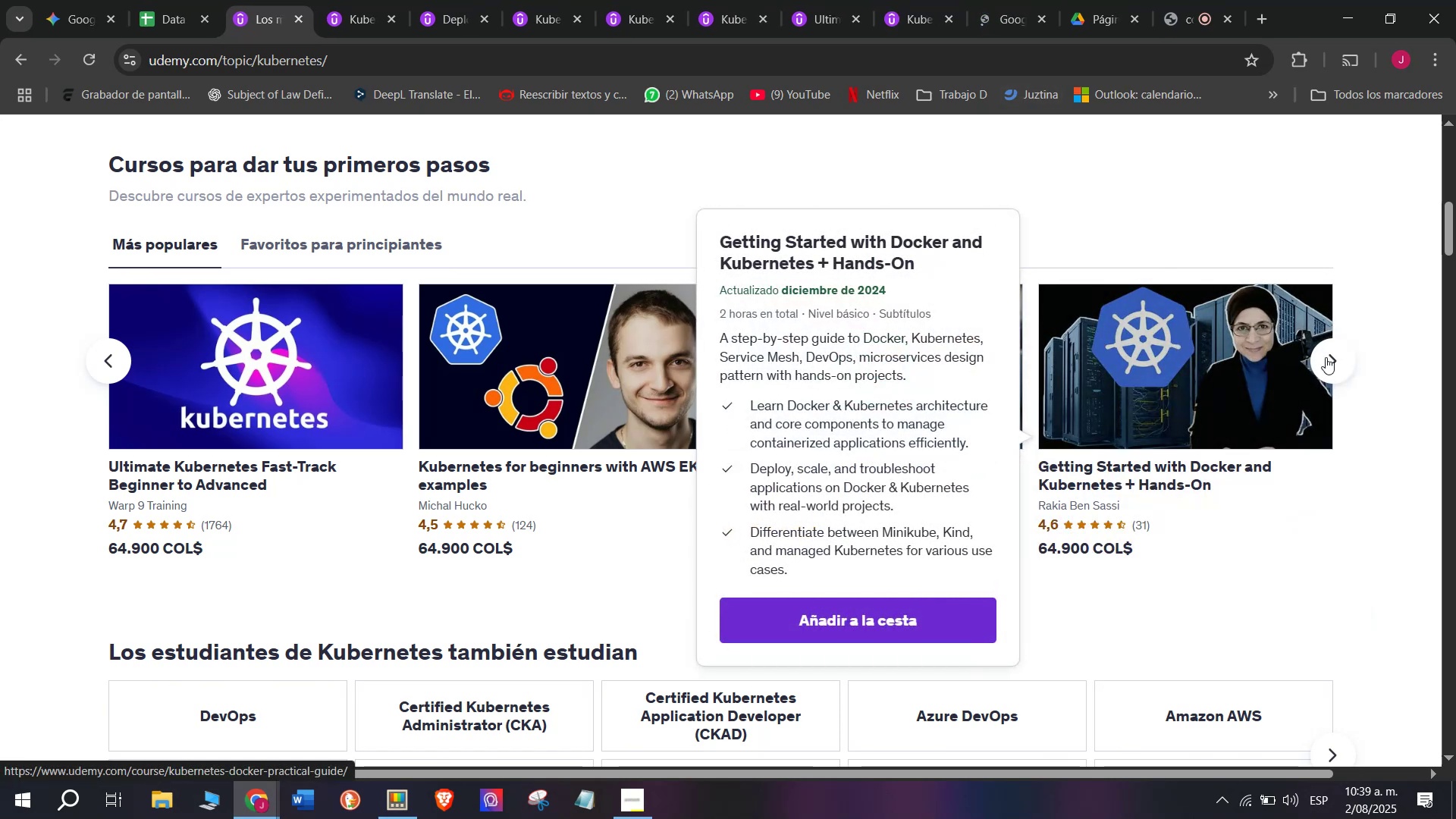 
left_click([1329, 357])
 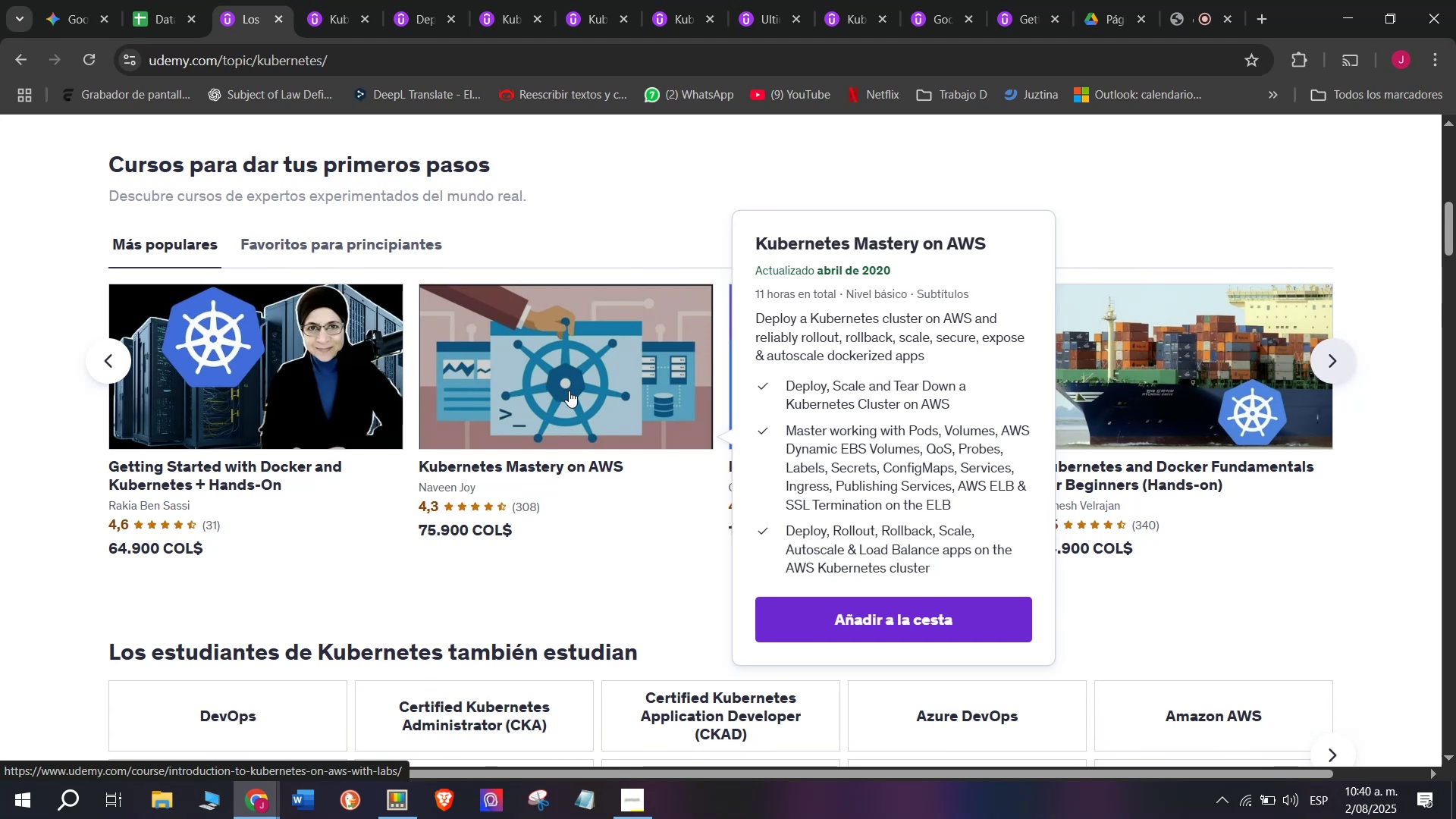 
wait(17.7)
 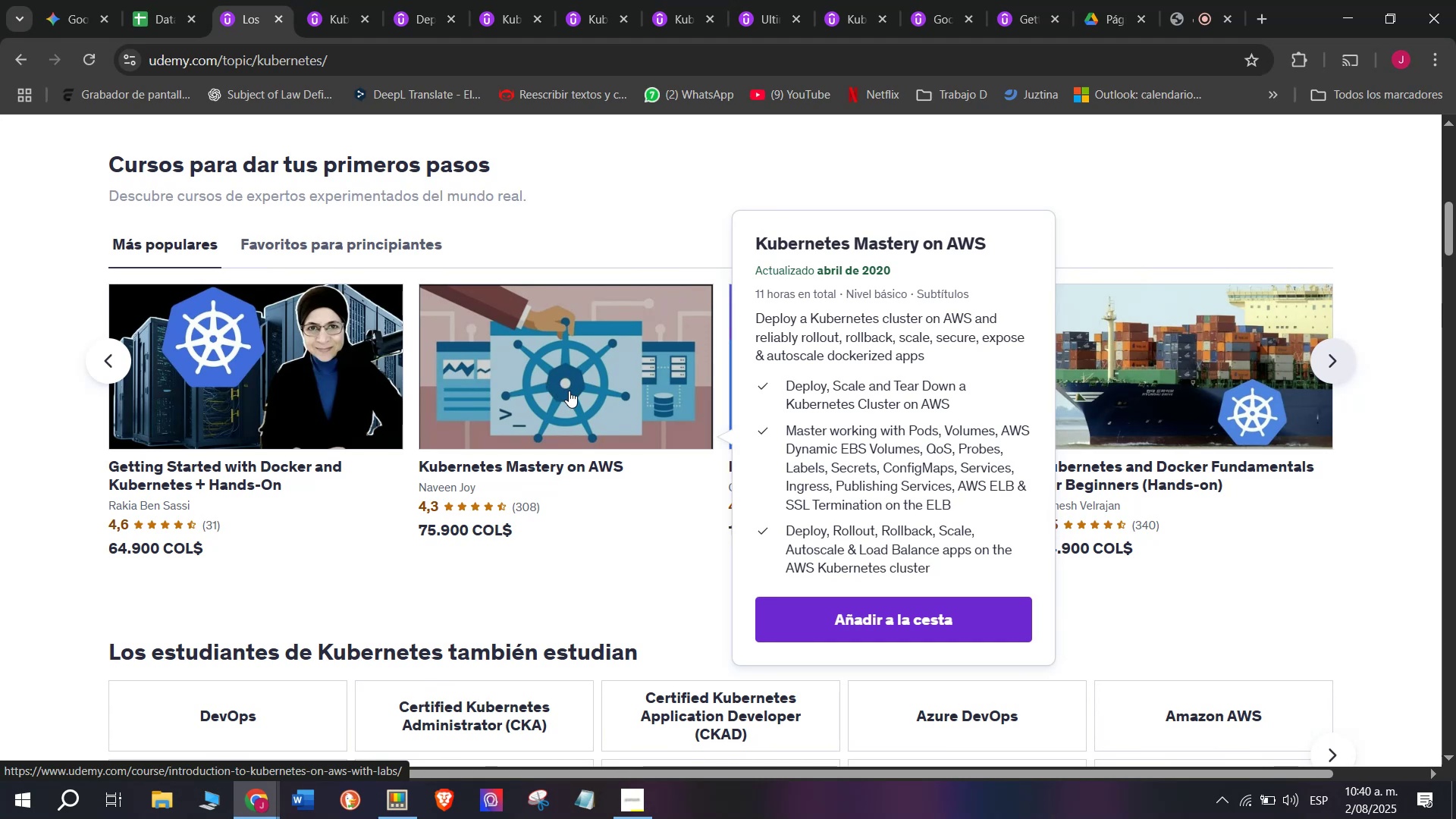 
left_click([1034, 0])
 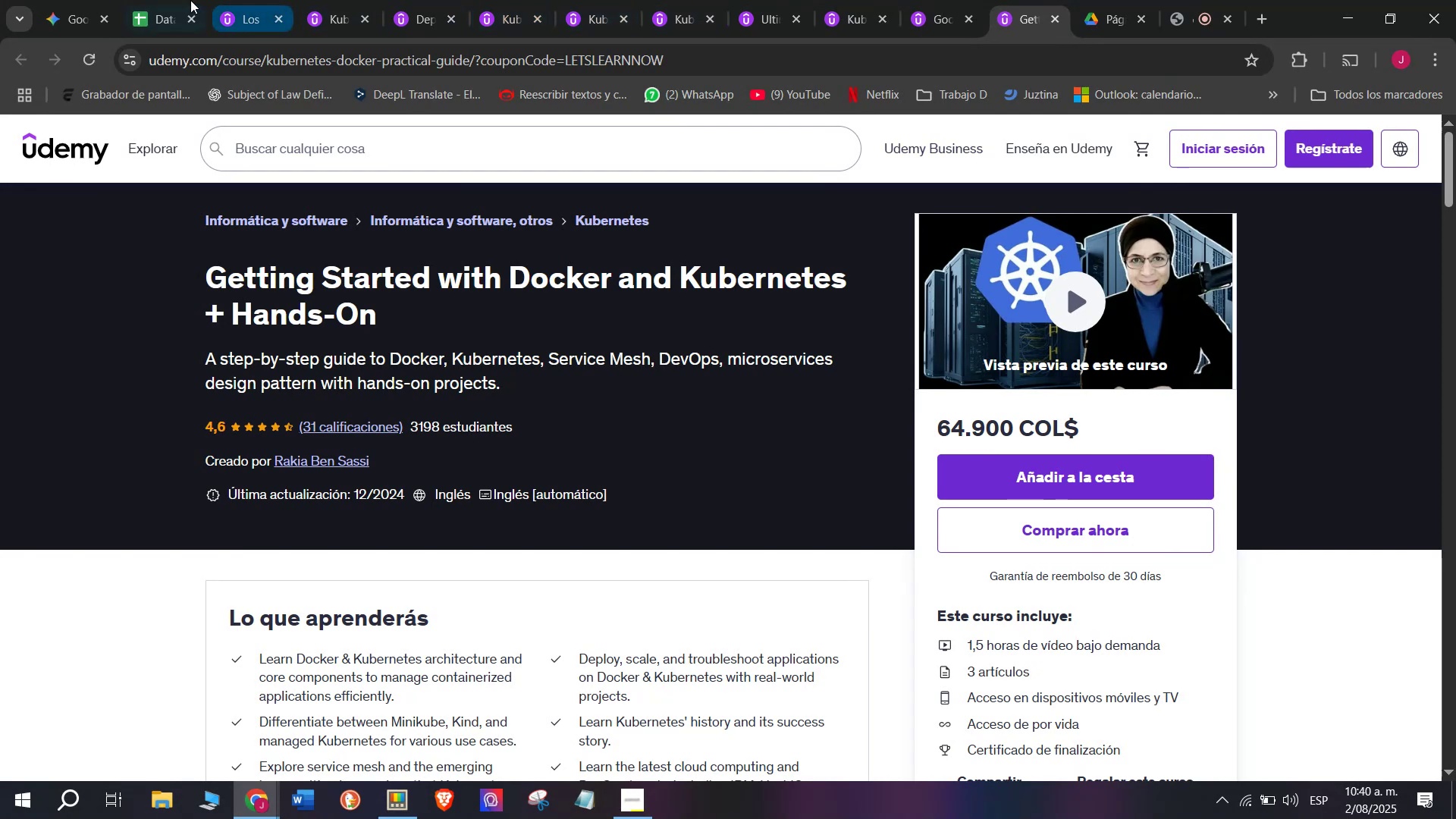 
left_click([177, 0])
 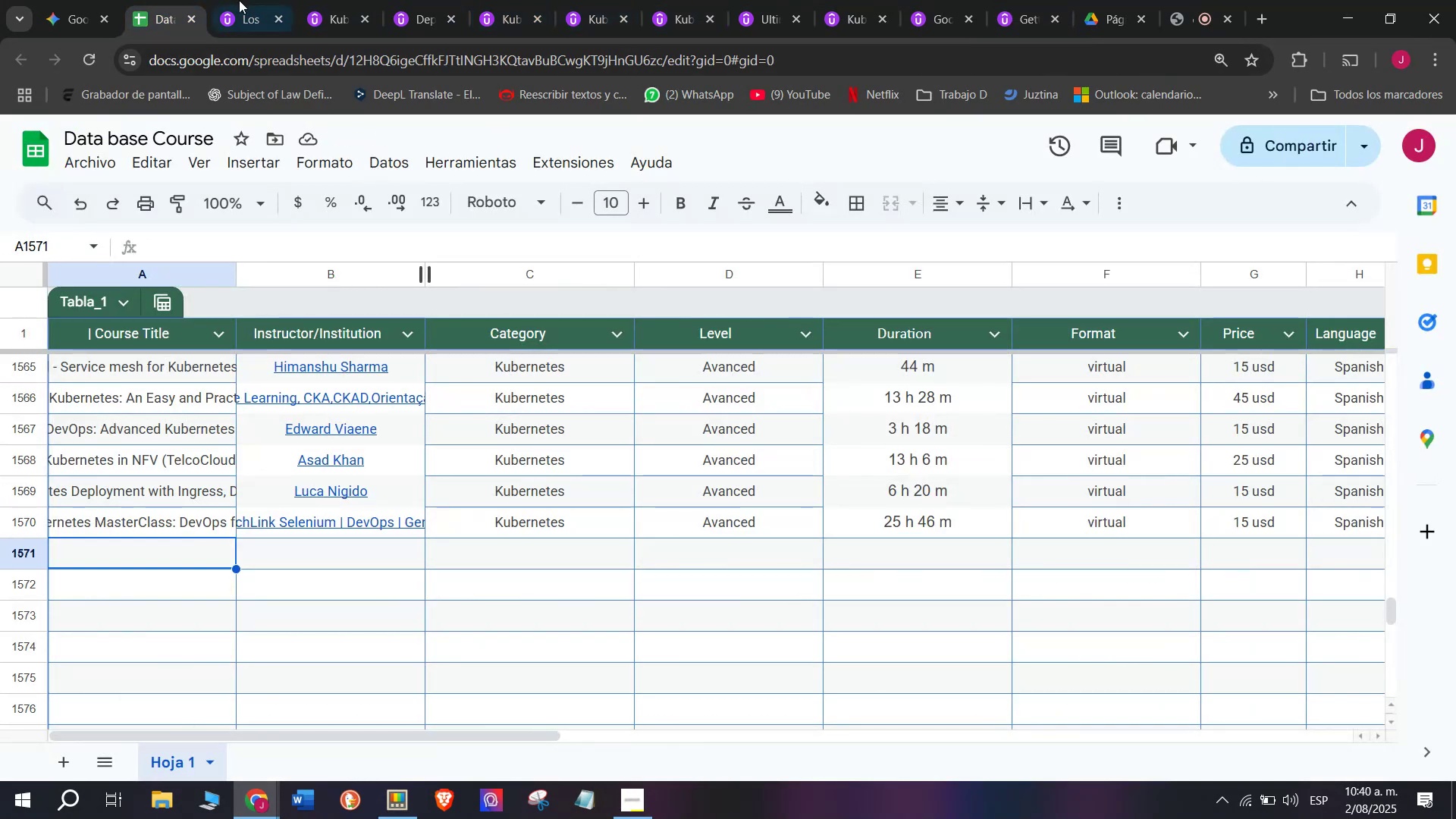 
left_click([235, 0])
 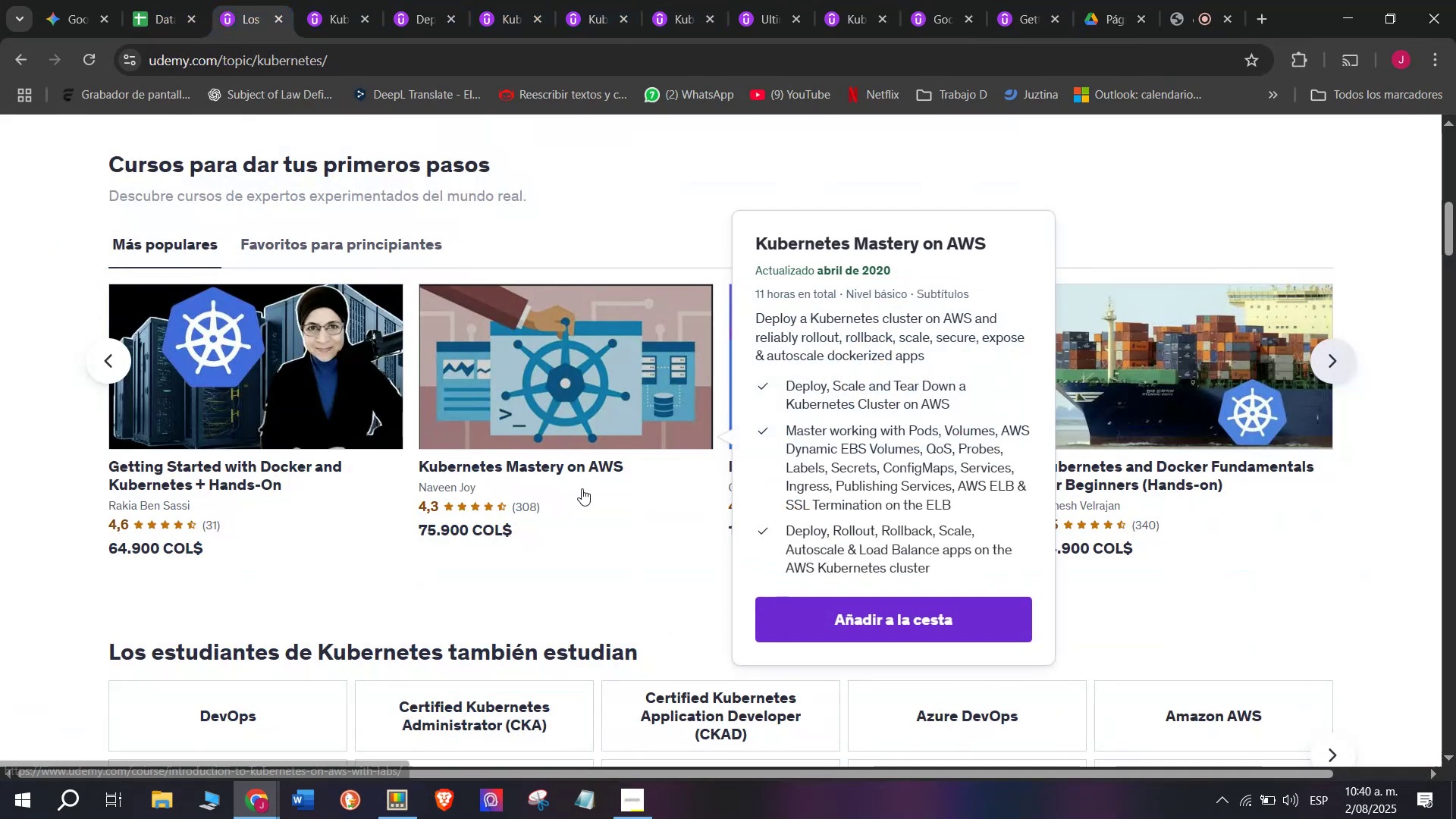 
hold_key(key=ControlLeft, duration=0.34)
left_click([510, 361])
 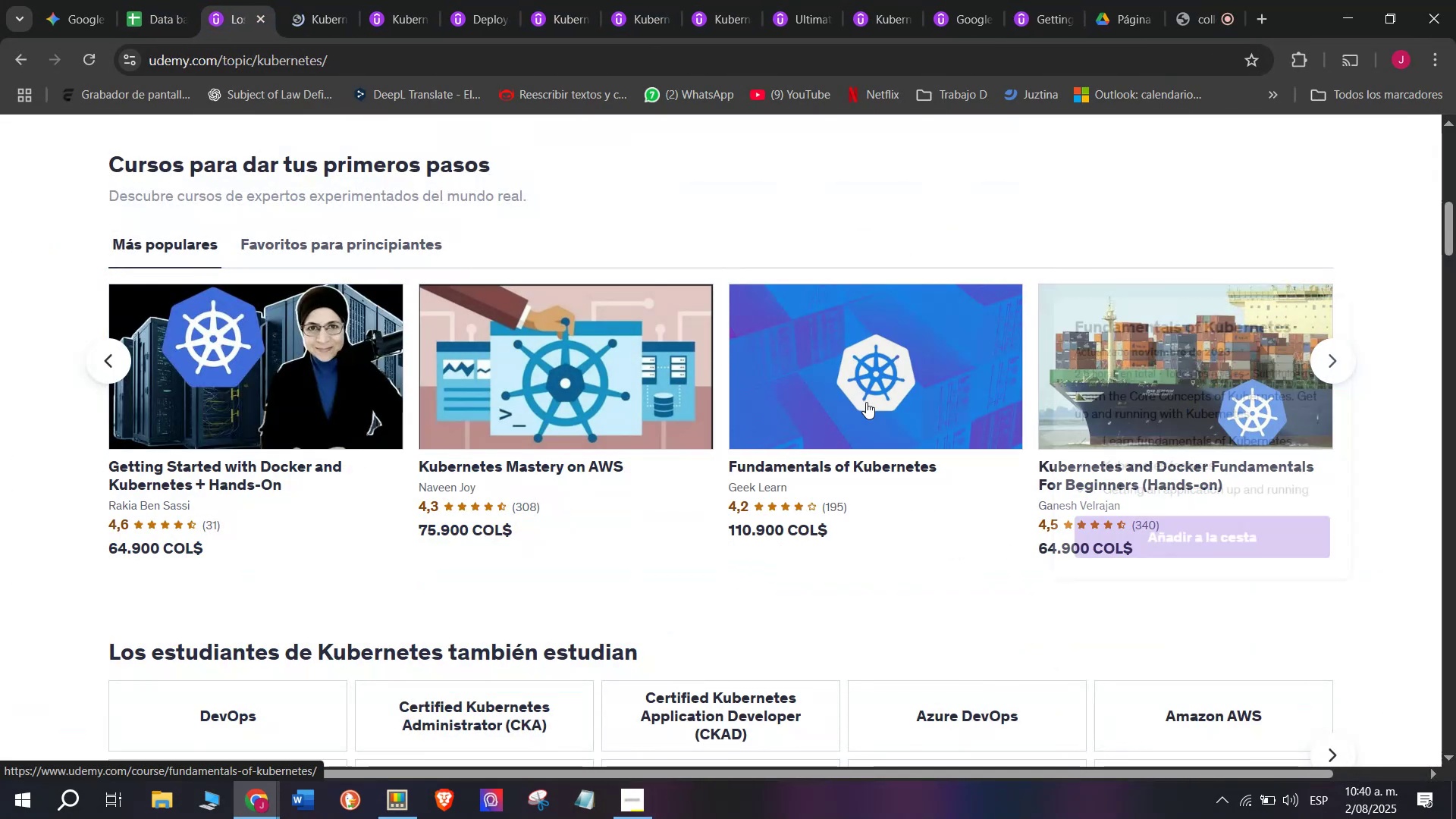 
hold_key(key=ControlLeft, duration=0.51)
left_click([849, 350])
 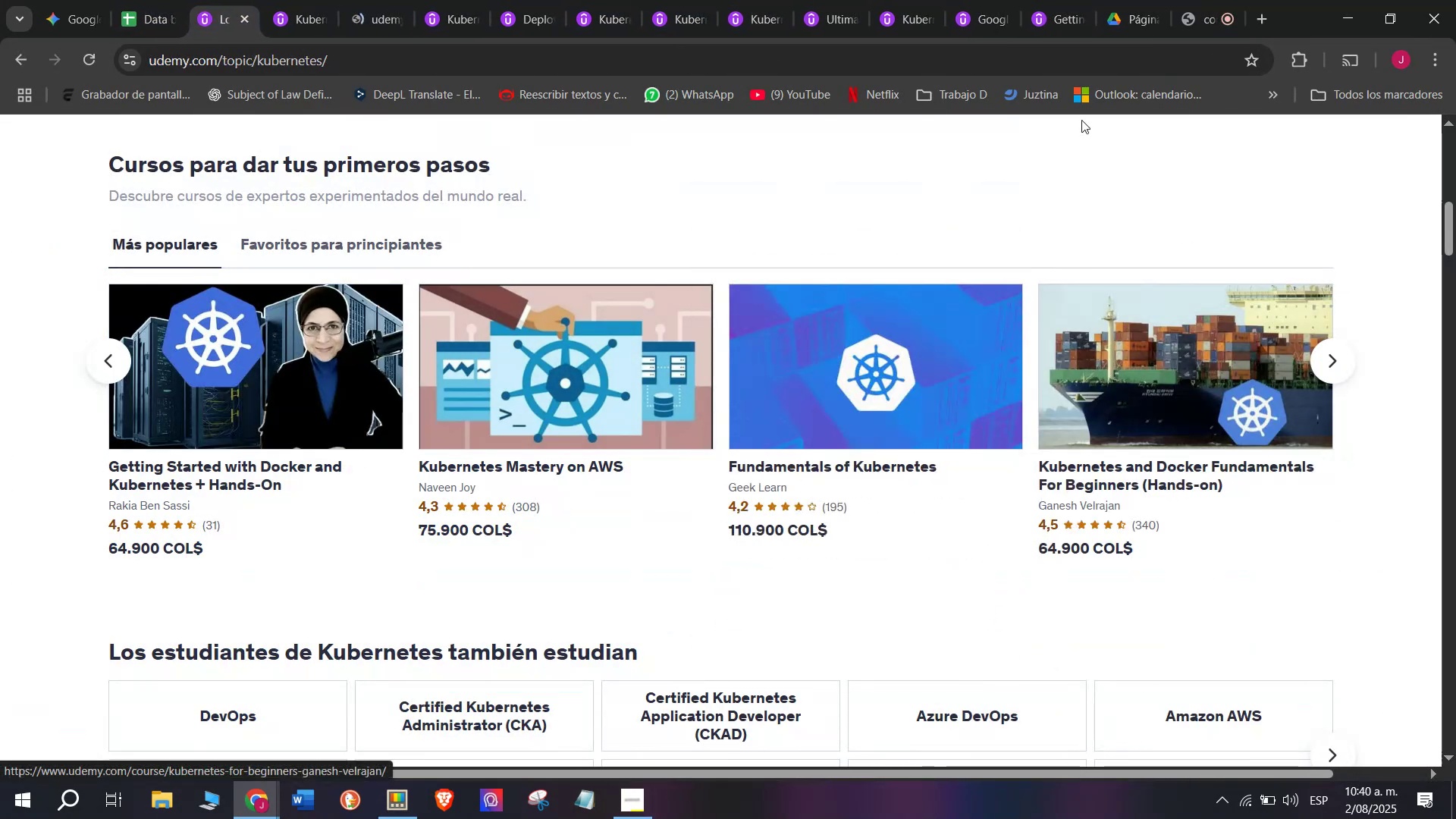 
hold_key(key=ControlLeft, duration=0.39)
left_click([1213, 387])
 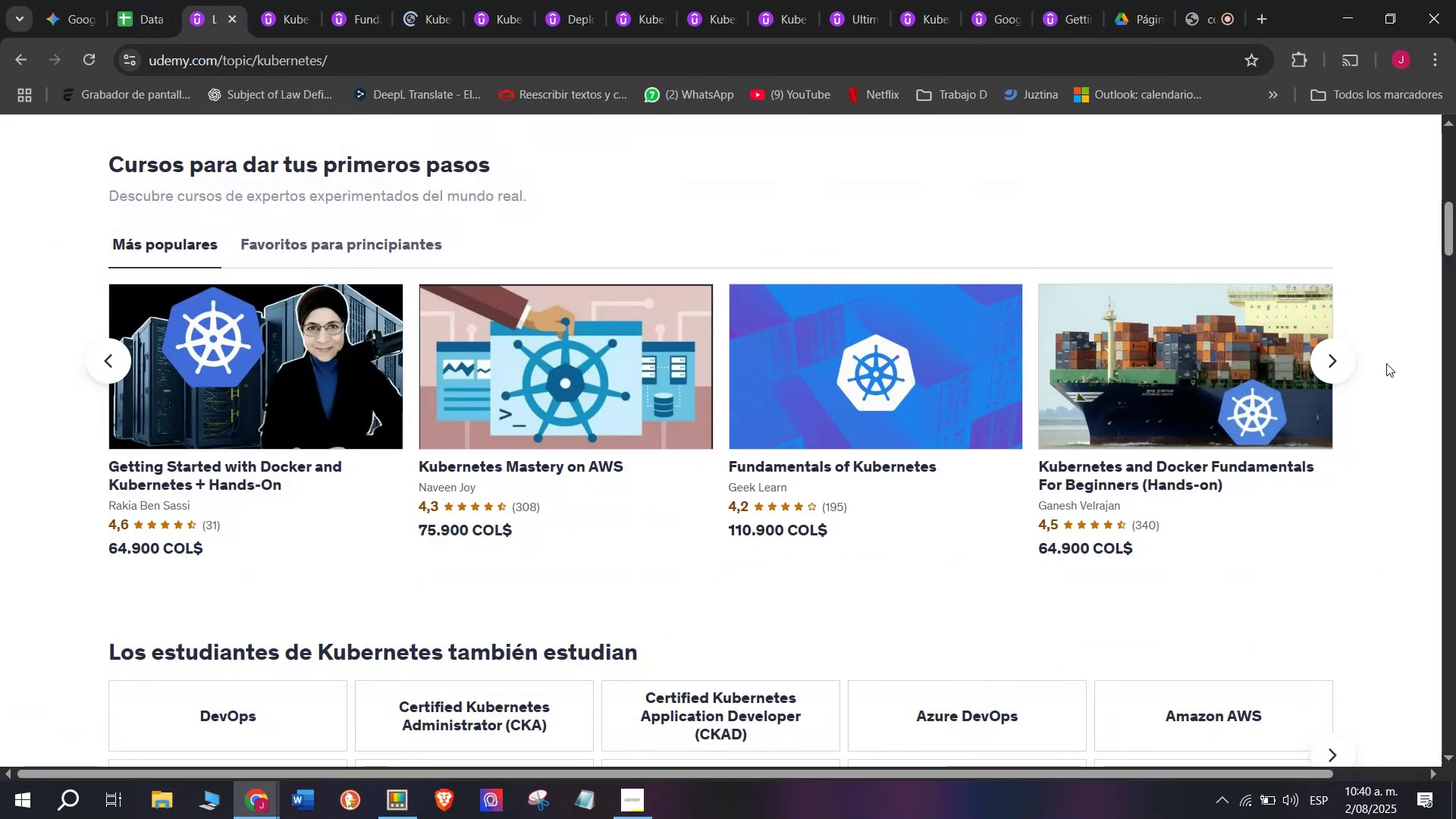 
left_click([1342, 362])
 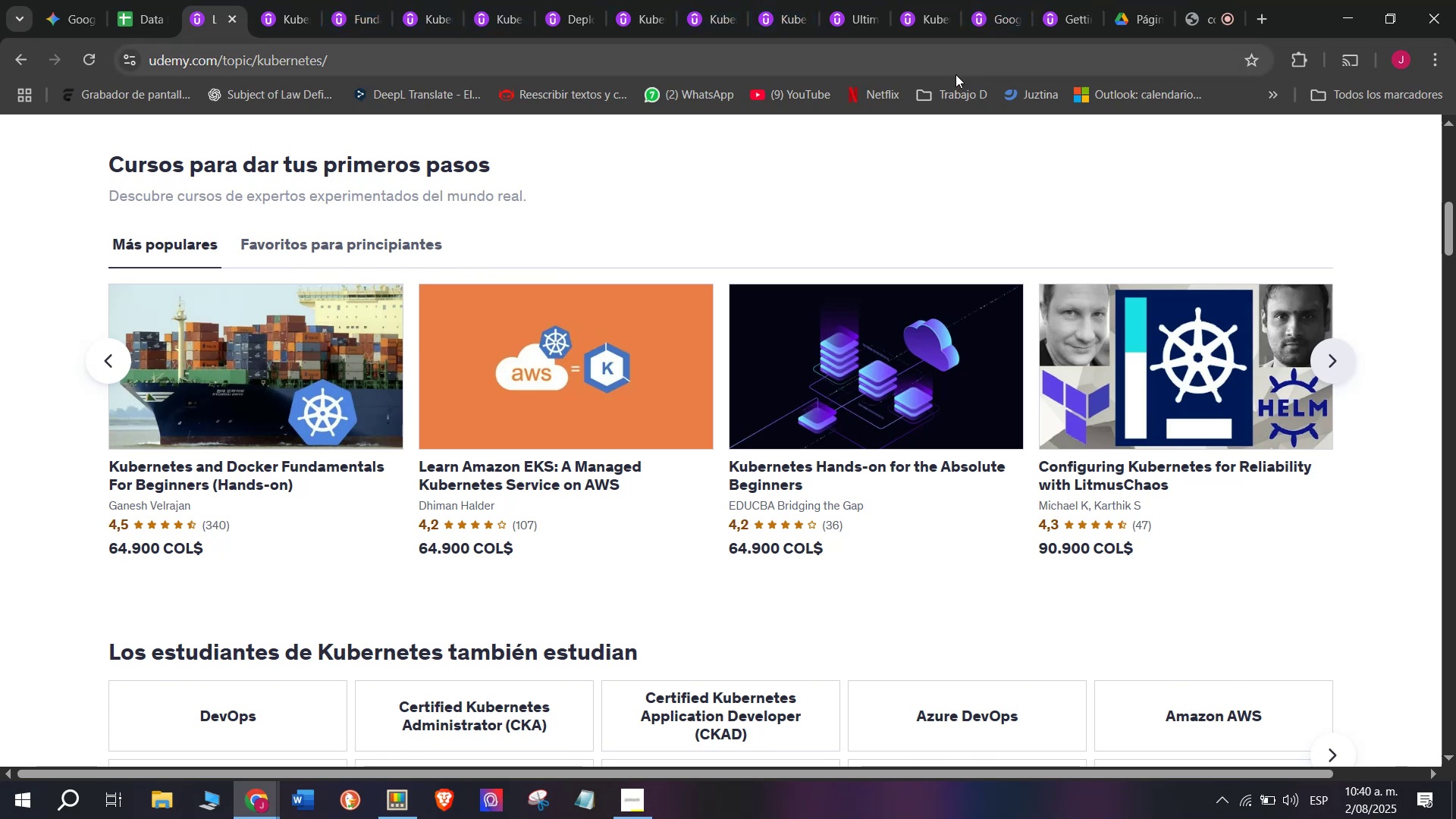 
left_click([1193, 0])
 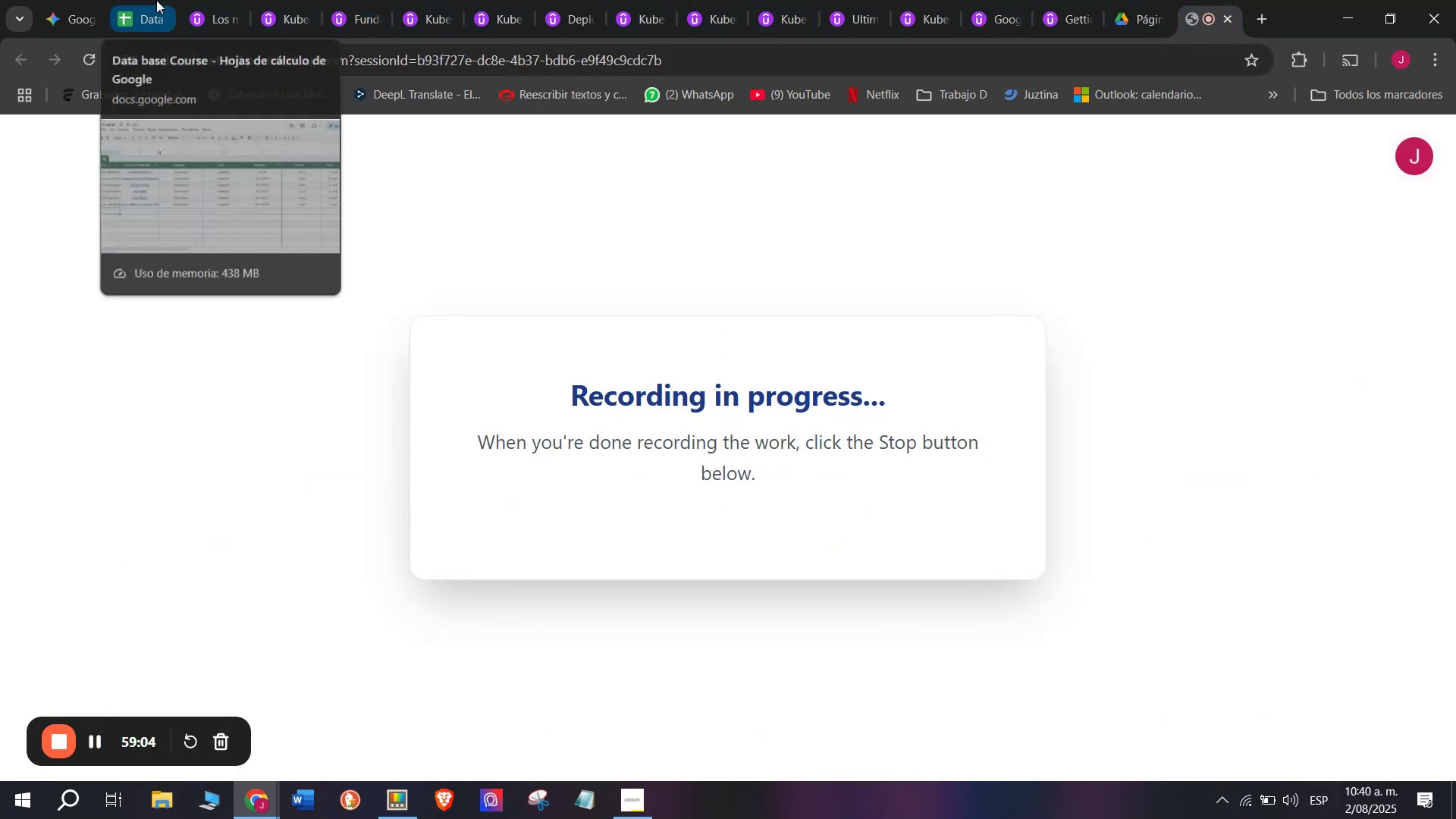 
left_click([244, 0])
 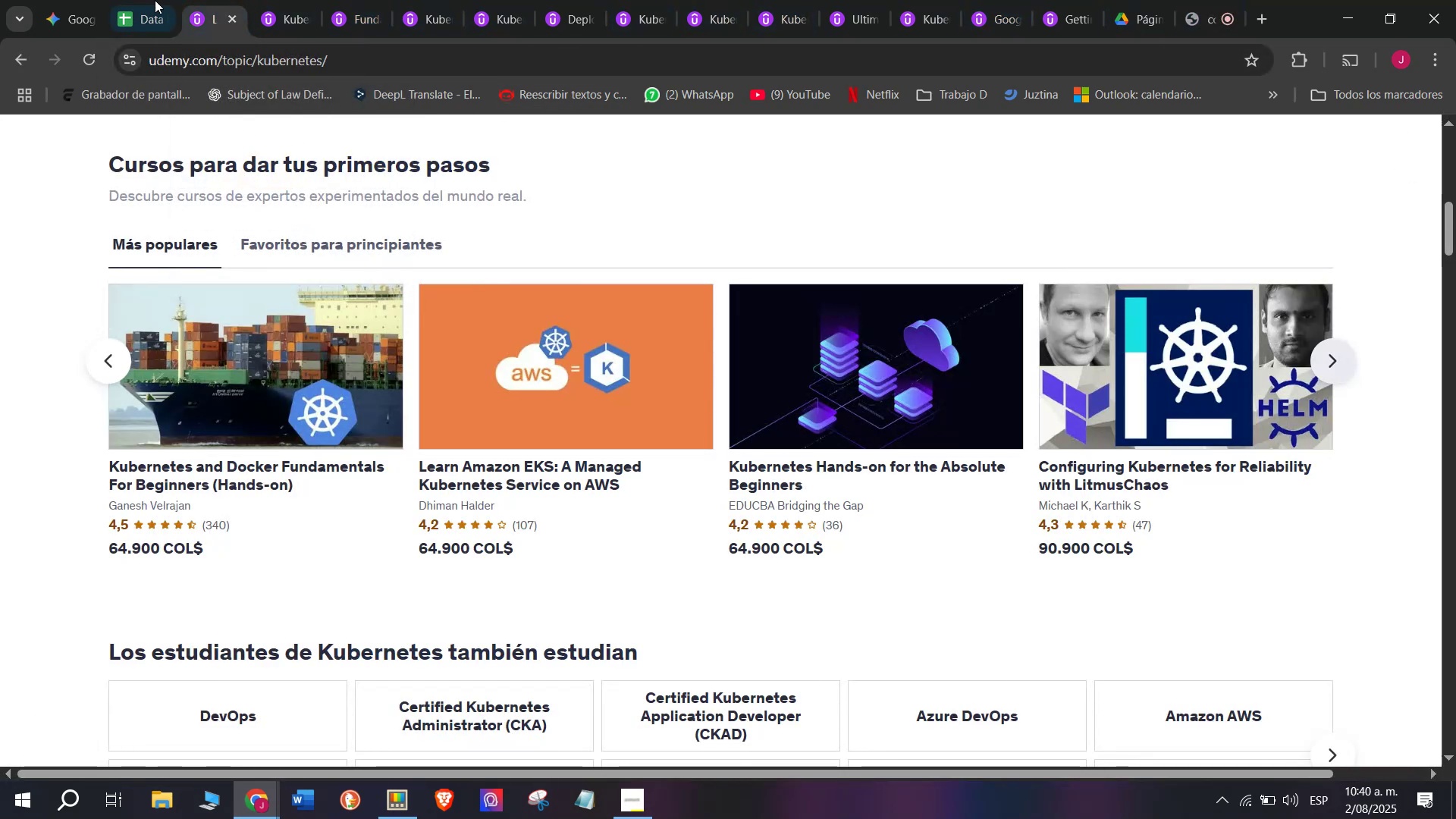 
left_click([137, 0])
 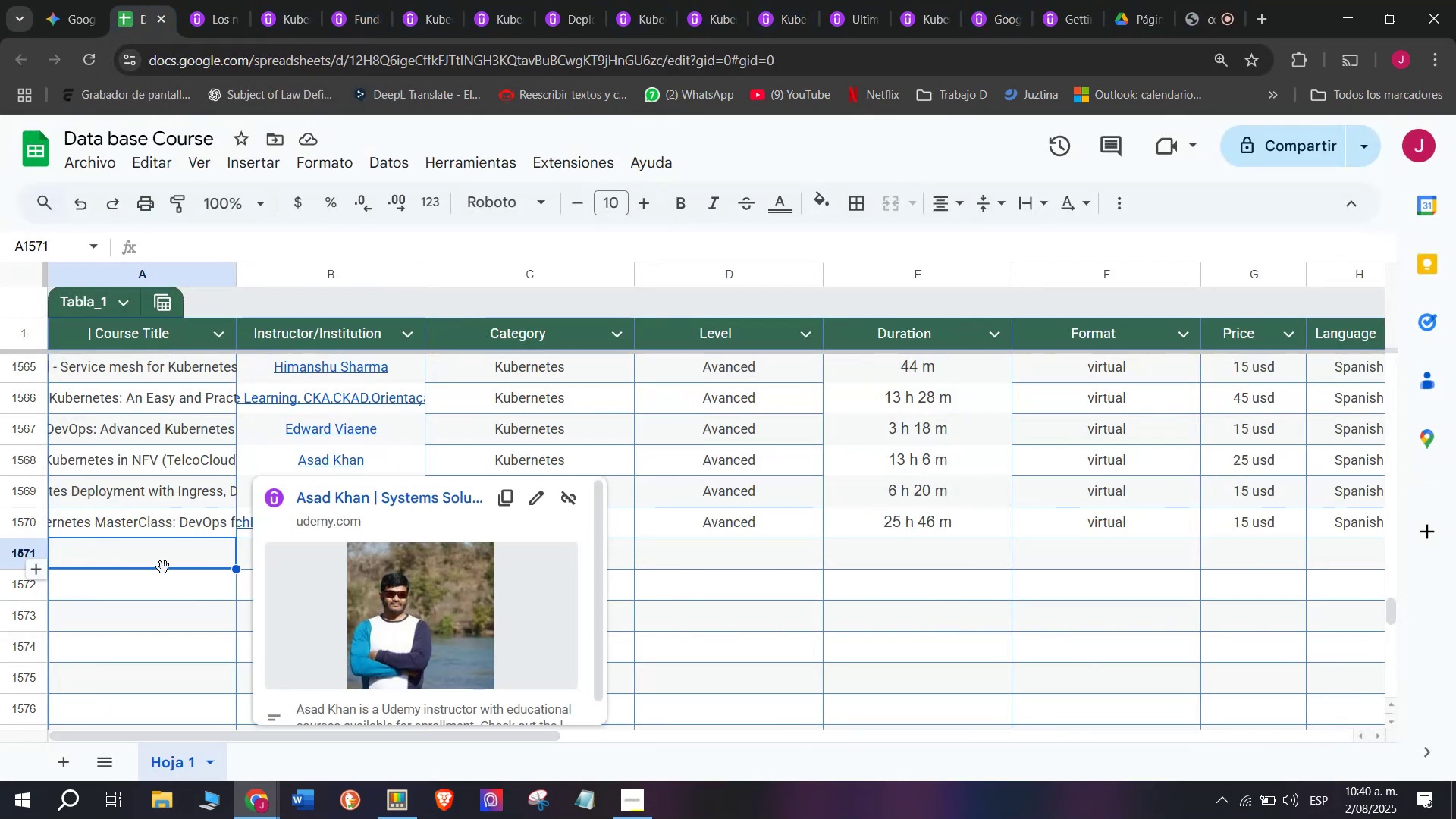 
left_click([153, 479])
 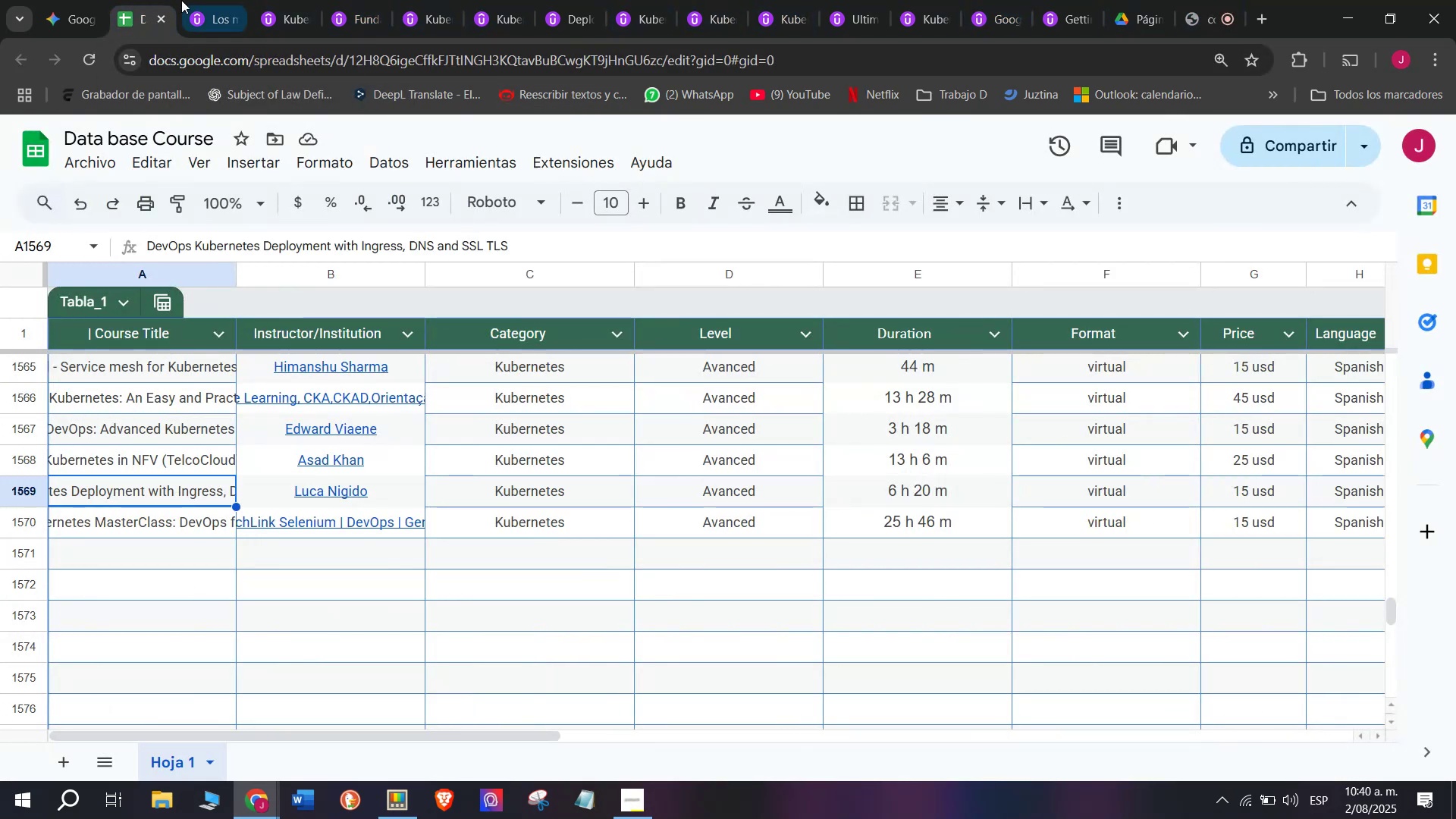 
left_click([199, 0])
 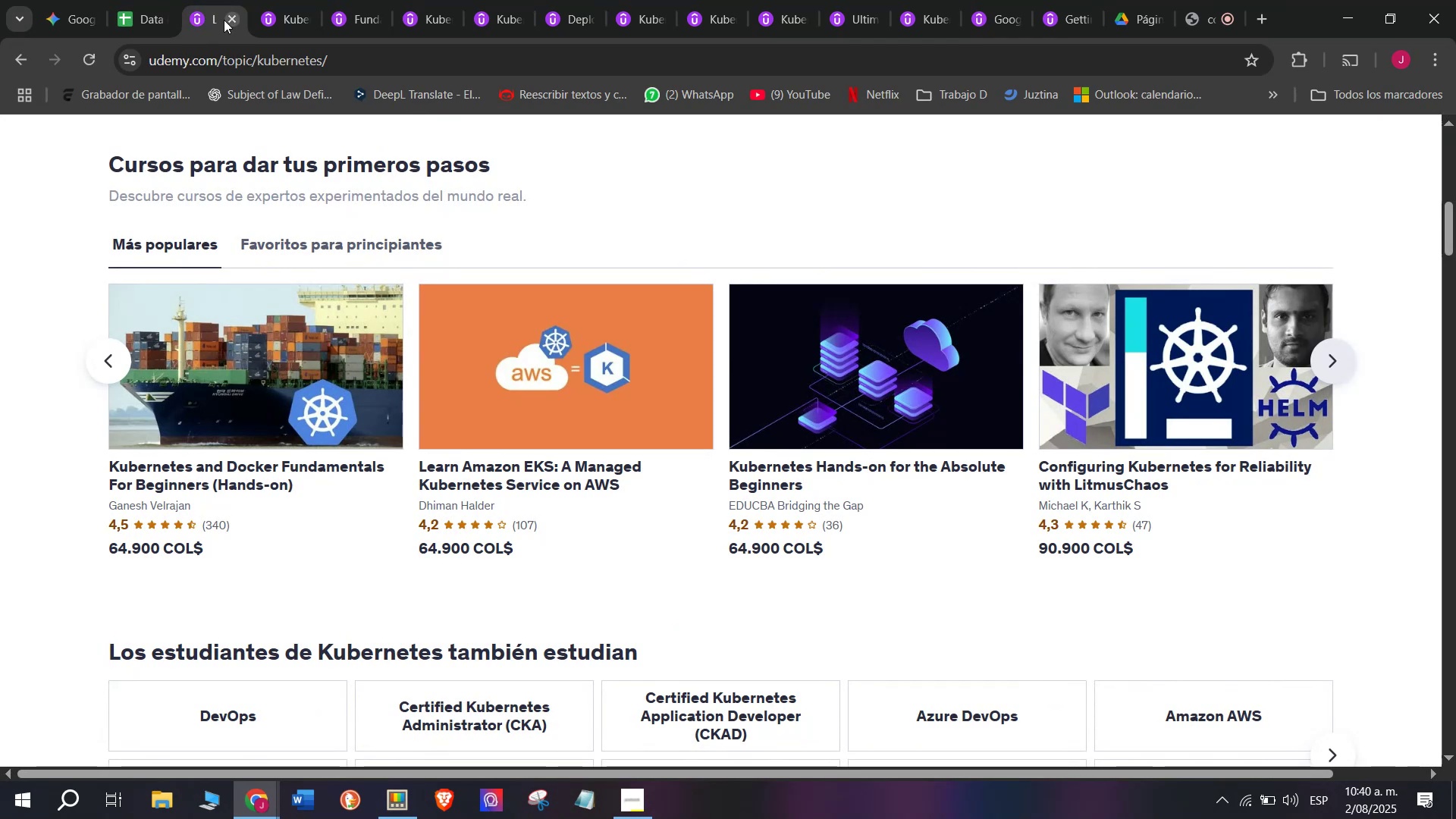 
left_click_drag(start_coordinate=[220, 11], to_coordinate=[1085, 0])
 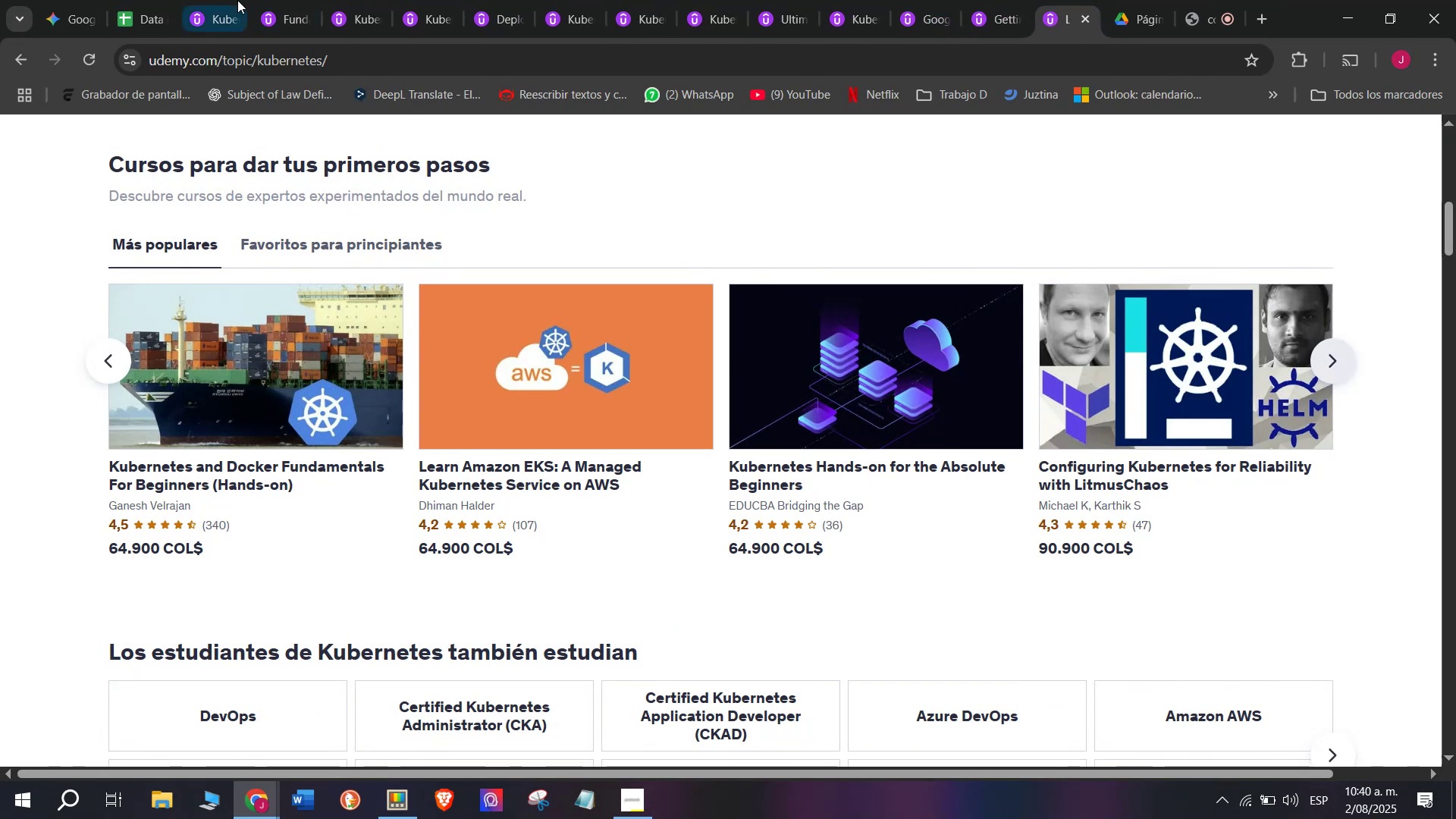 
left_click([201, 0])
 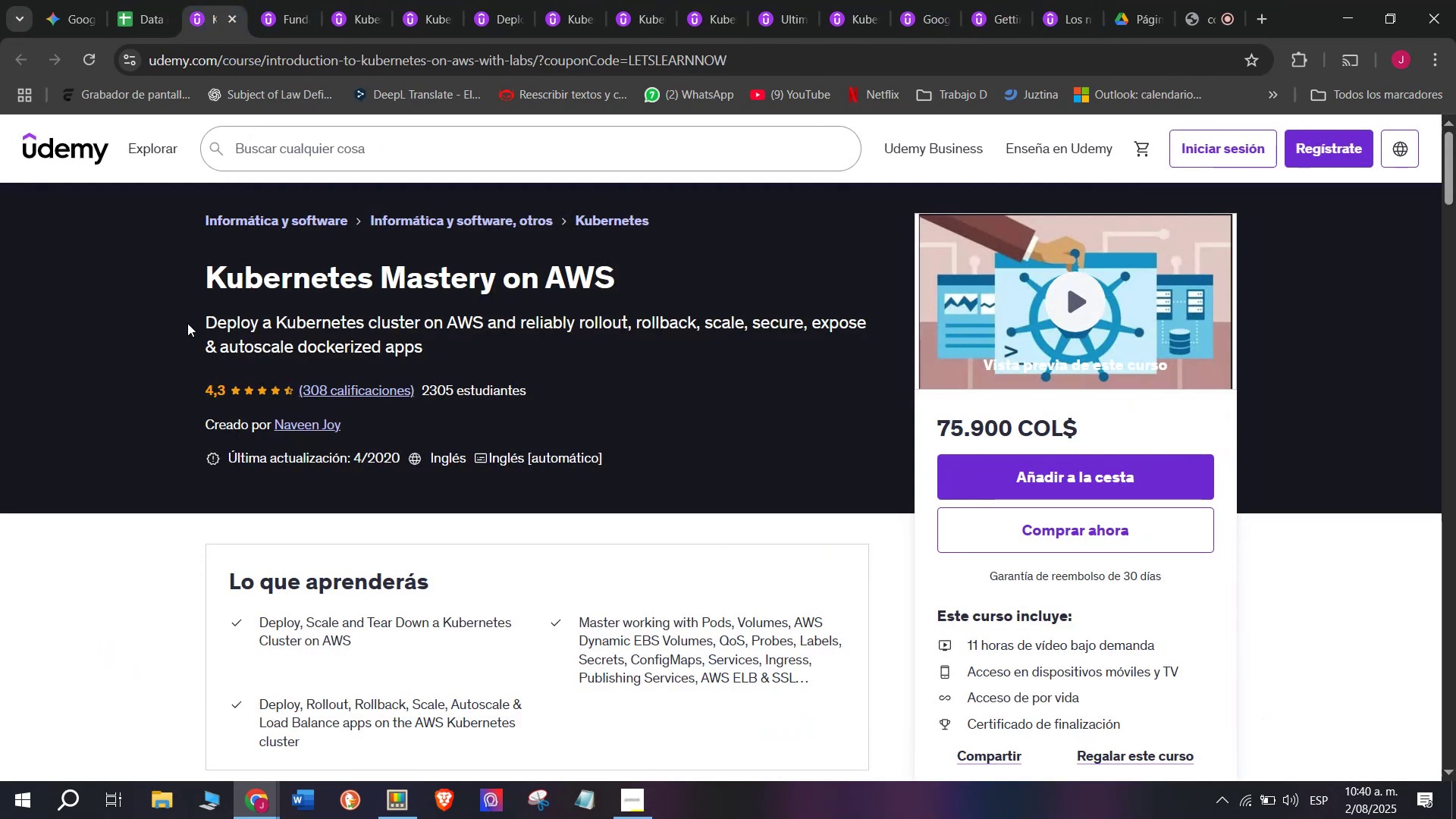 
left_click_drag(start_coordinate=[211, 278], to_coordinate=[649, 278])
 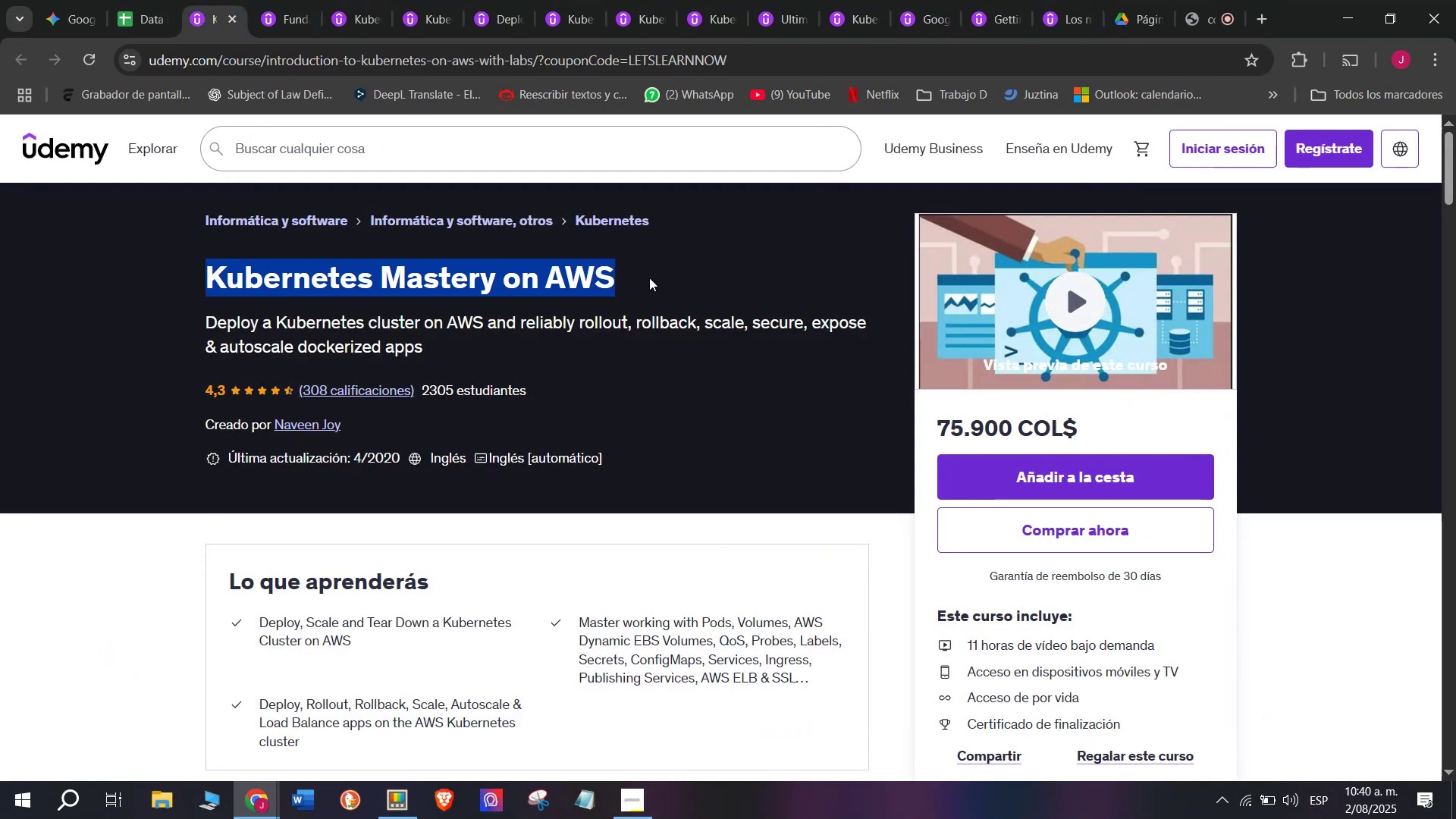 
key(Control+ControlLeft)
 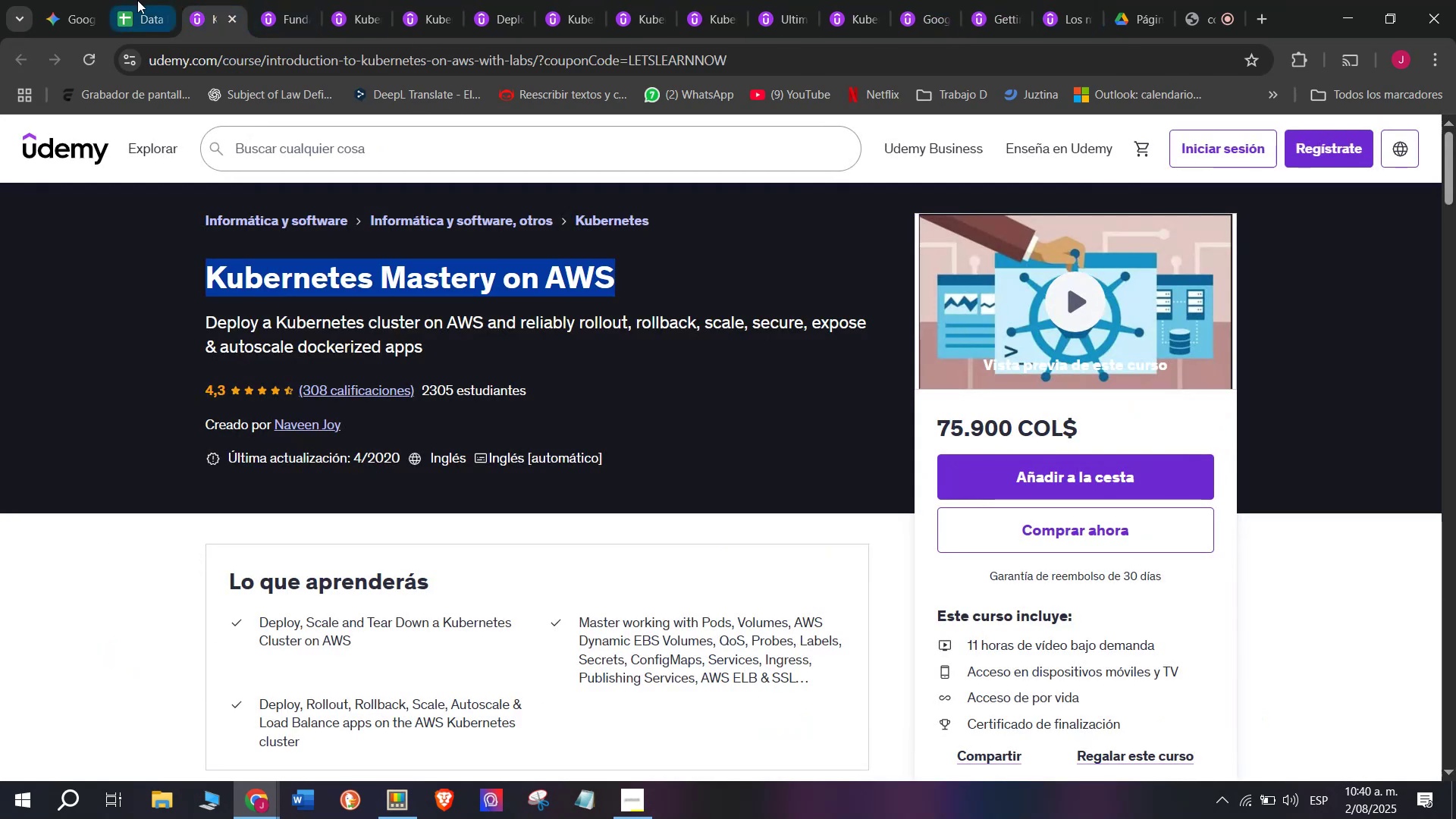 
key(Break)
 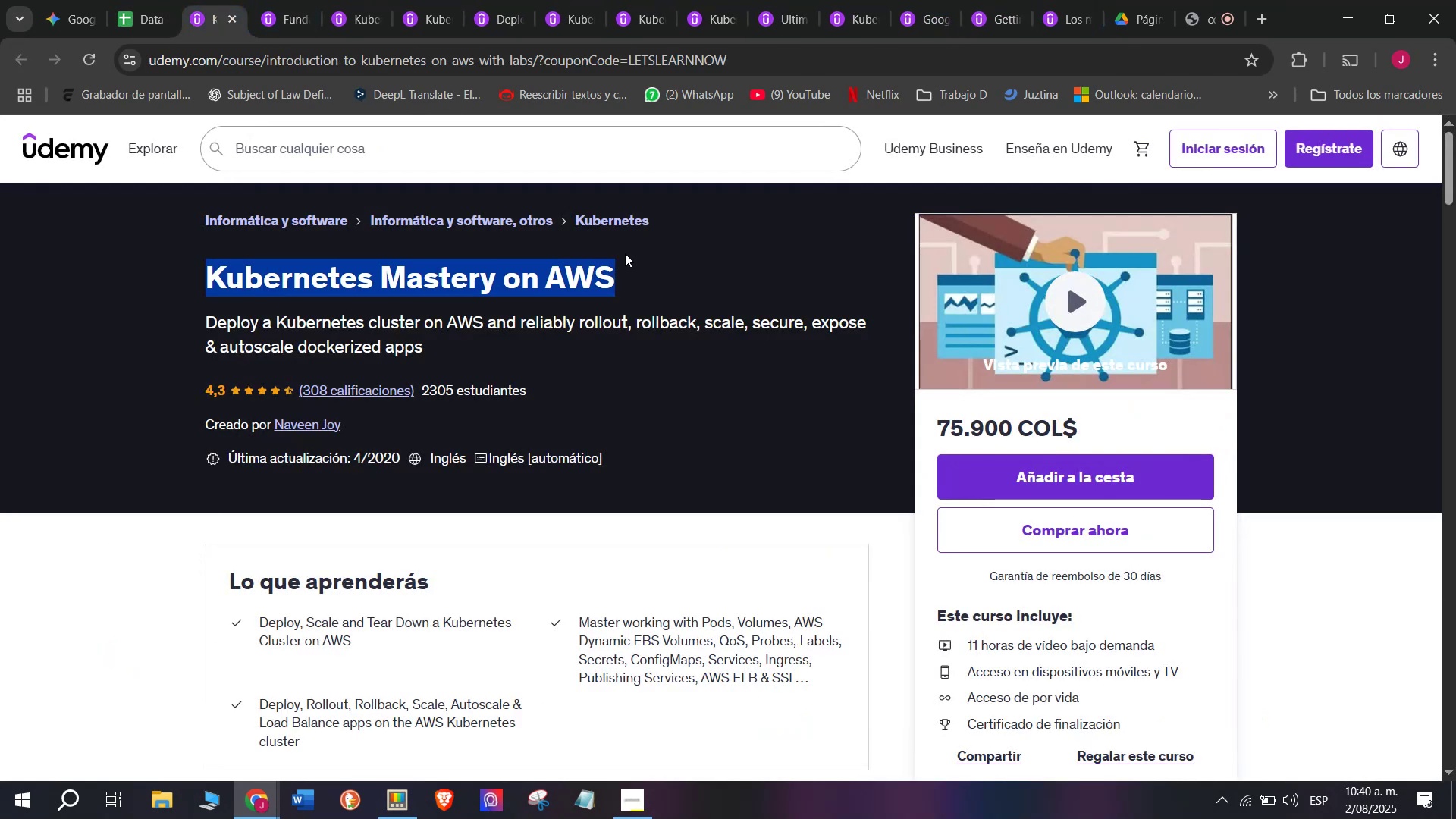 
key(Control+C)
 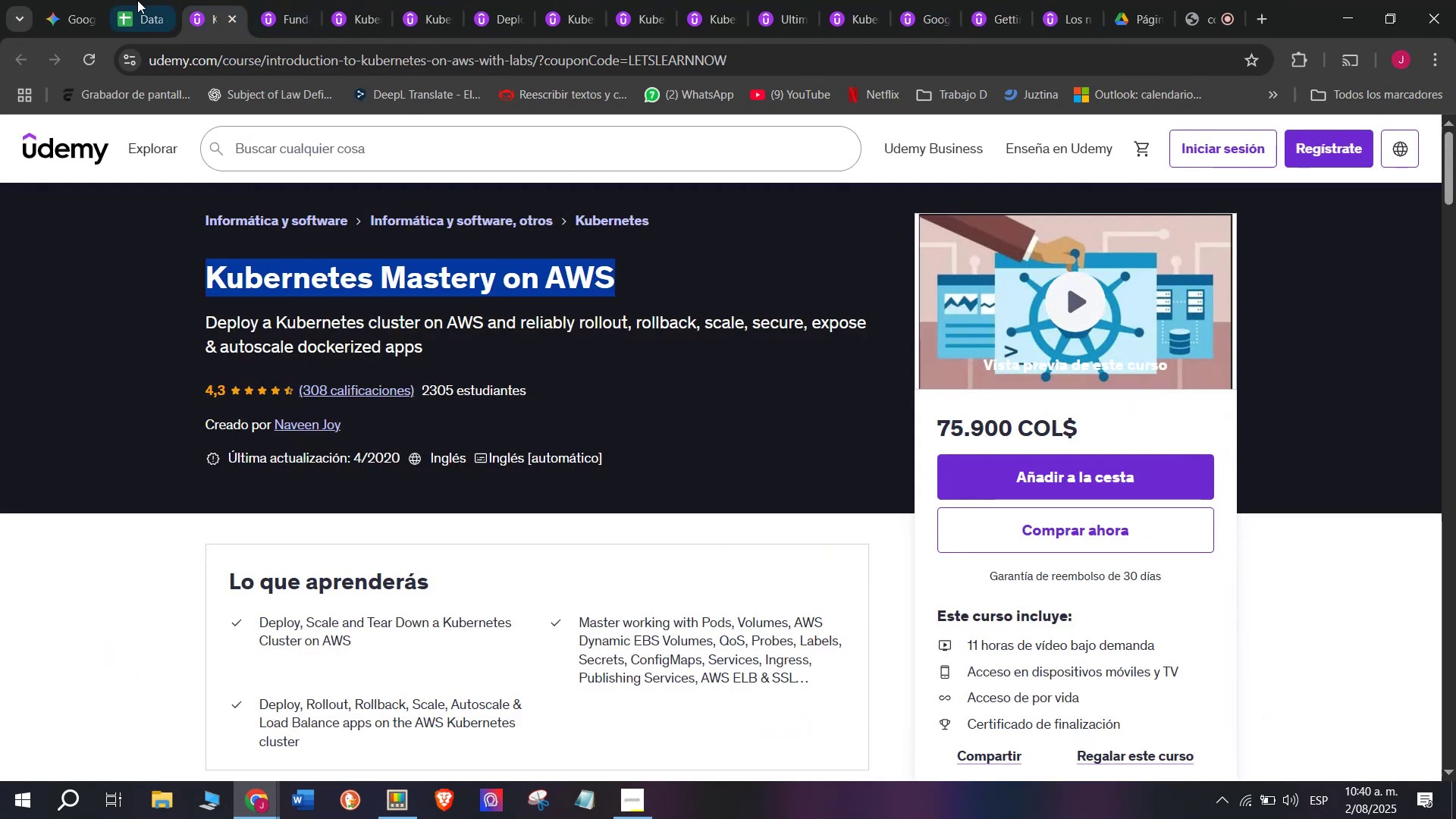 
left_click([137, 0])
 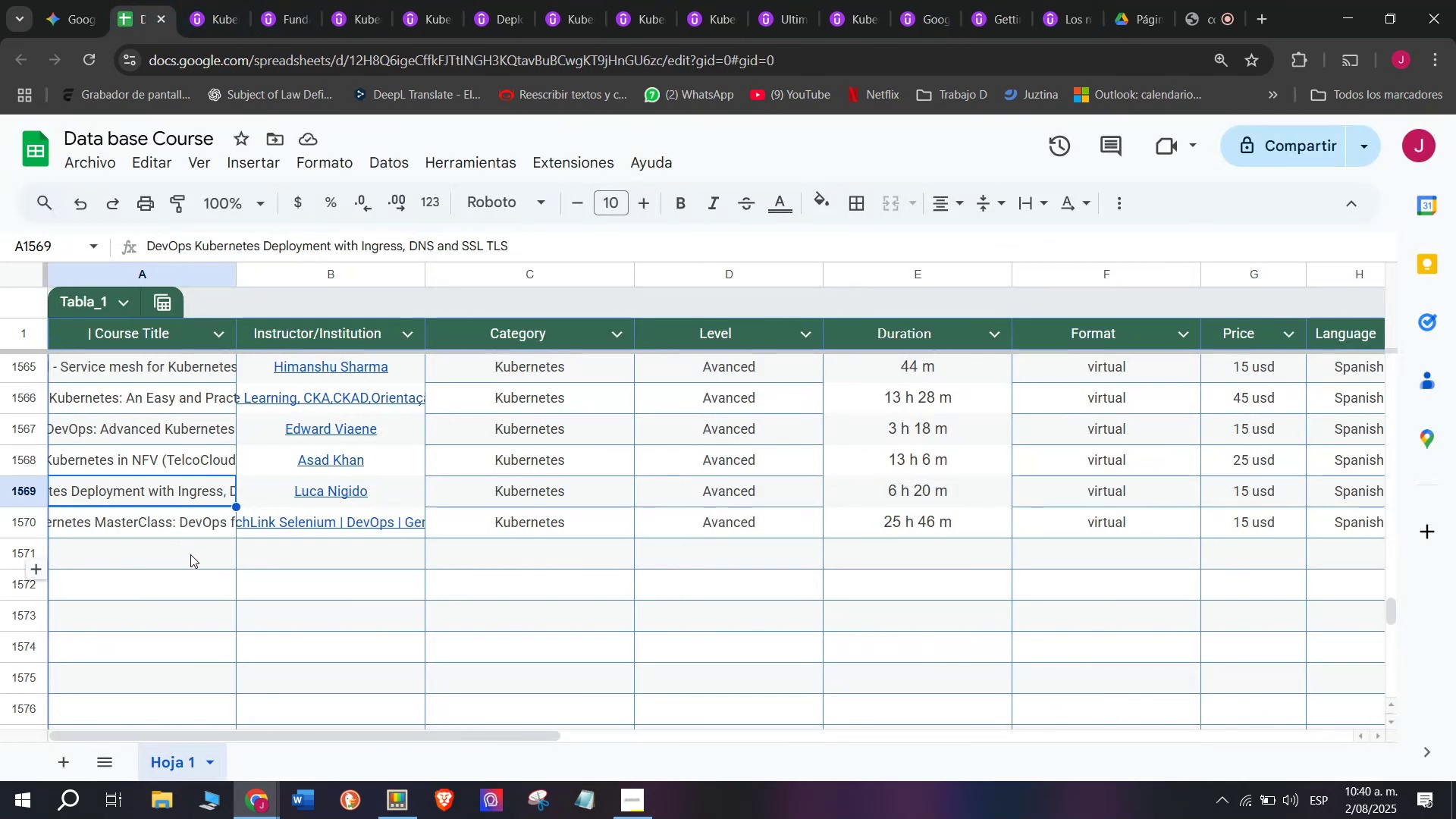 
double_click([190, 552])
 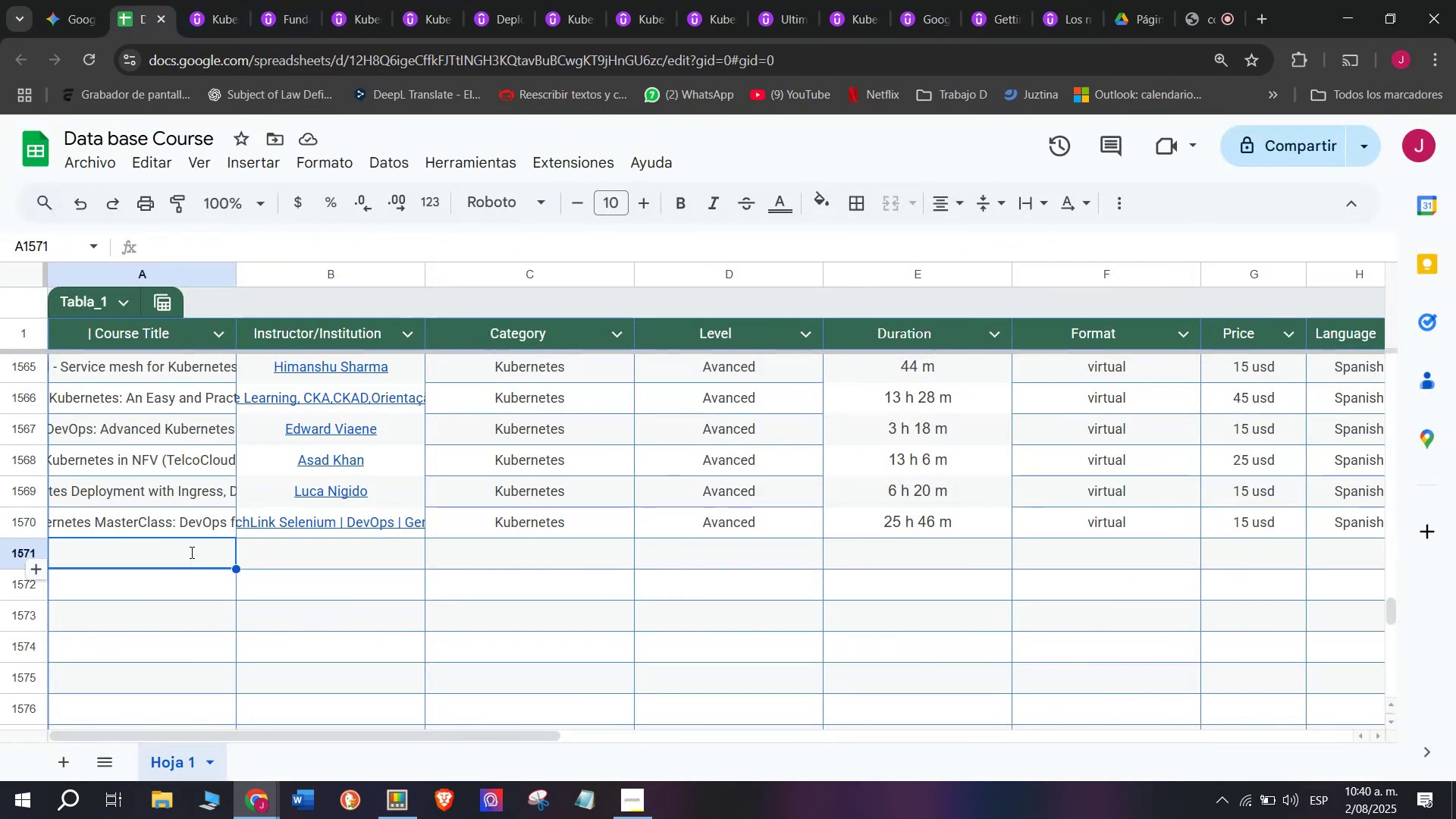 
key(Z)
 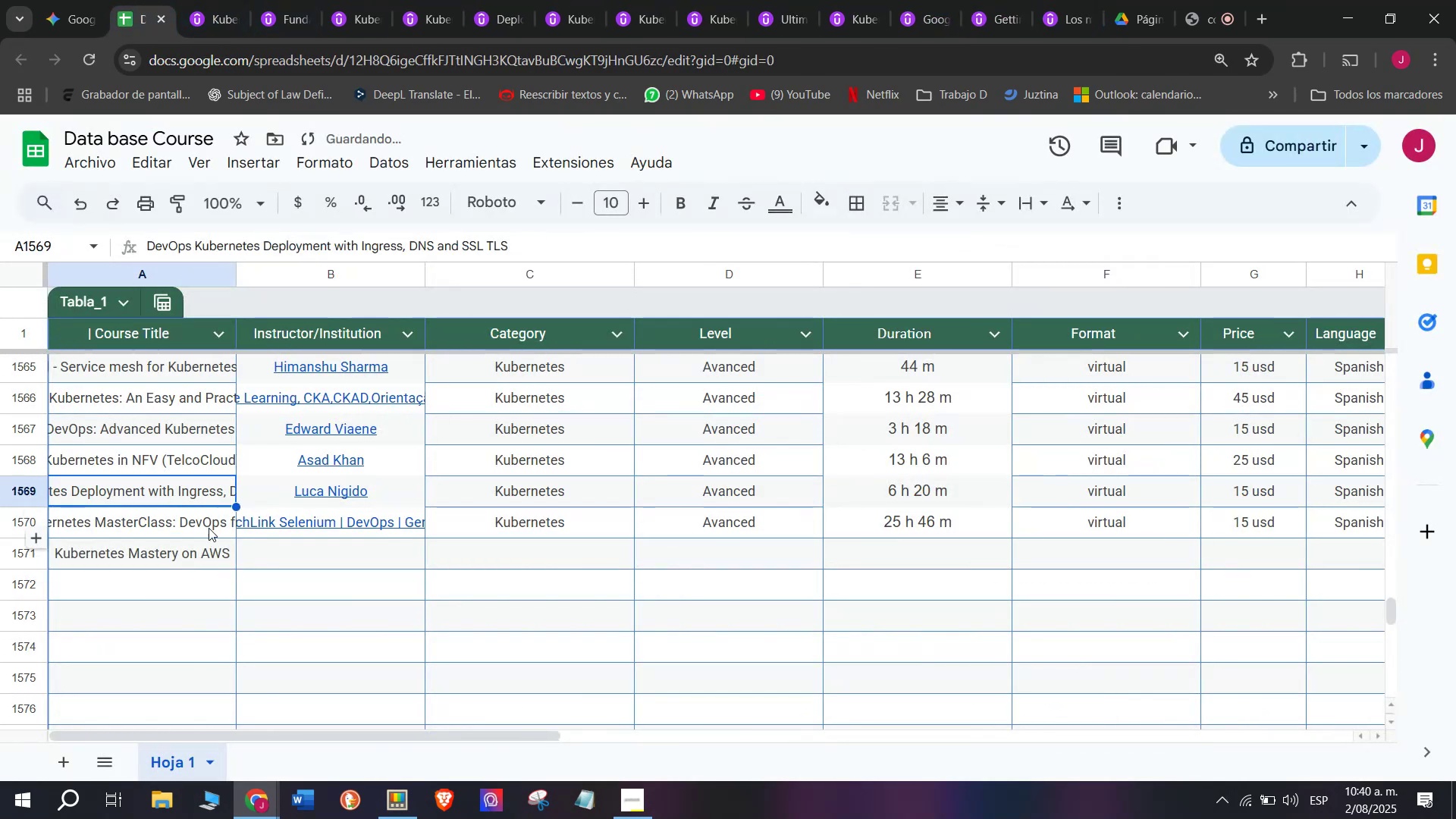 
key(Control+ControlLeft)
 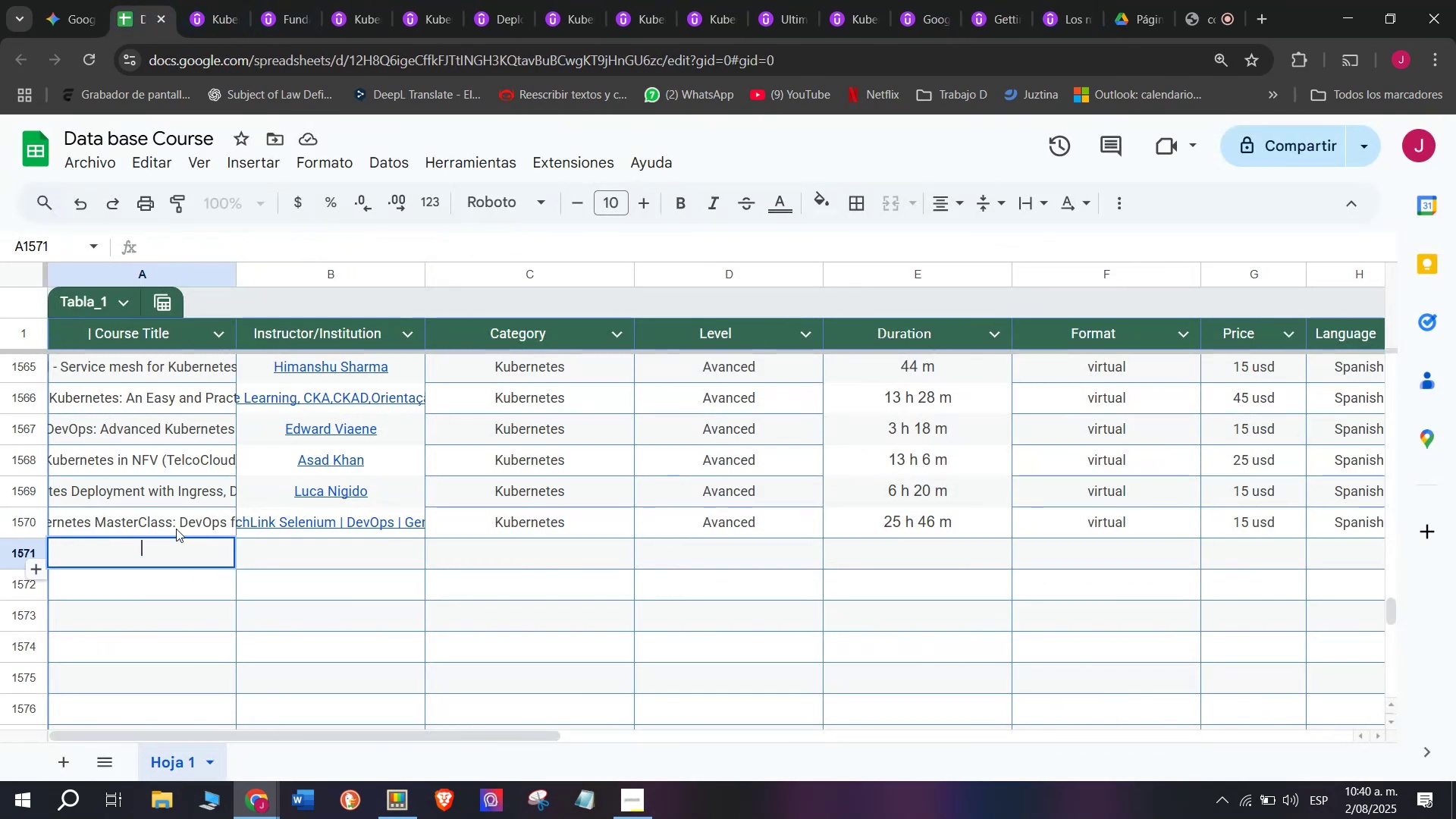 
key(Control+V)
 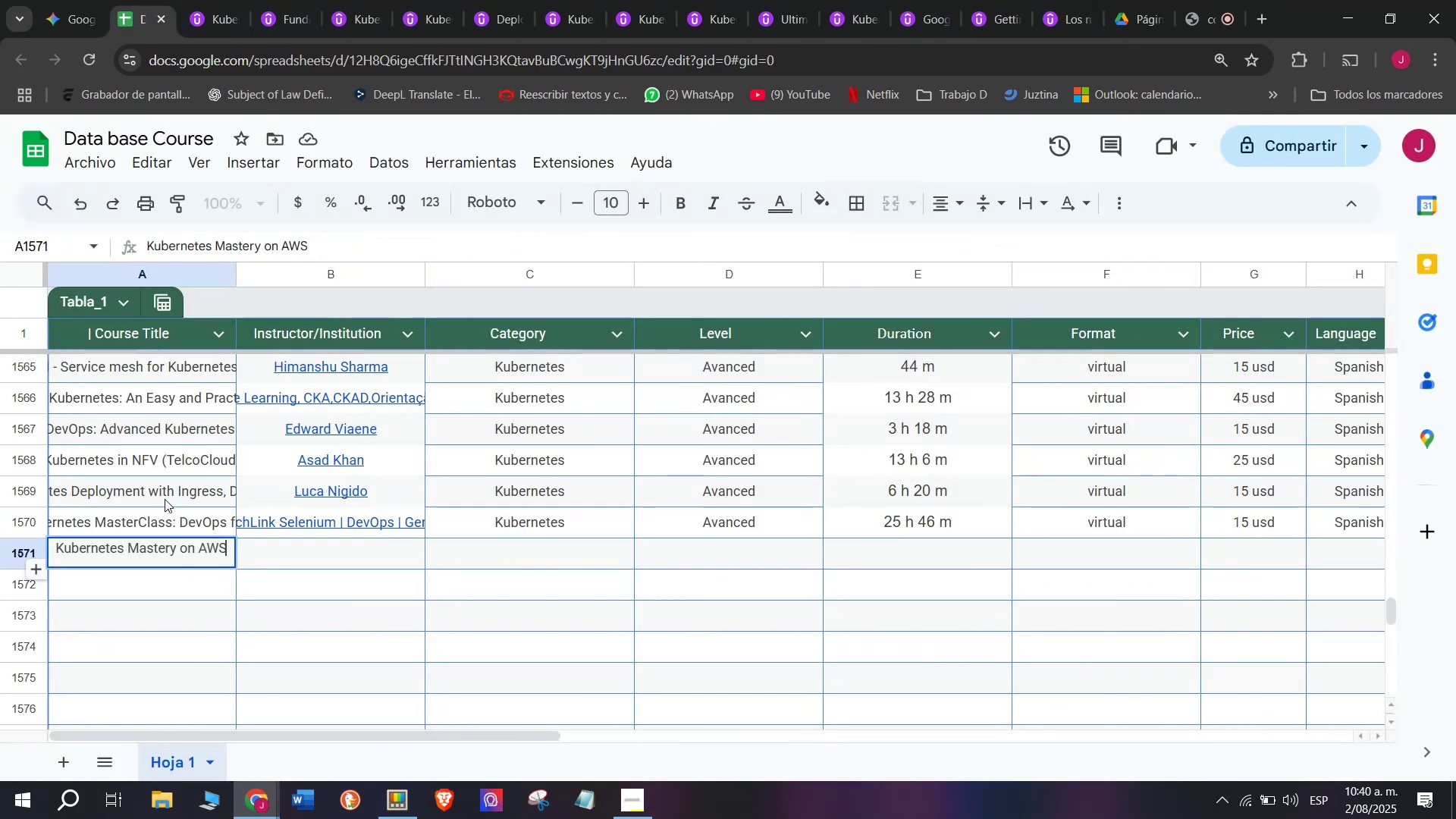 
triple_click([165, 499])
 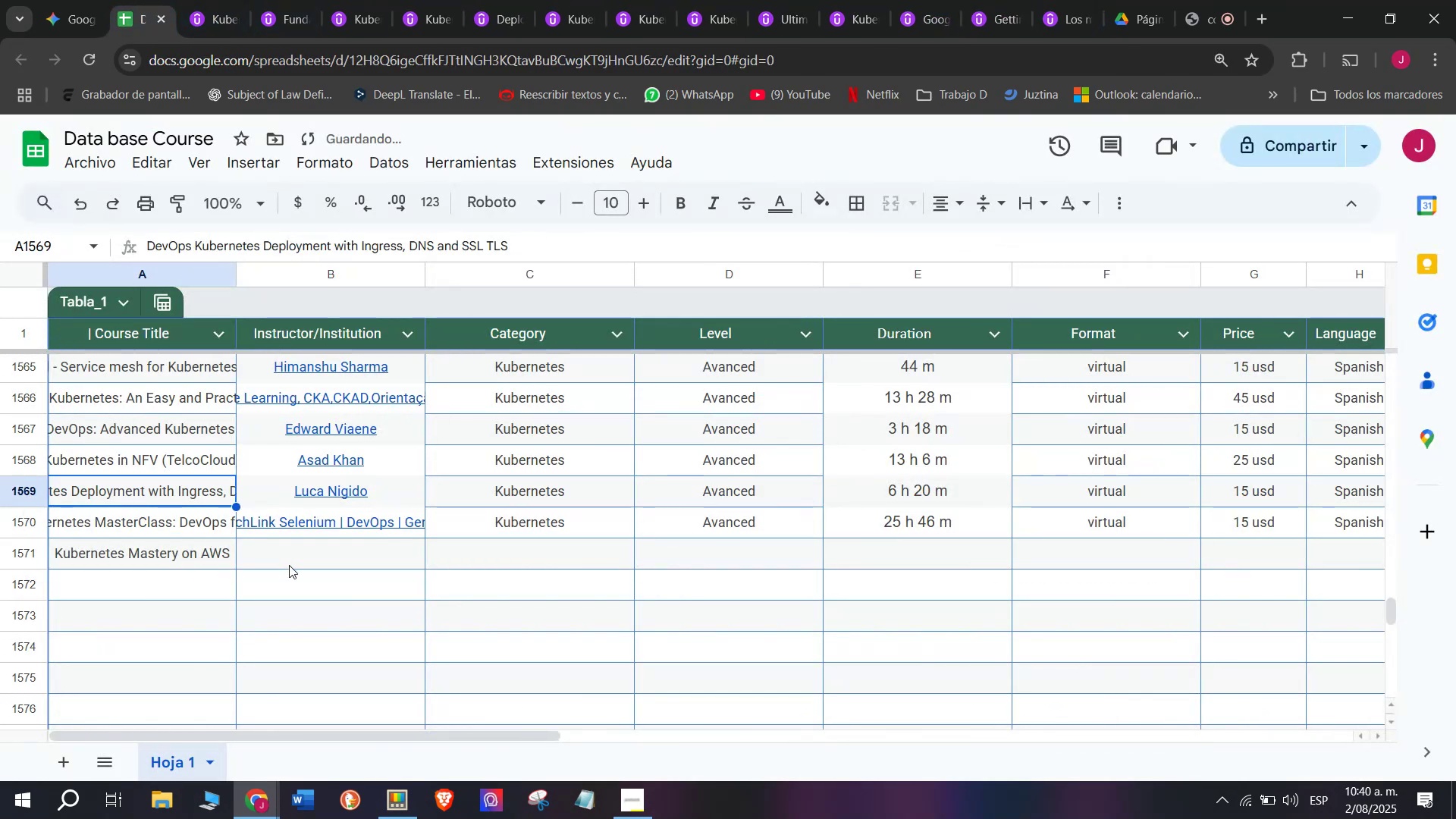 
triple_click([289, 565])
 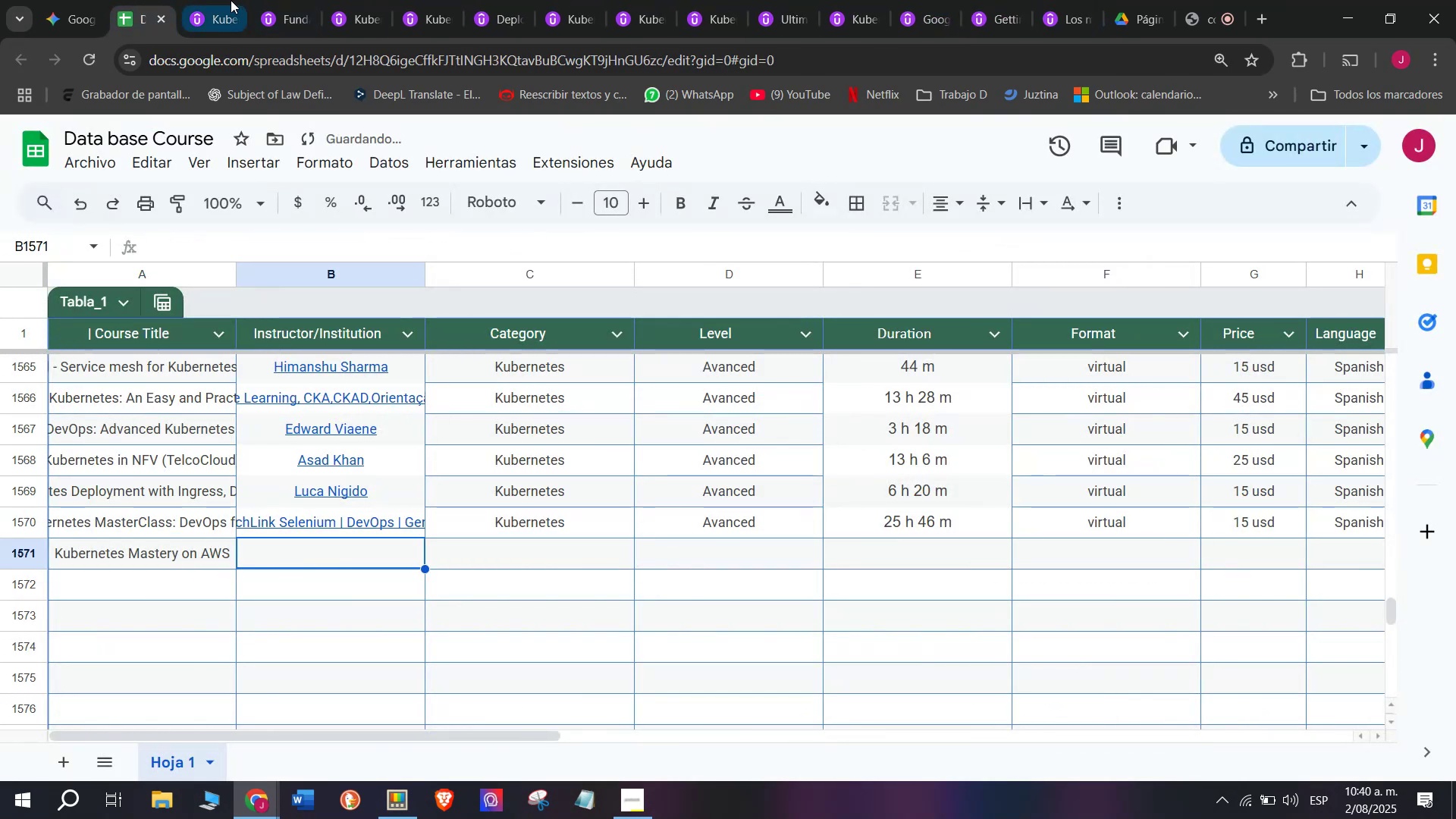 
left_click([227, 0])
 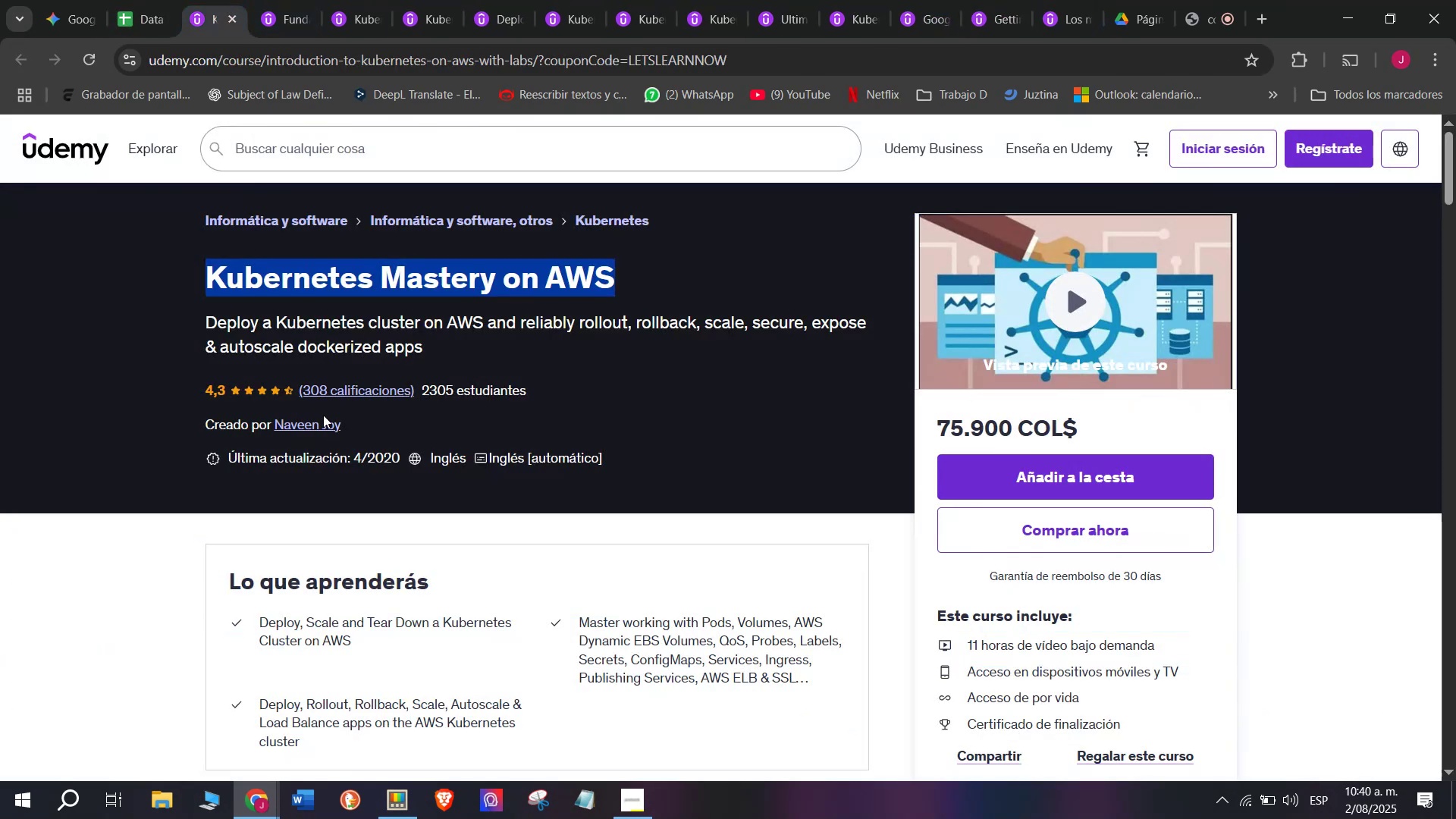 
left_click([318, 431])
 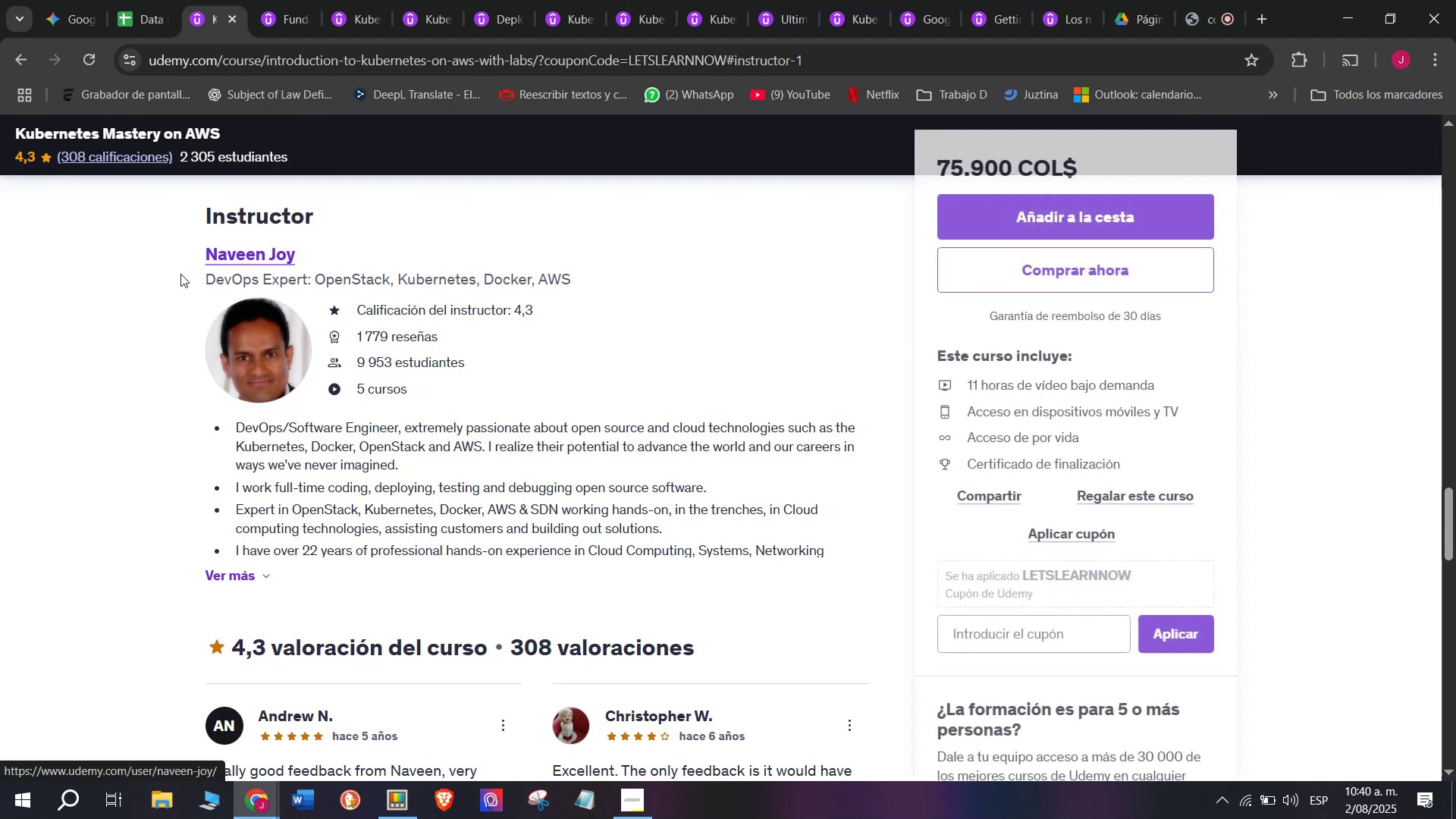 
left_click_drag(start_coordinate=[180, 271], to_coordinate=[190, 243])
 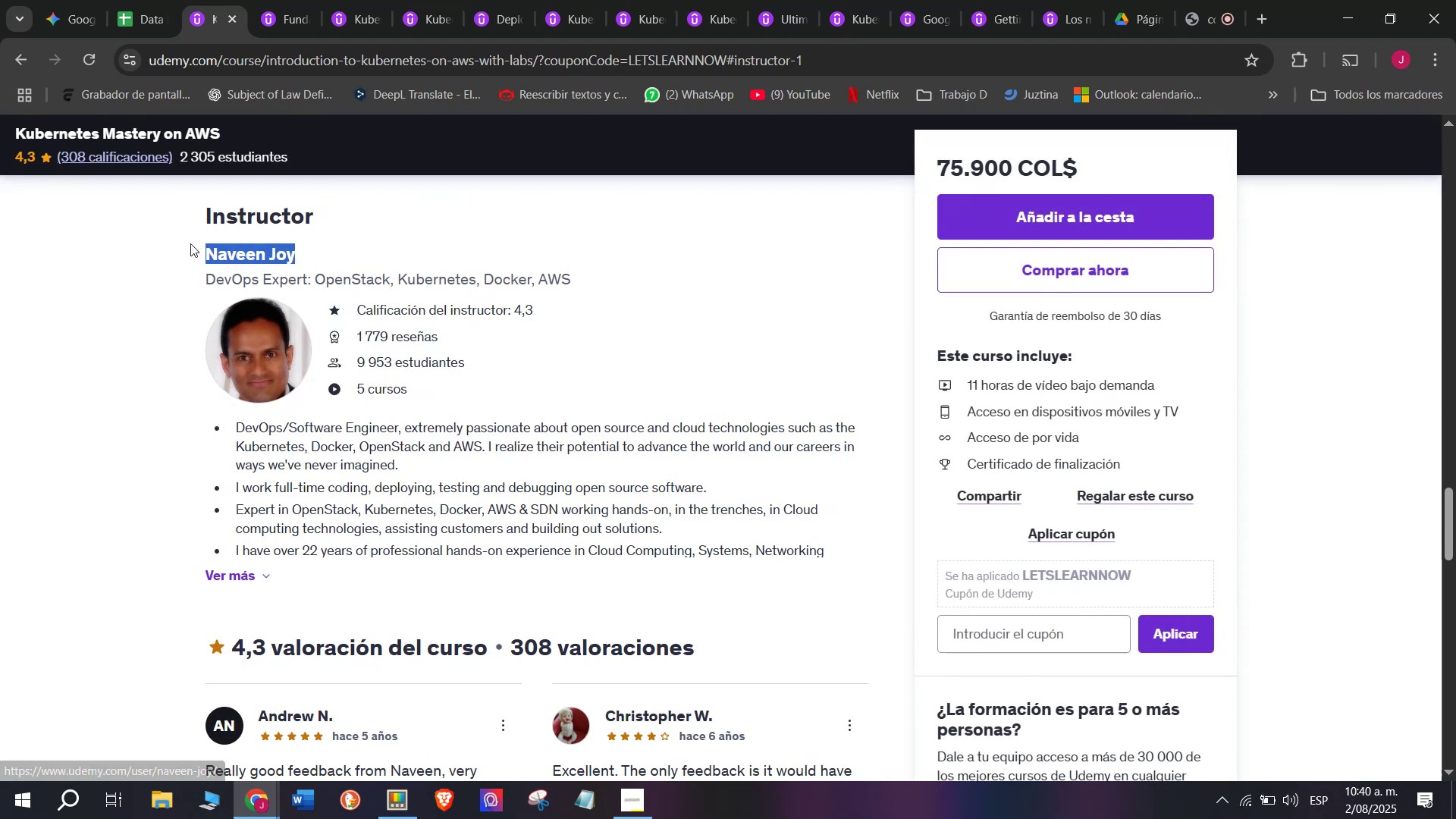 
key(Break)
 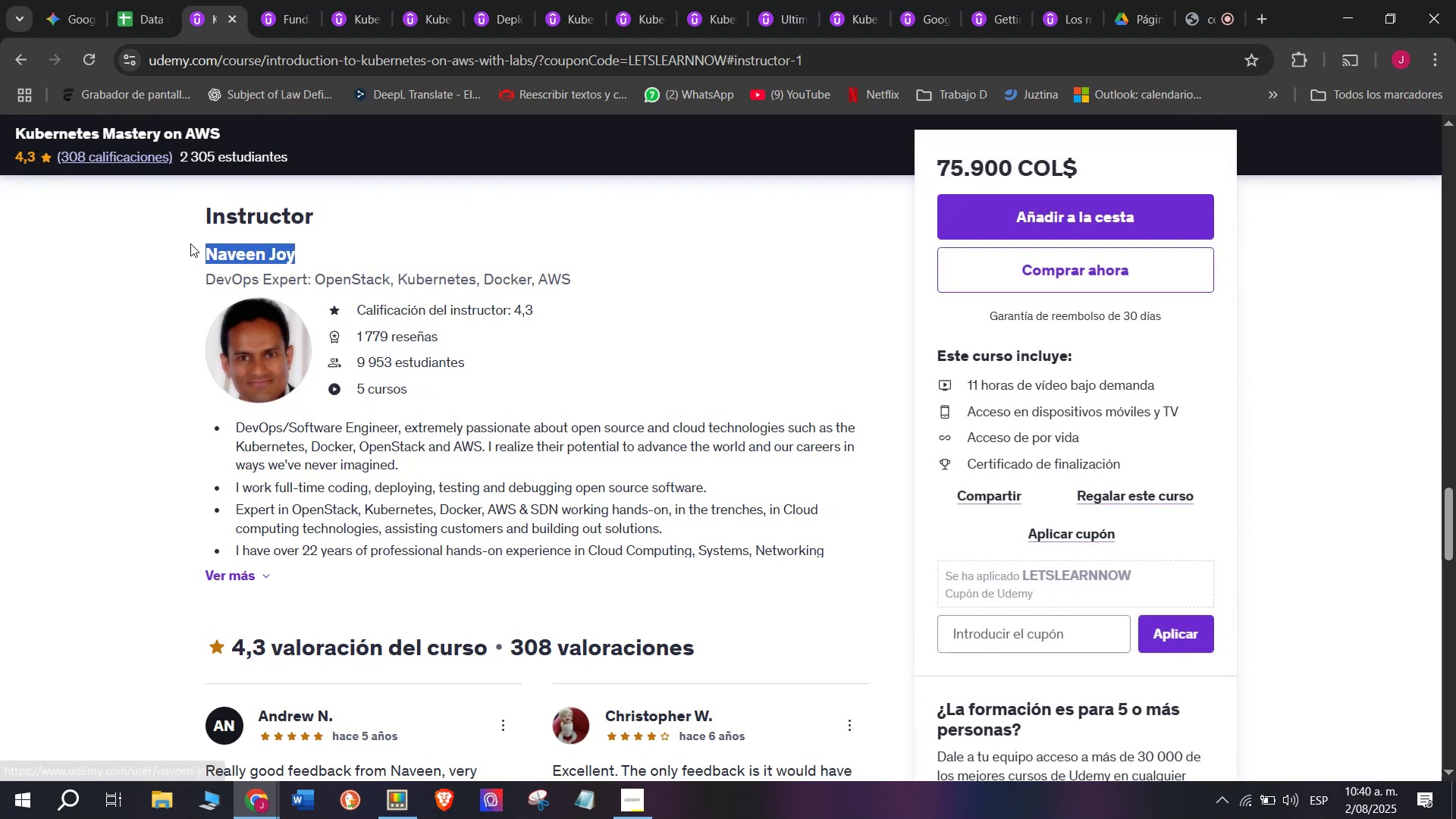 
key(Control+ControlLeft)
 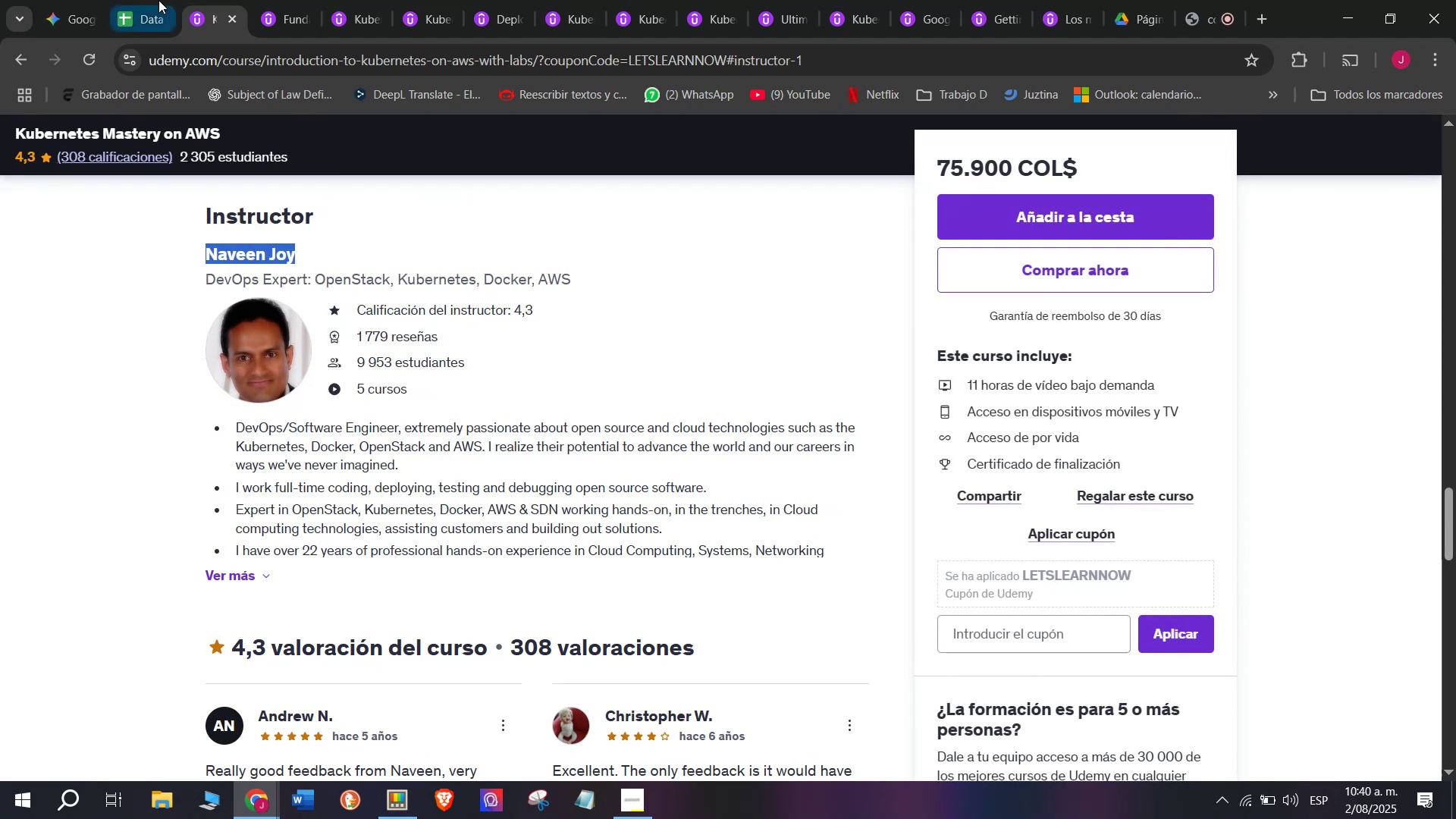 
key(Control+C)
 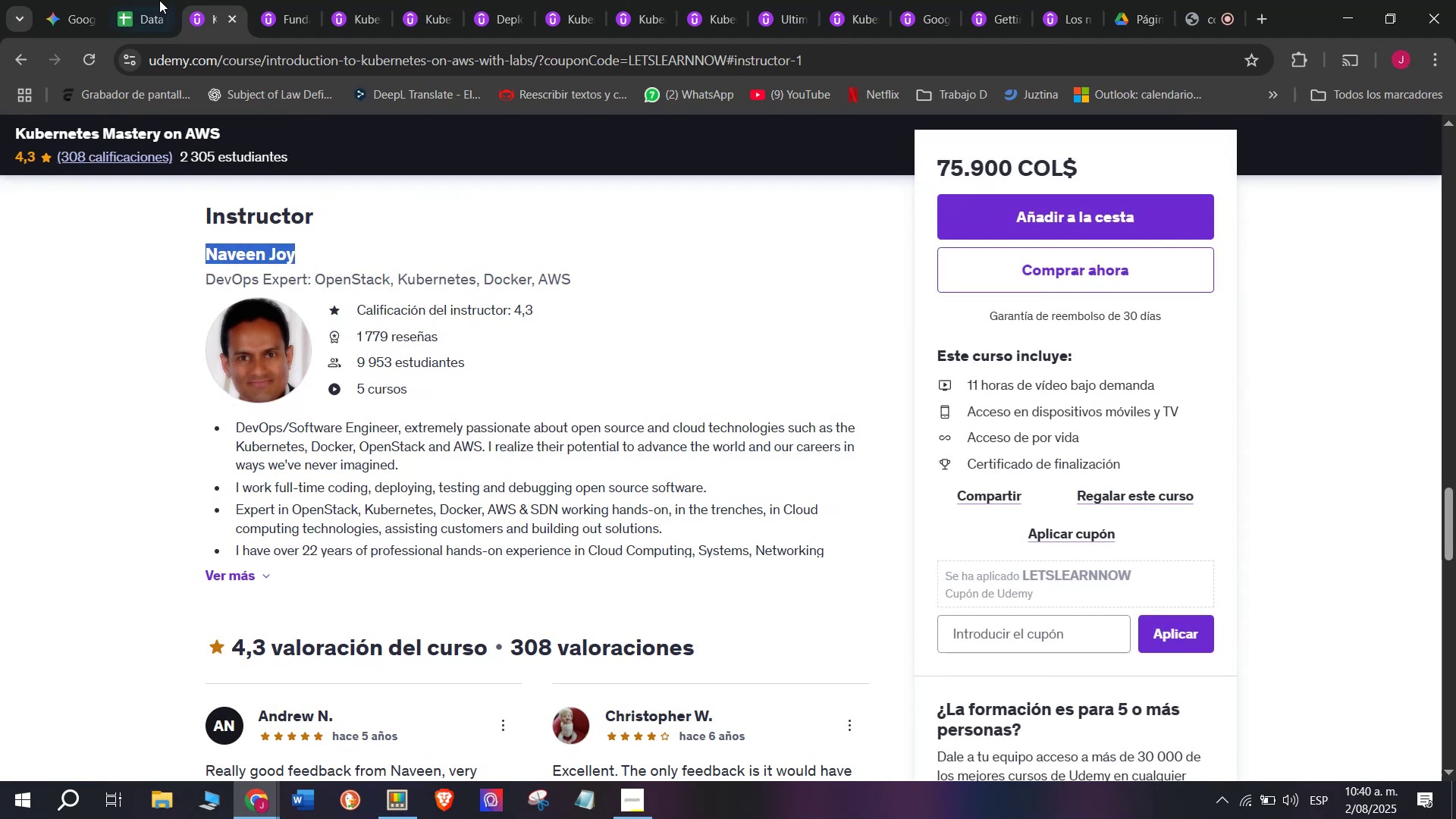 
left_click([158, 0])
 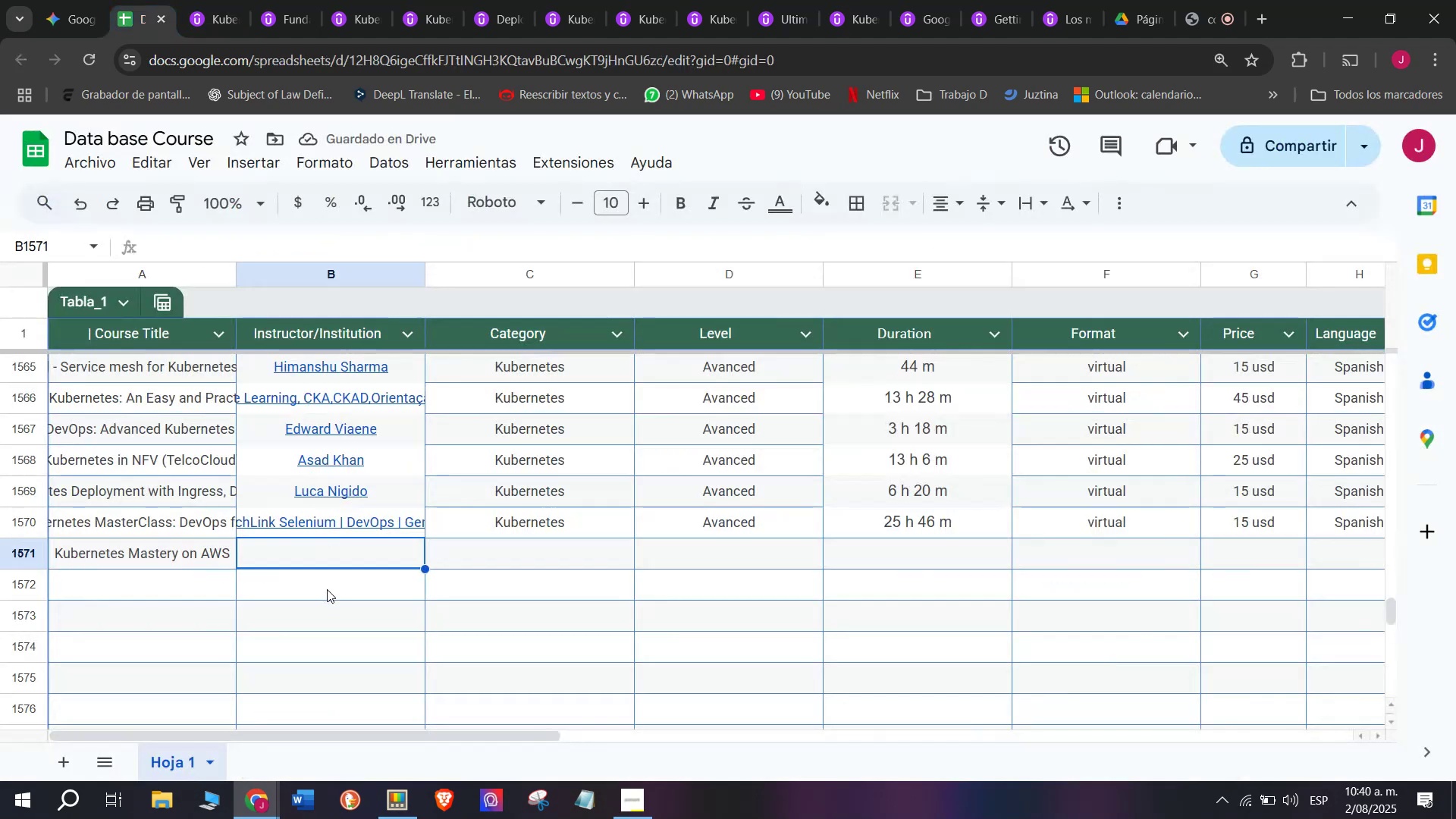 
key(Z)
 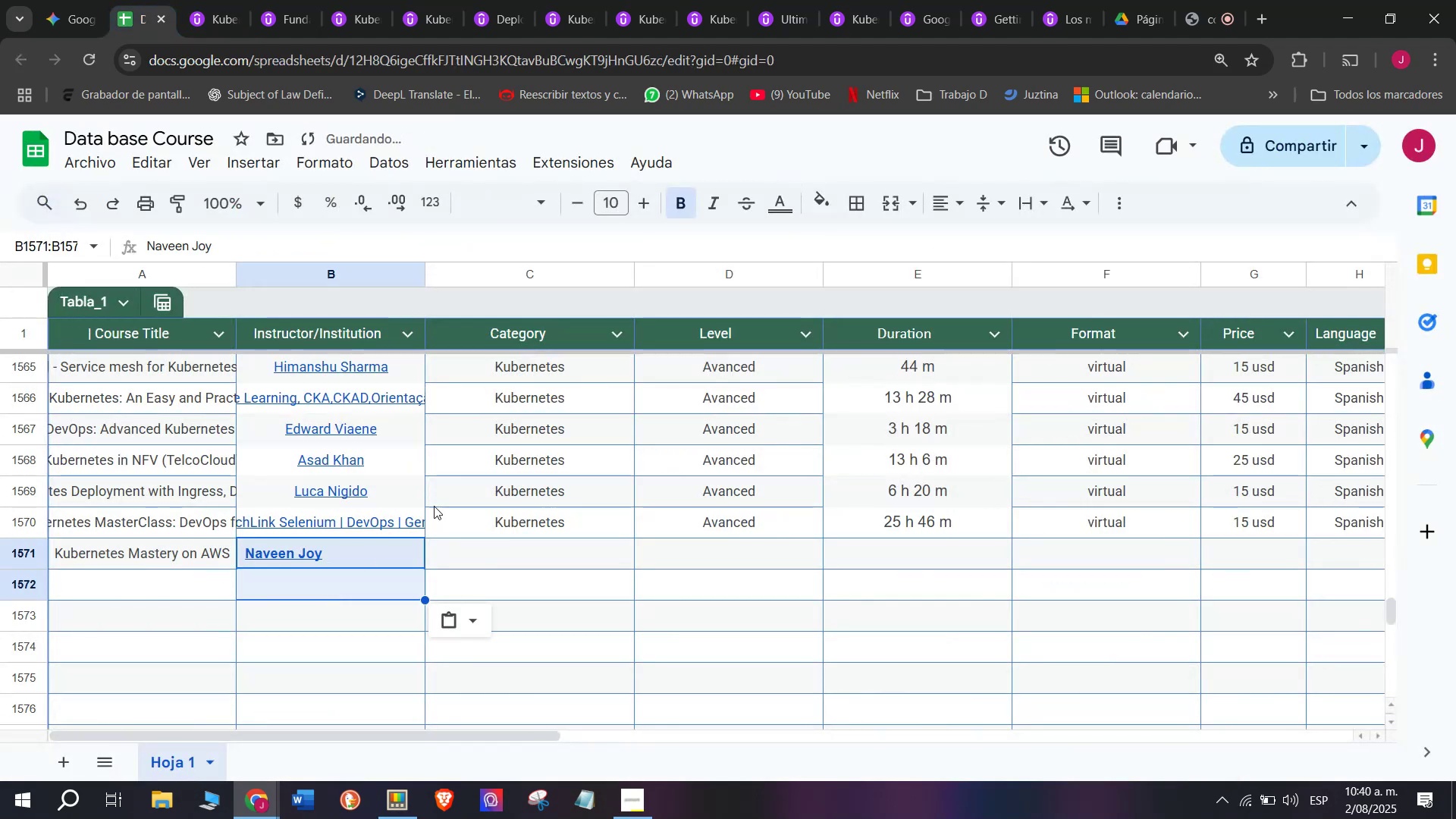 
key(Control+ControlLeft)
 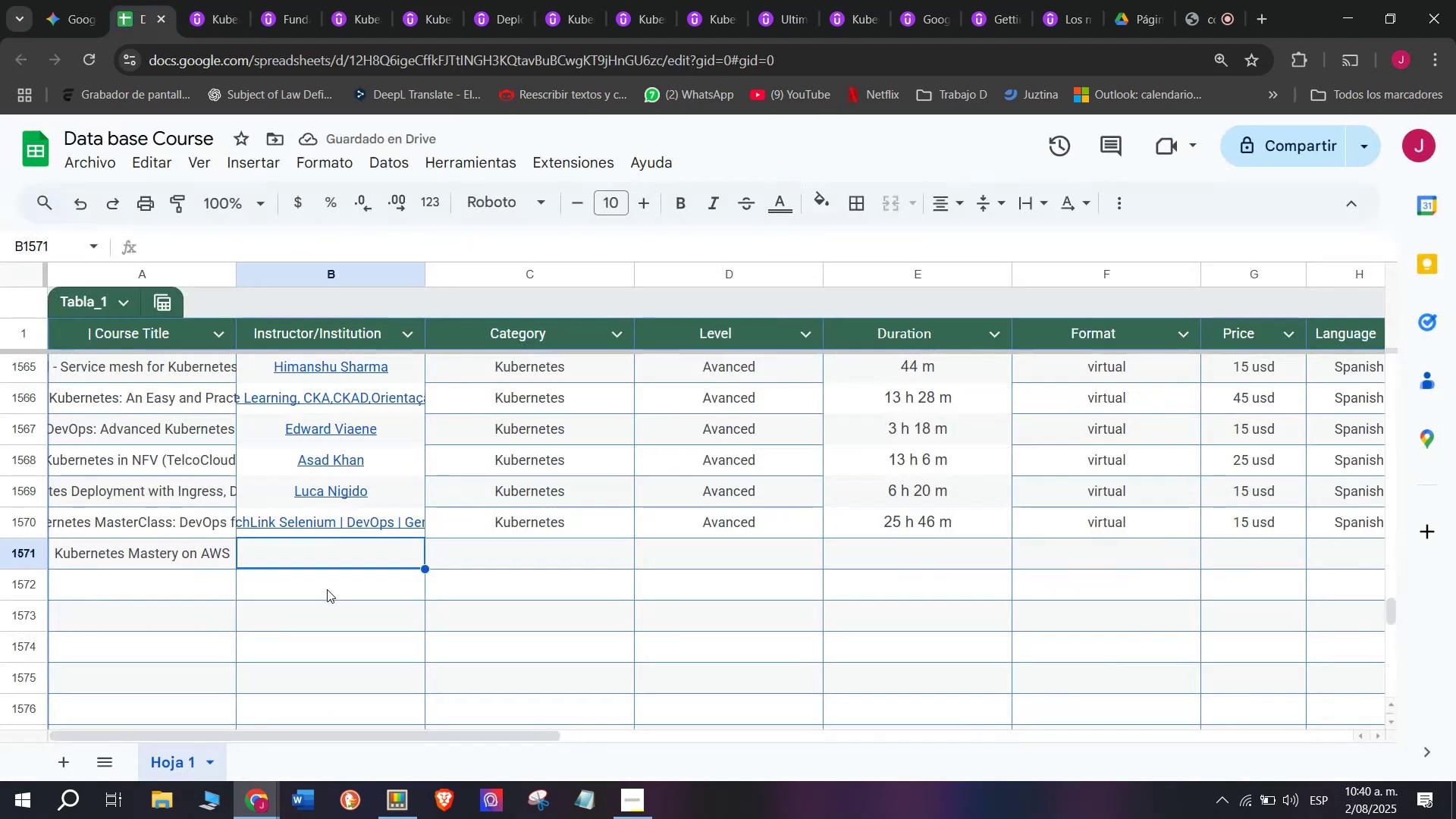 
key(Control+V)
 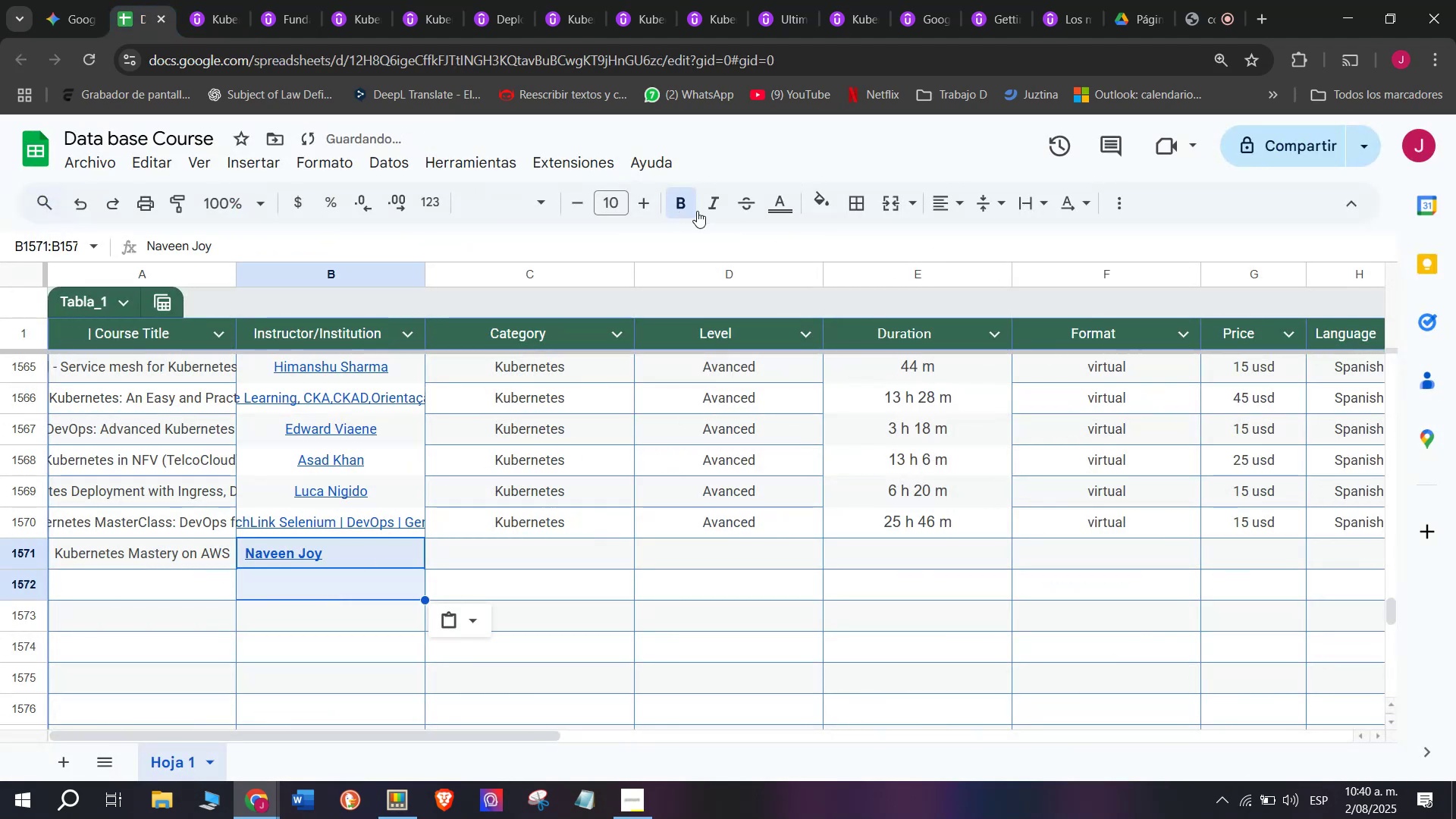 
left_click([940, 199])
 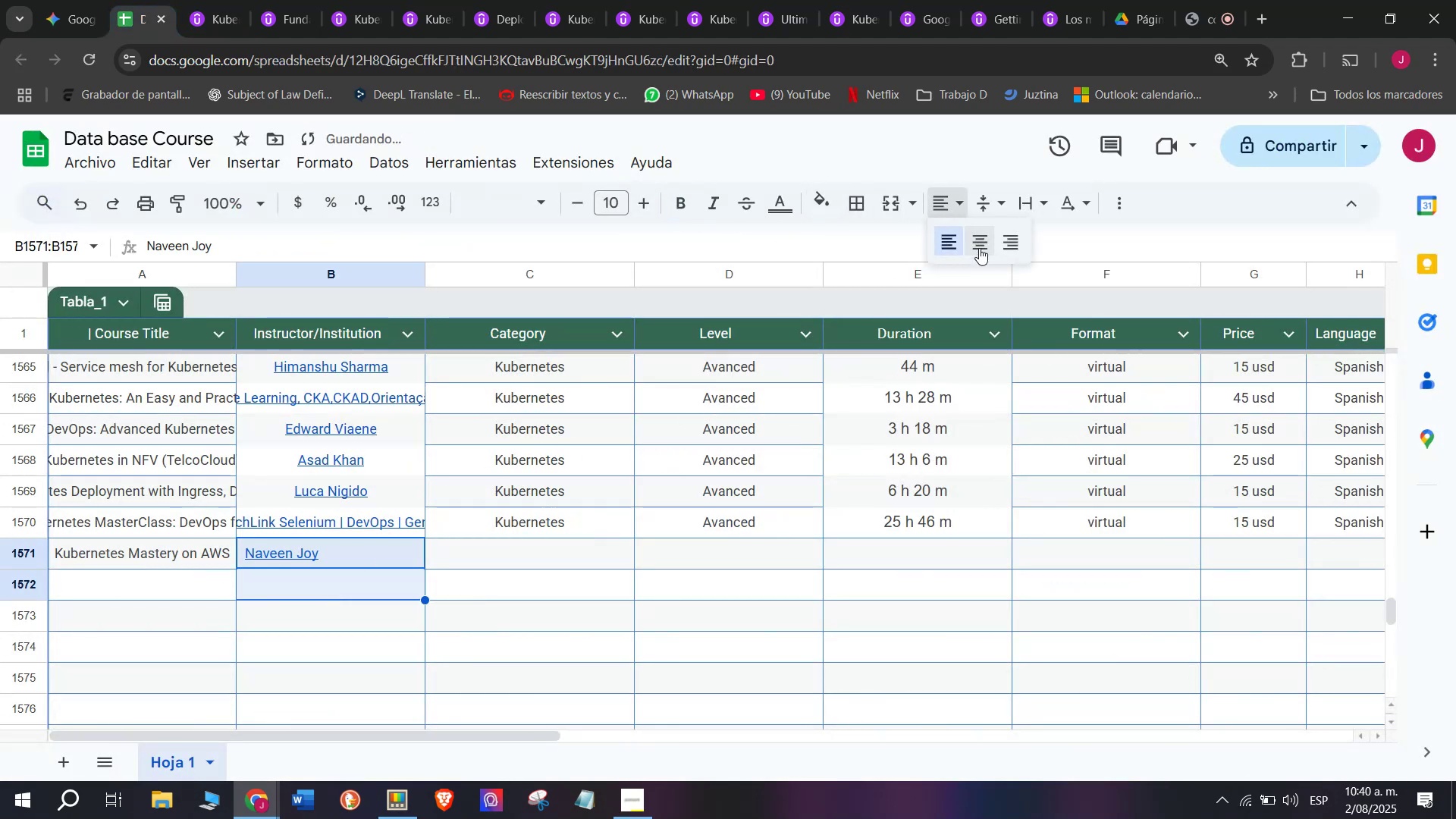 
left_click([979, 248])
 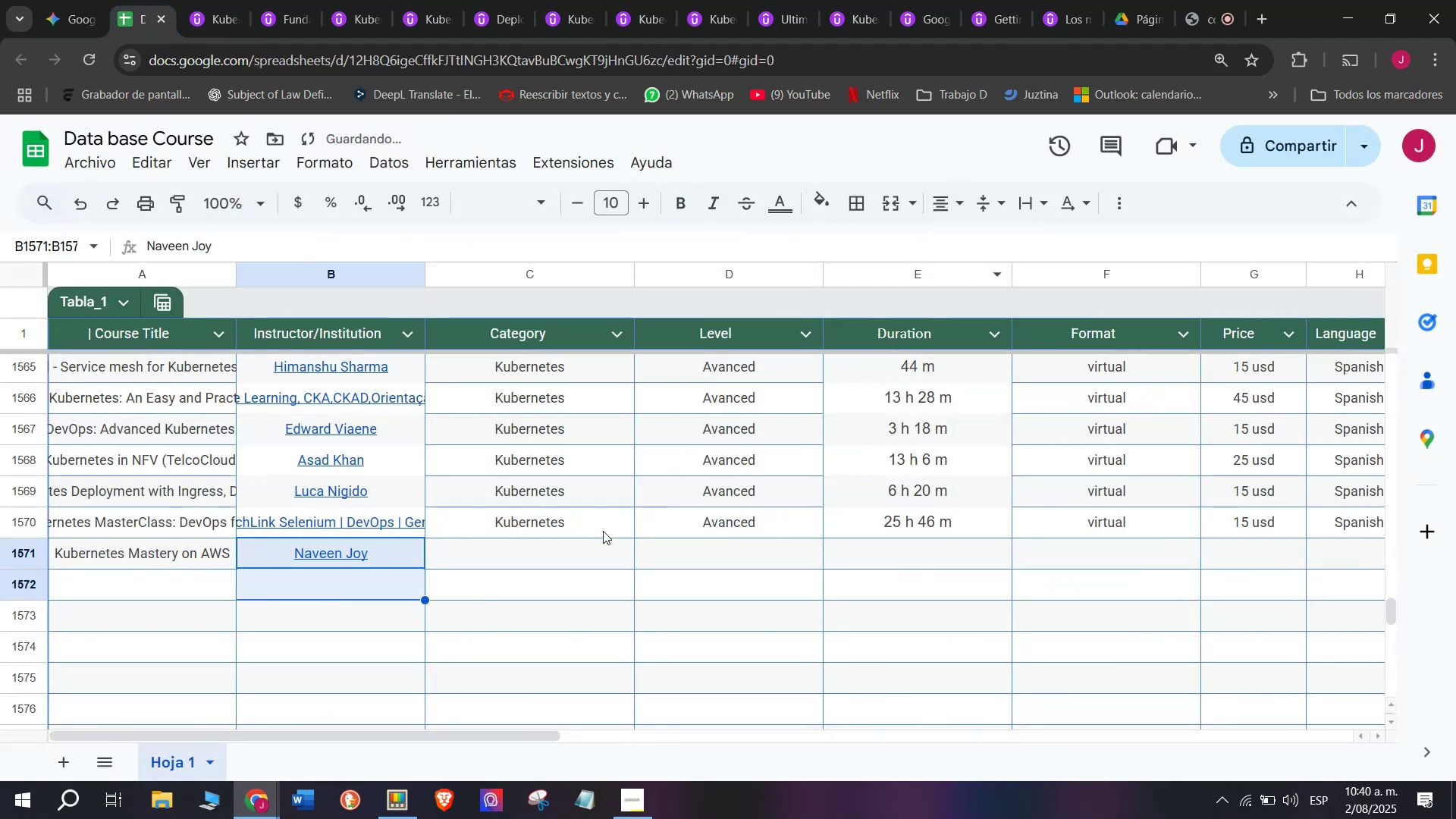 
left_click([601, 533])
 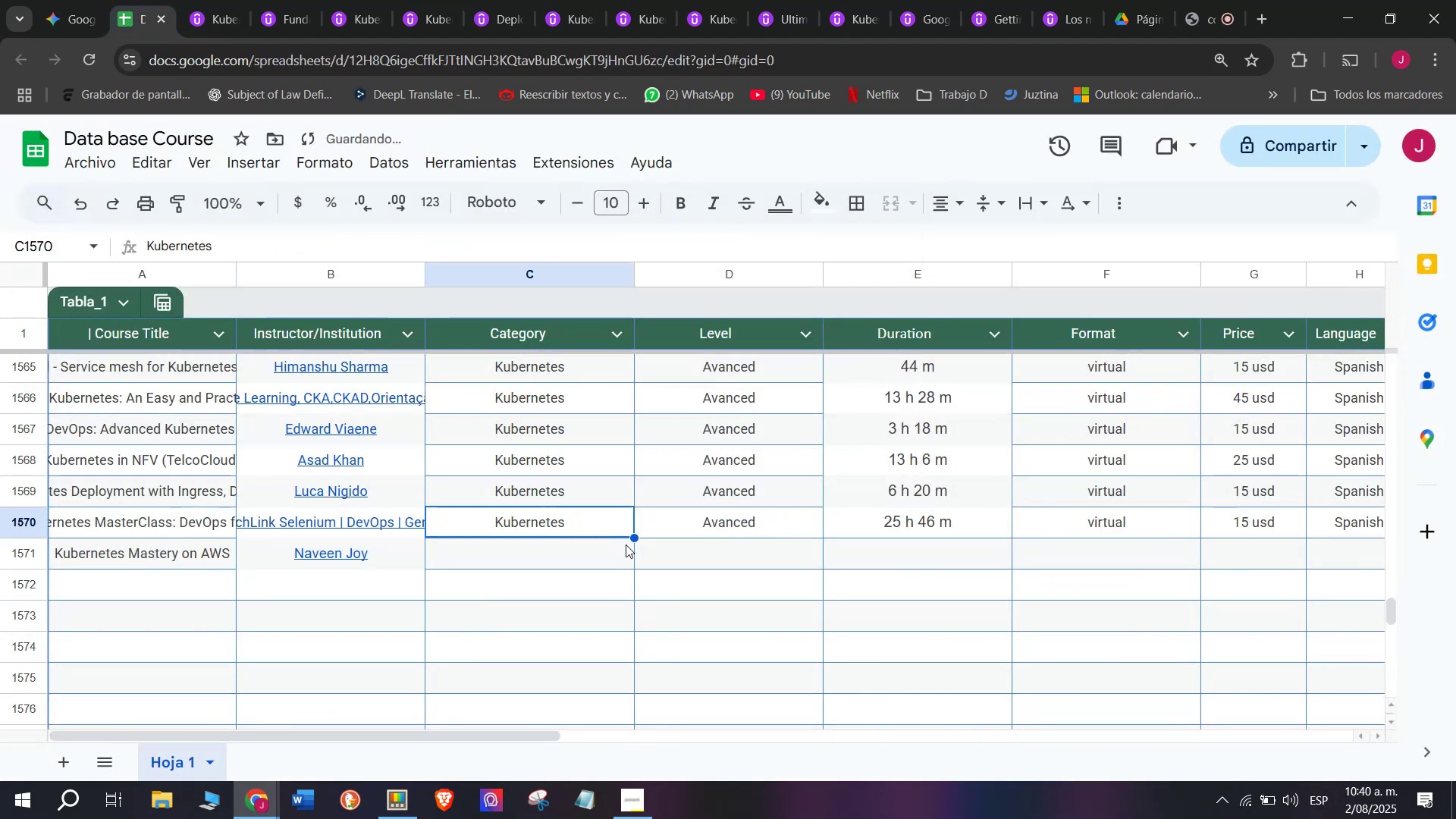 
left_click_drag(start_coordinate=[635, 539], to_coordinate=[633, 556])
 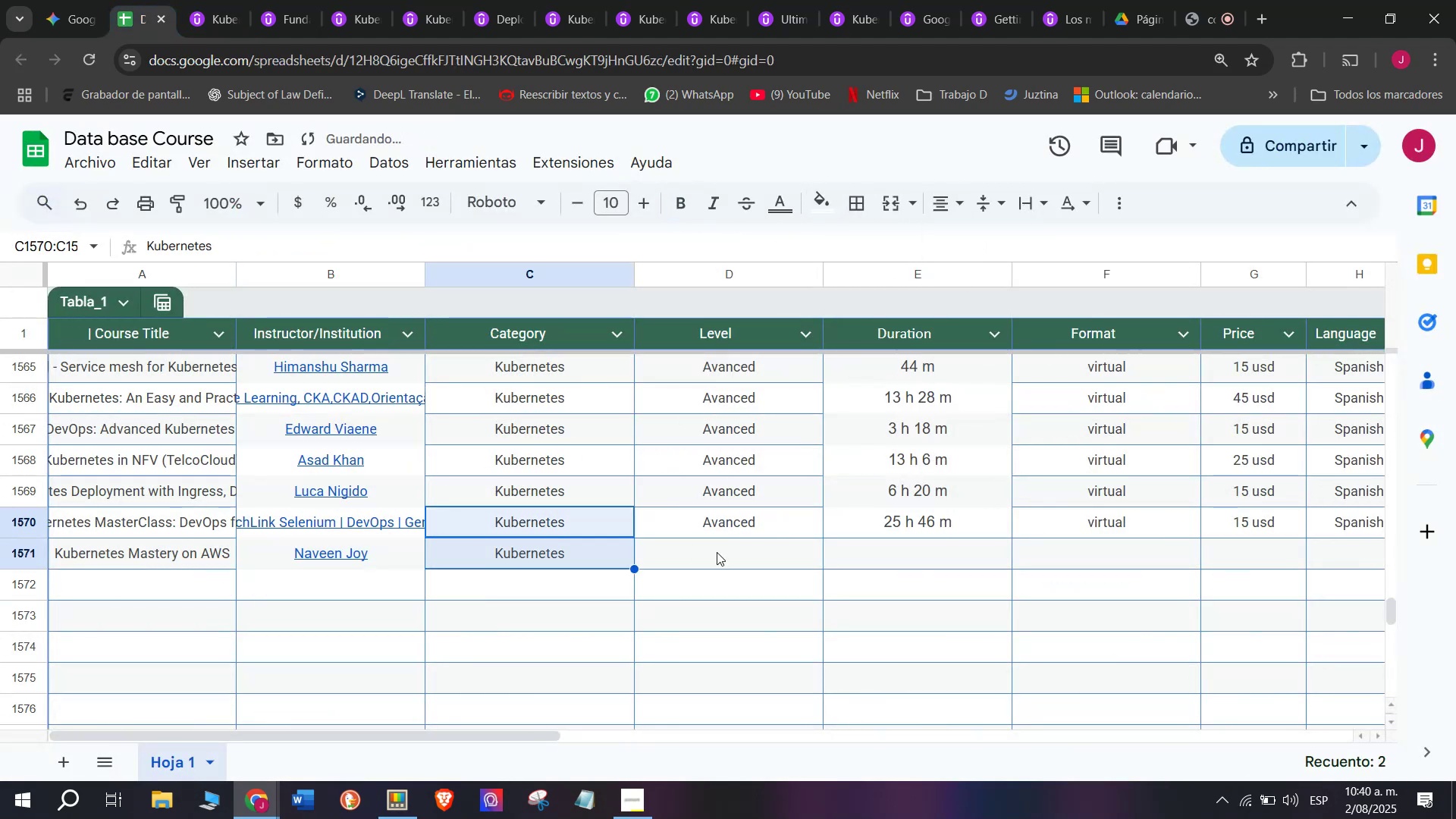 
left_click([717, 552])
 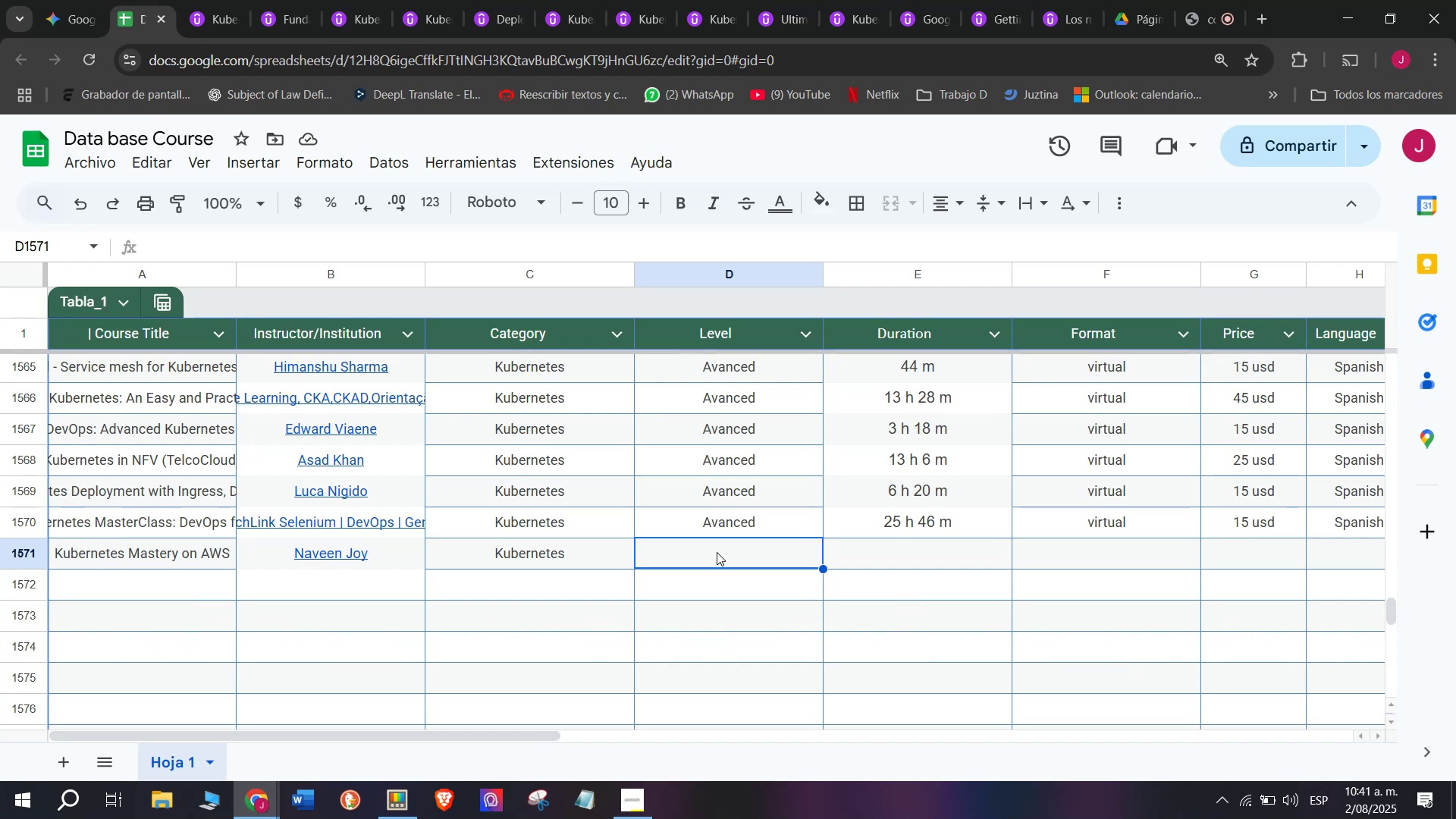 
wait(39.23)
 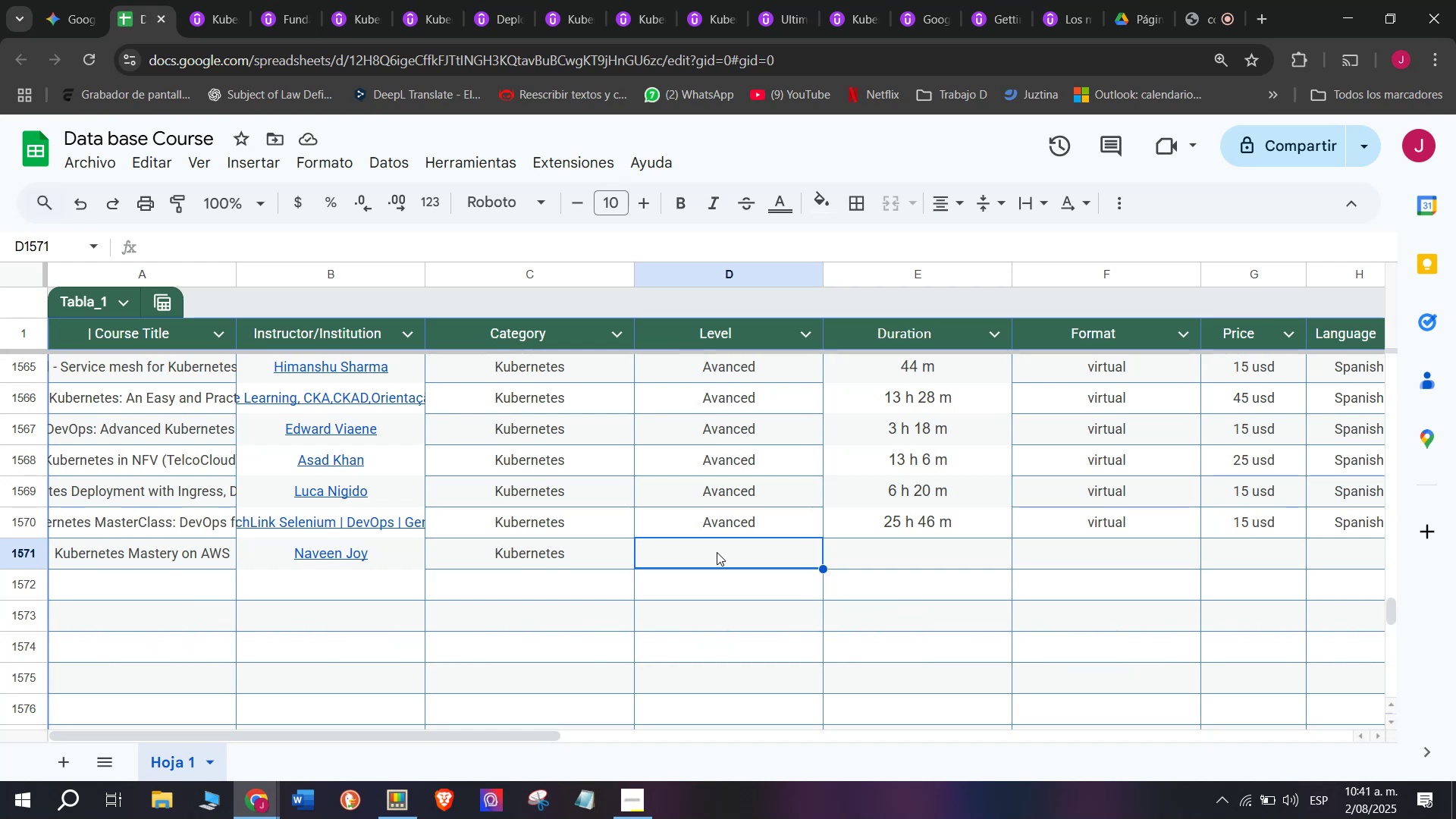 
left_click([736, 533])
 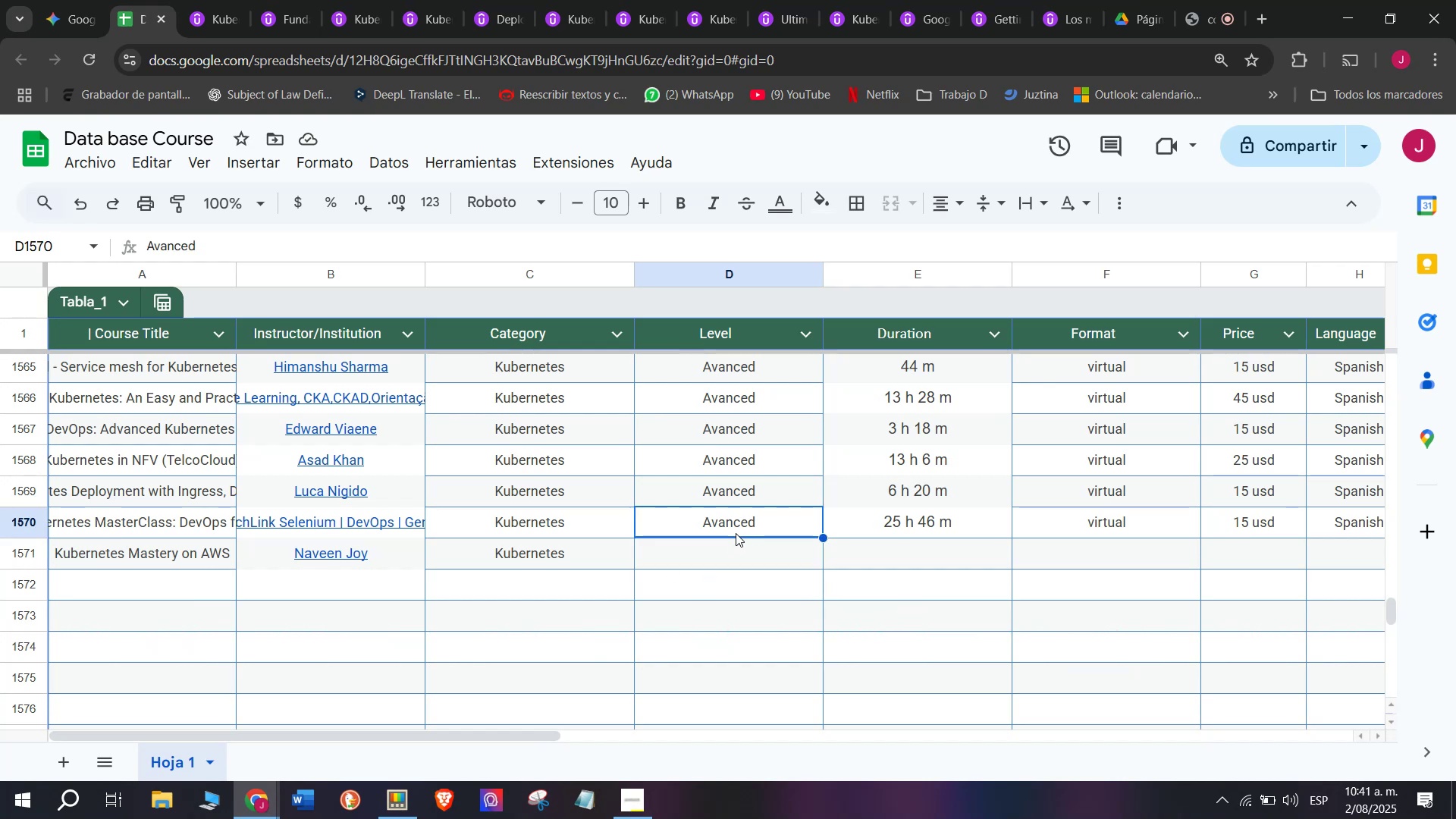 
key(Break)
 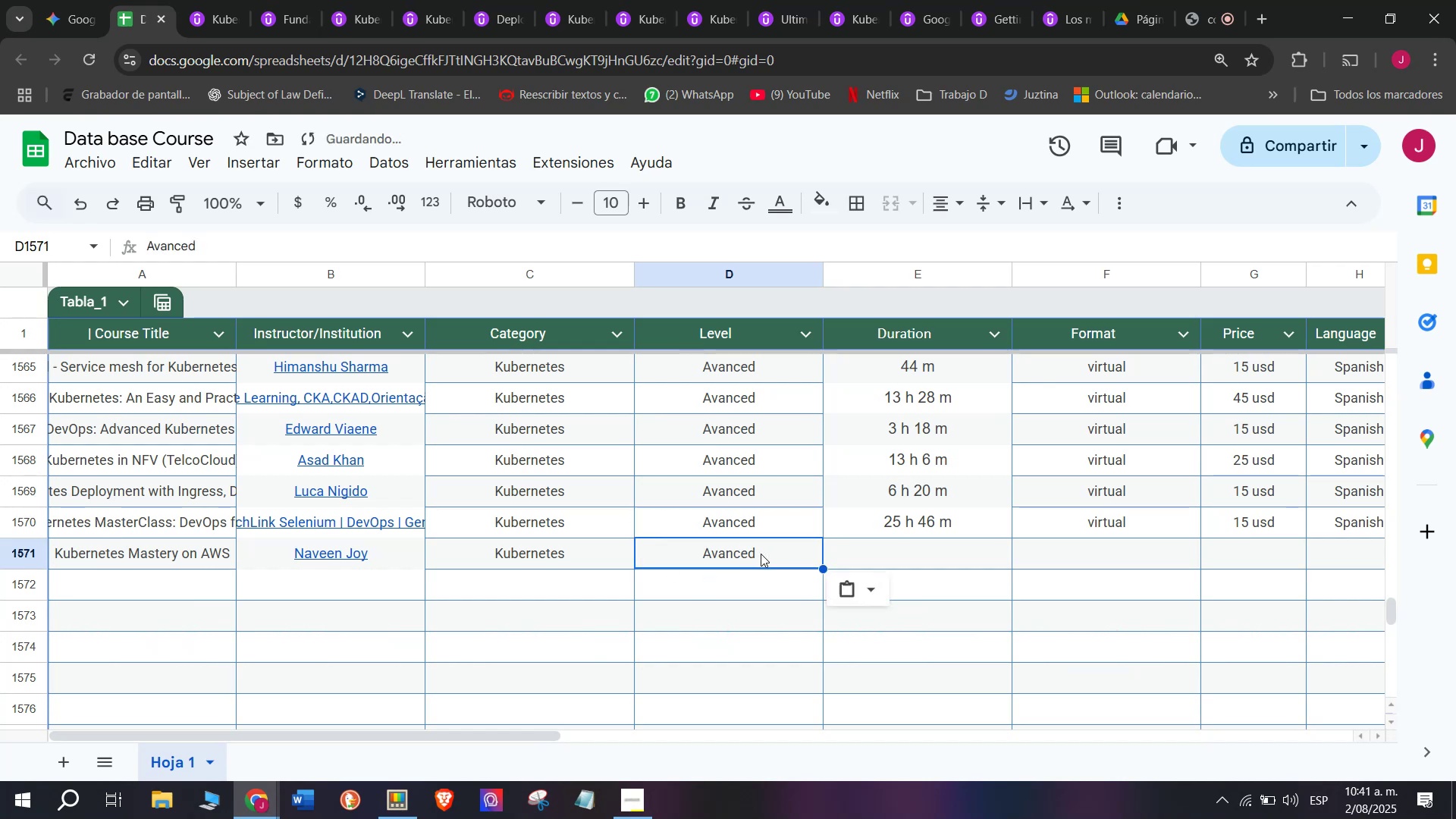 
key(Control+ControlLeft)
 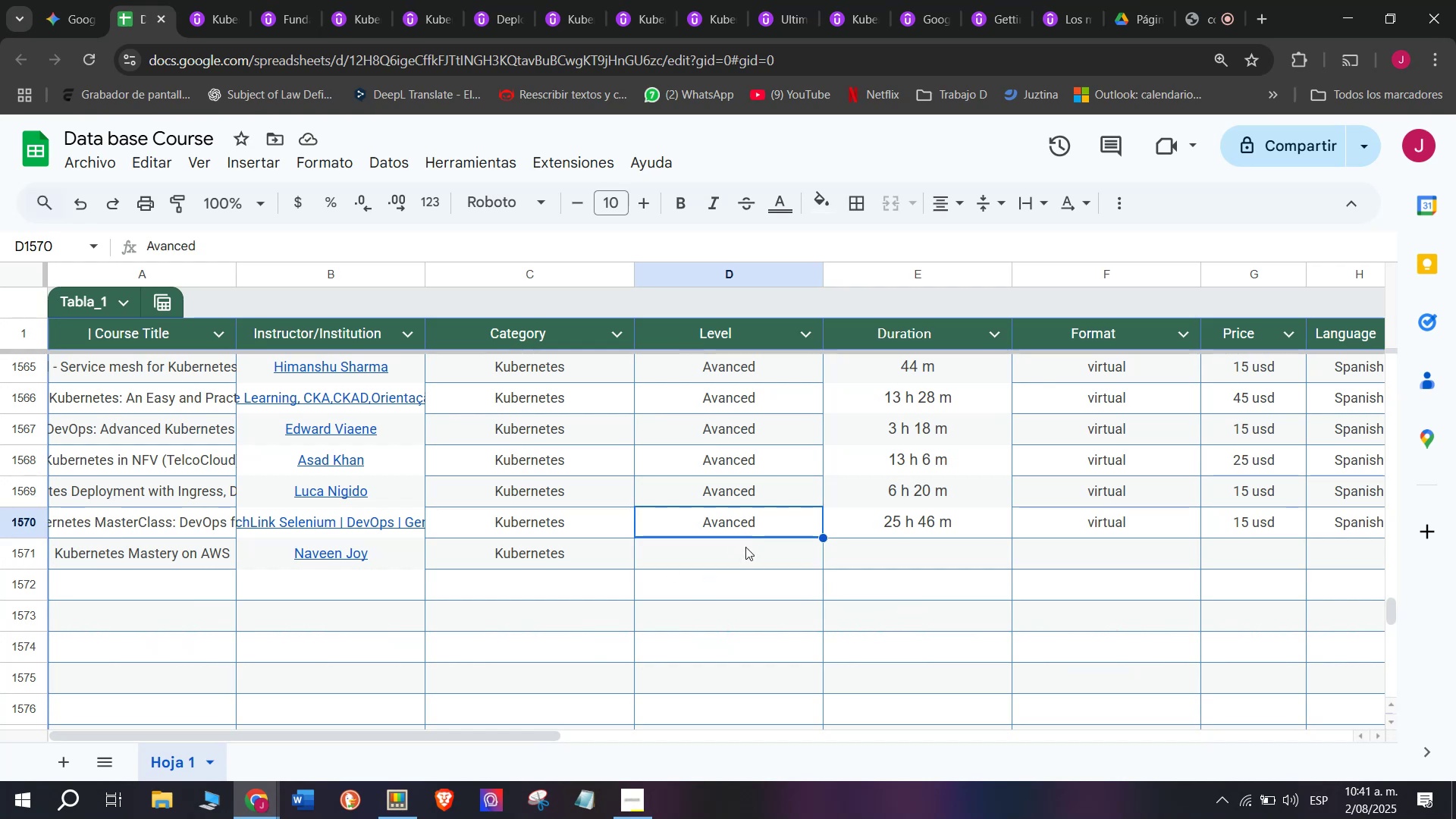 
key(Control+C)
 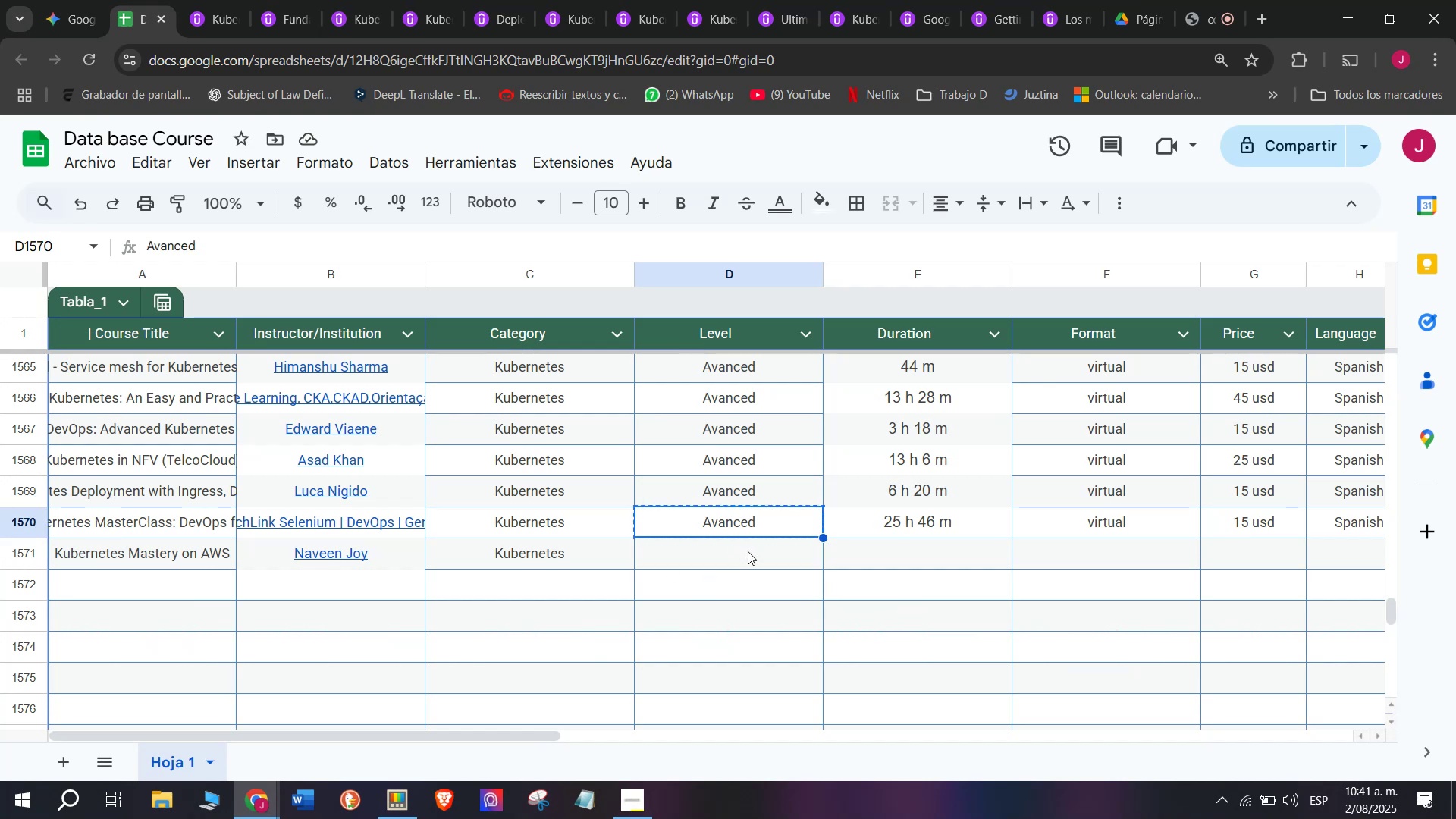 
double_click([748, 551])
 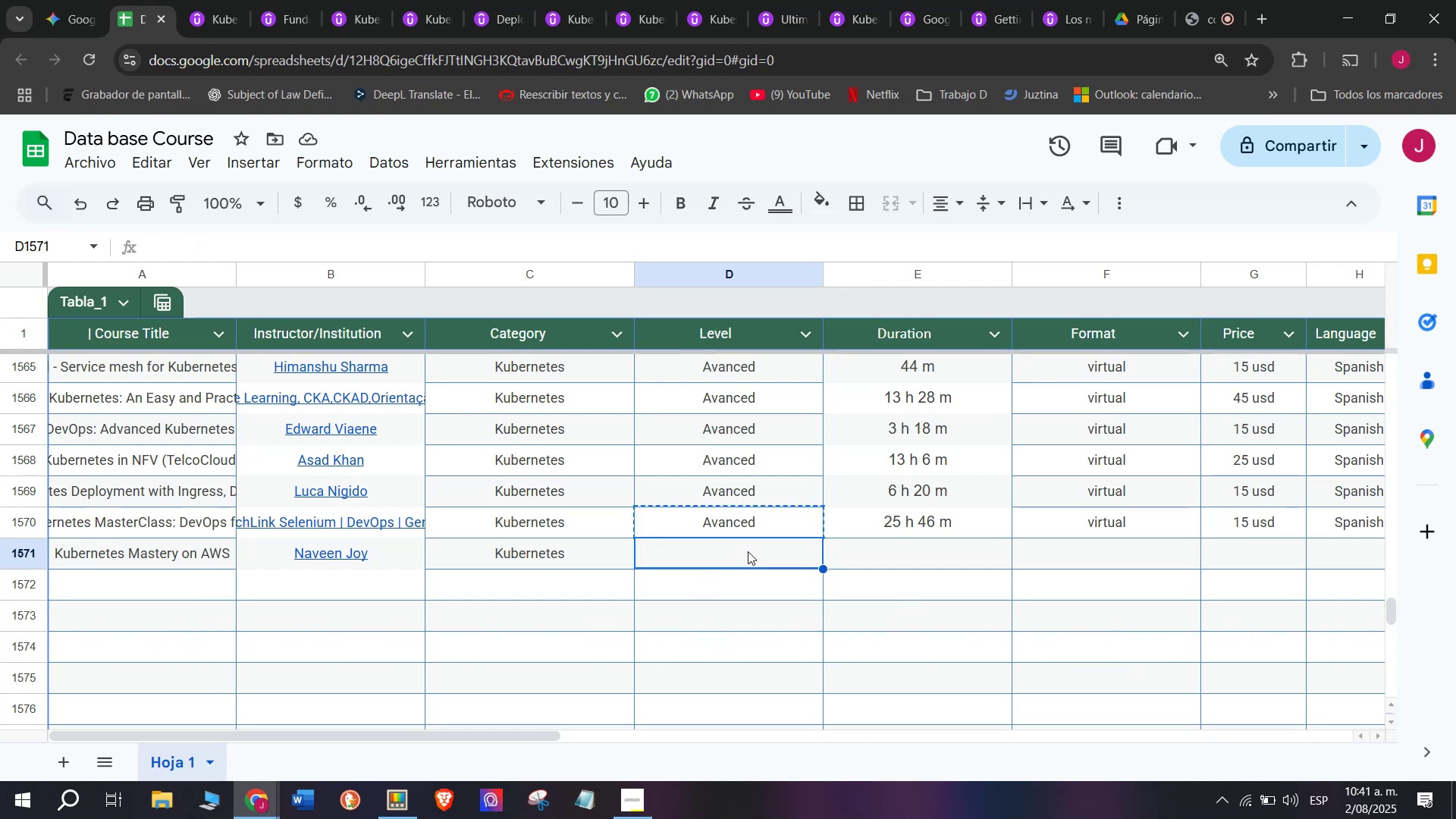 
key(Z)
 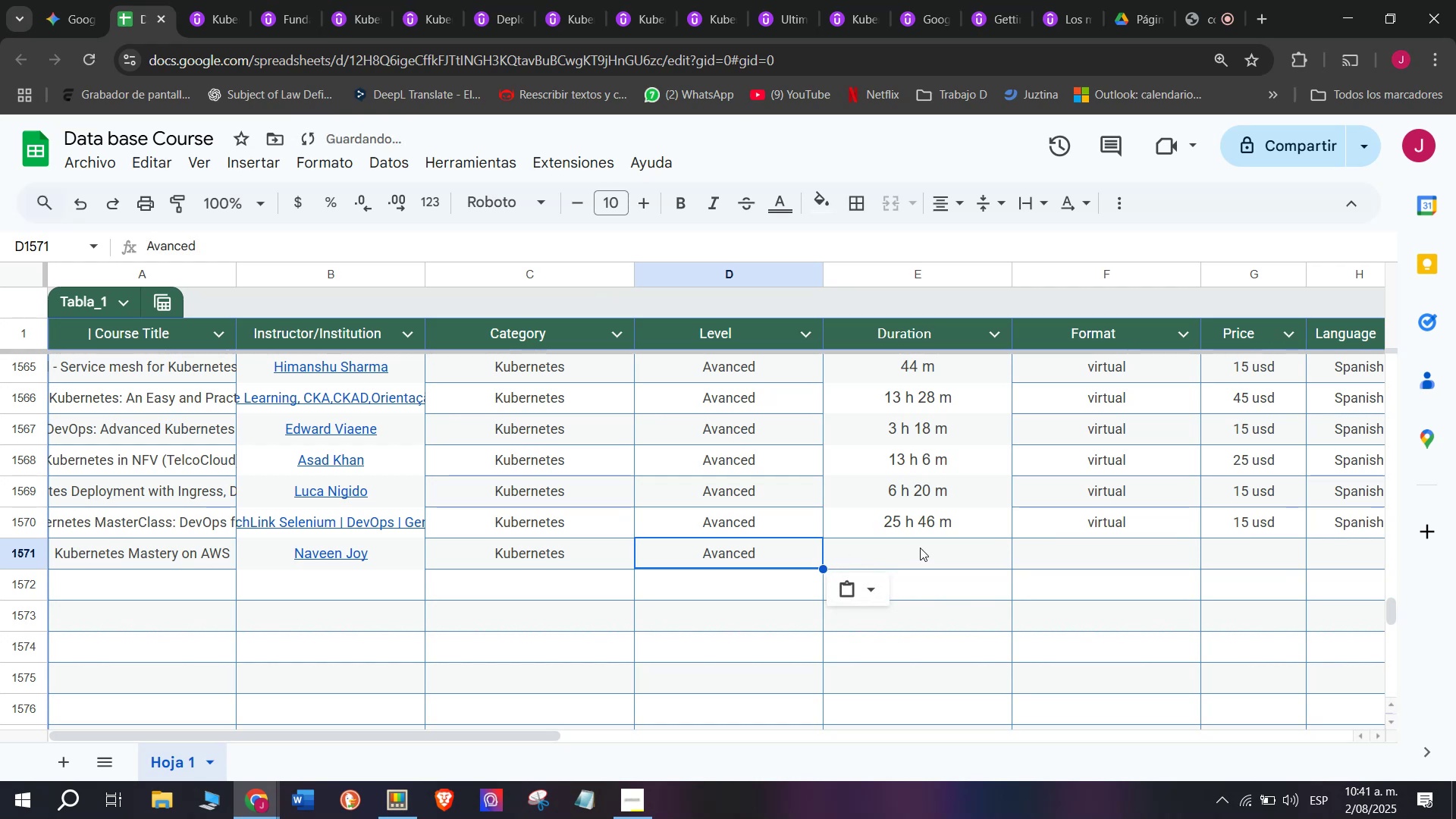 
key(Control+ControlLeft)
 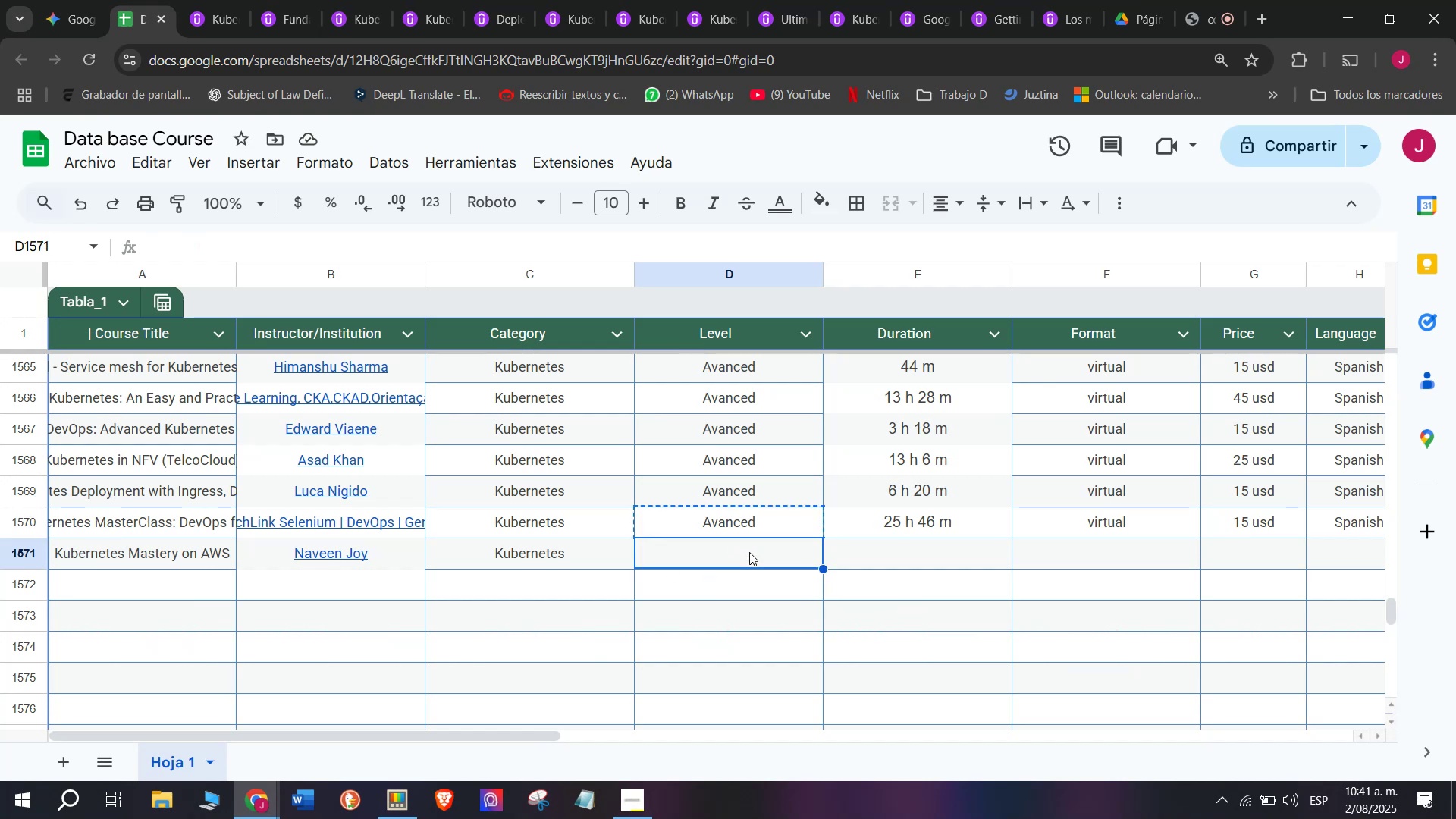 
key(Control+V)
 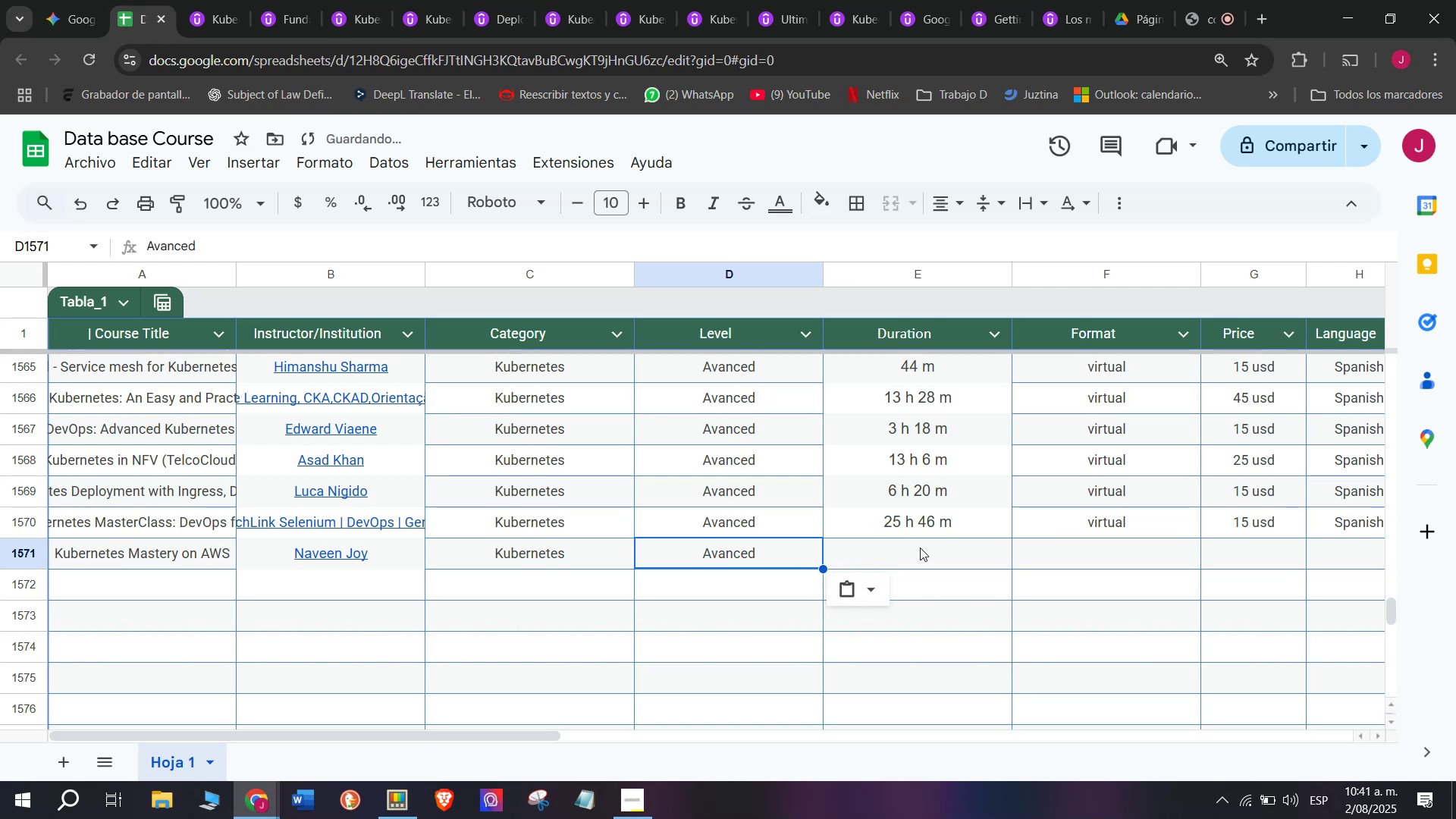 
left_click([921, 548])
 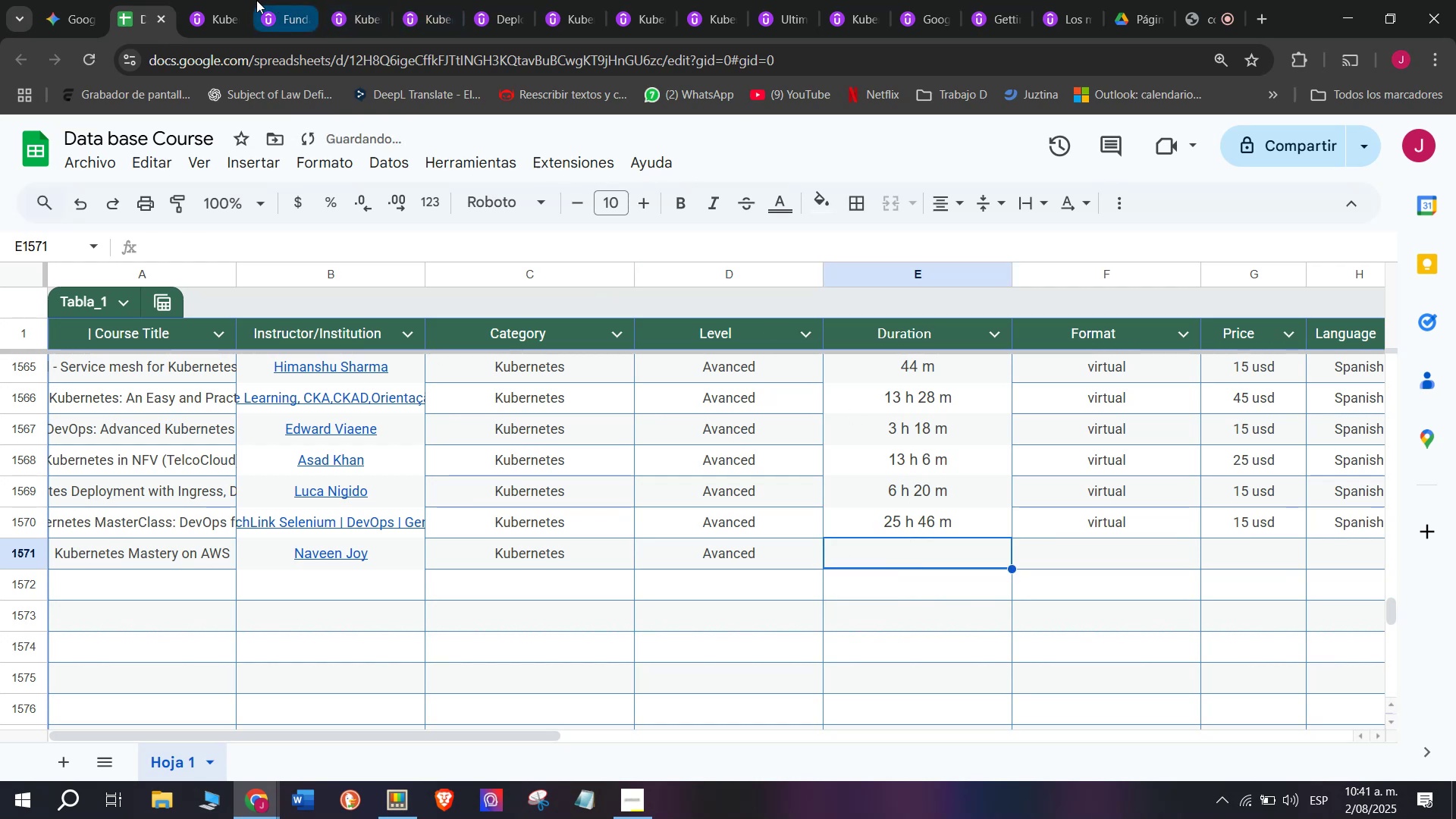 
left_click([226, 0])
 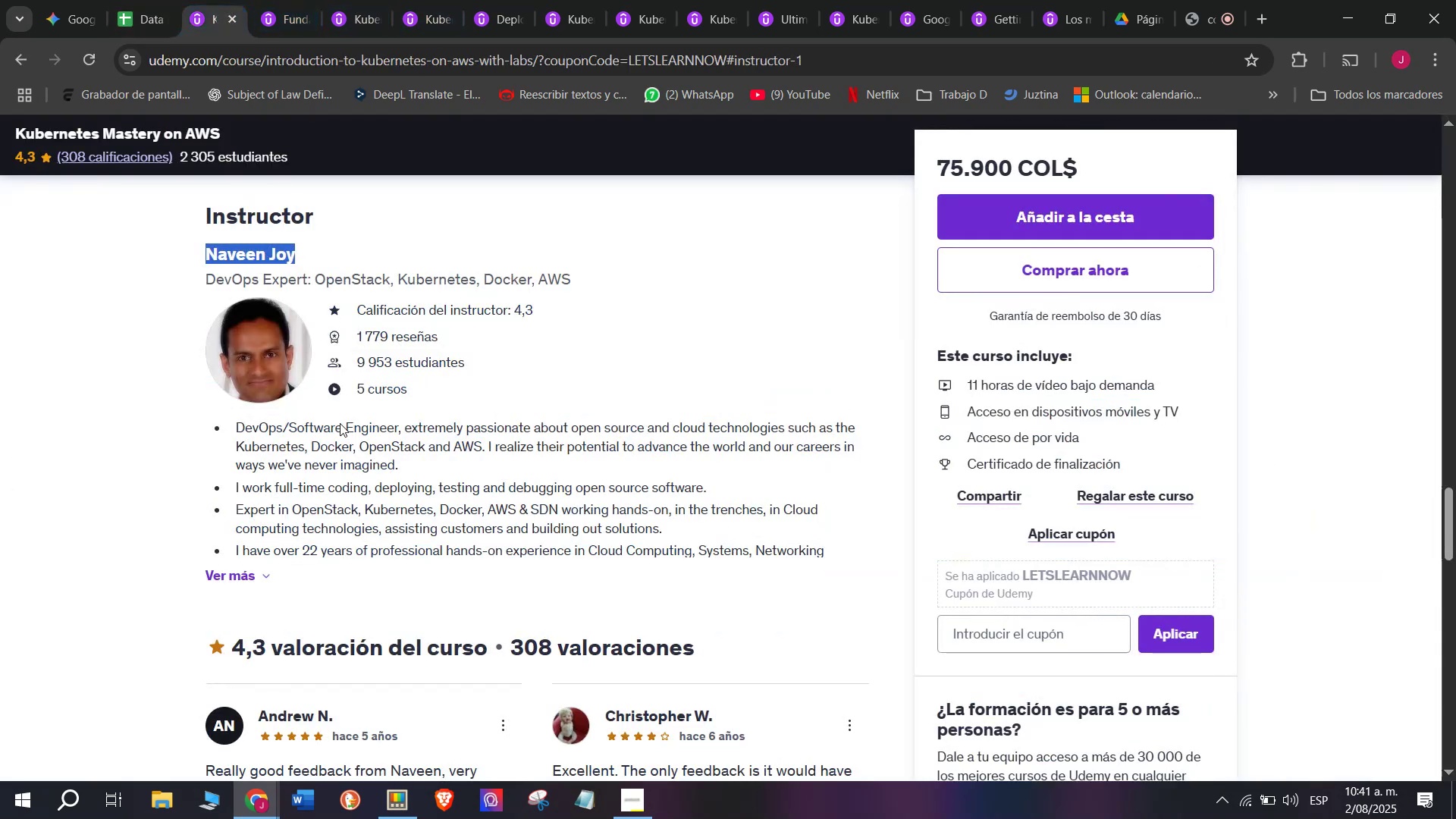 
scroll: coordinate [350, 500], scroll_direction: up, amount: 10.0
 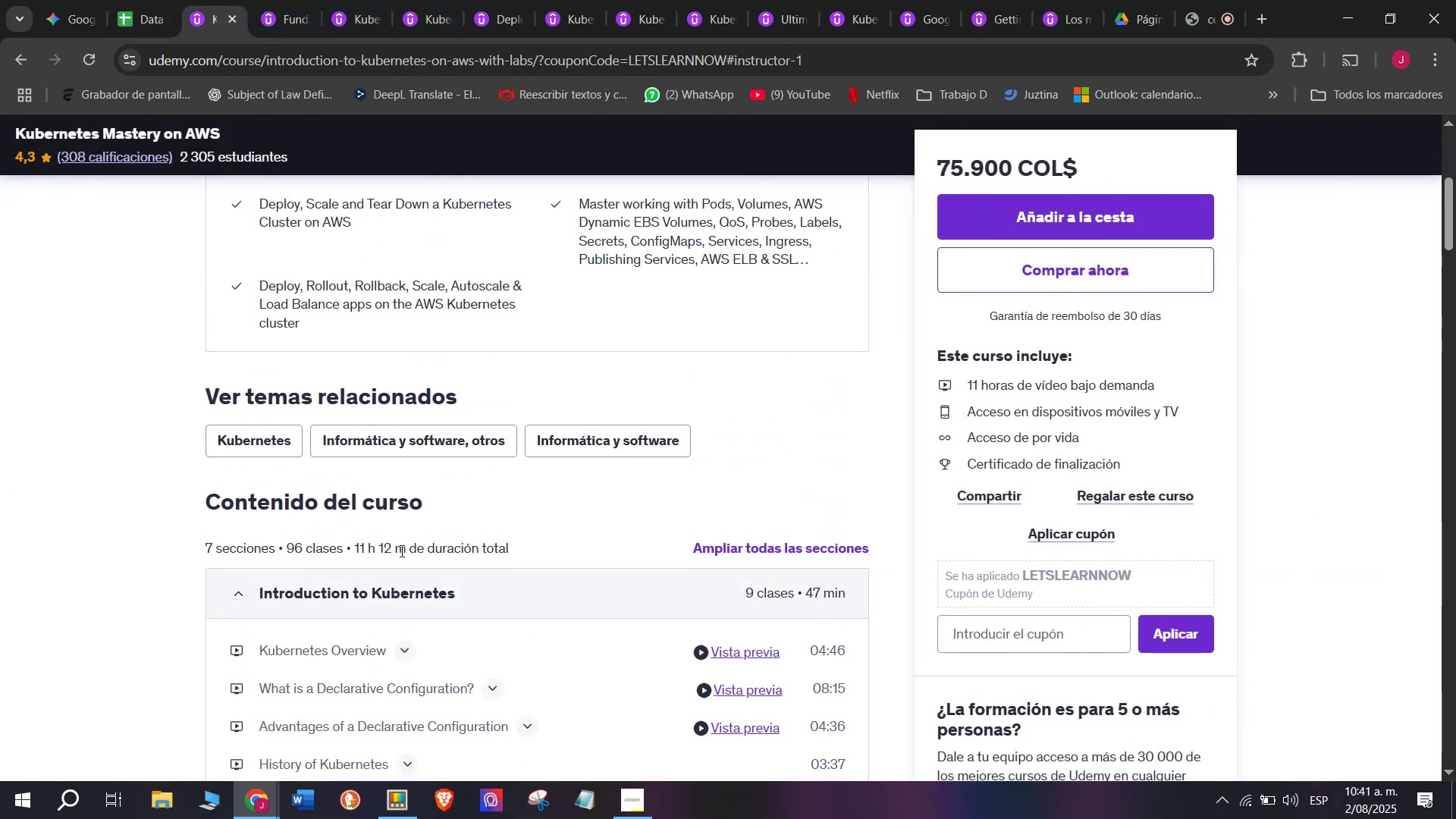 
left_click_drag(start_coordinate=[404, 551], to_coordinate=[355, 544])
 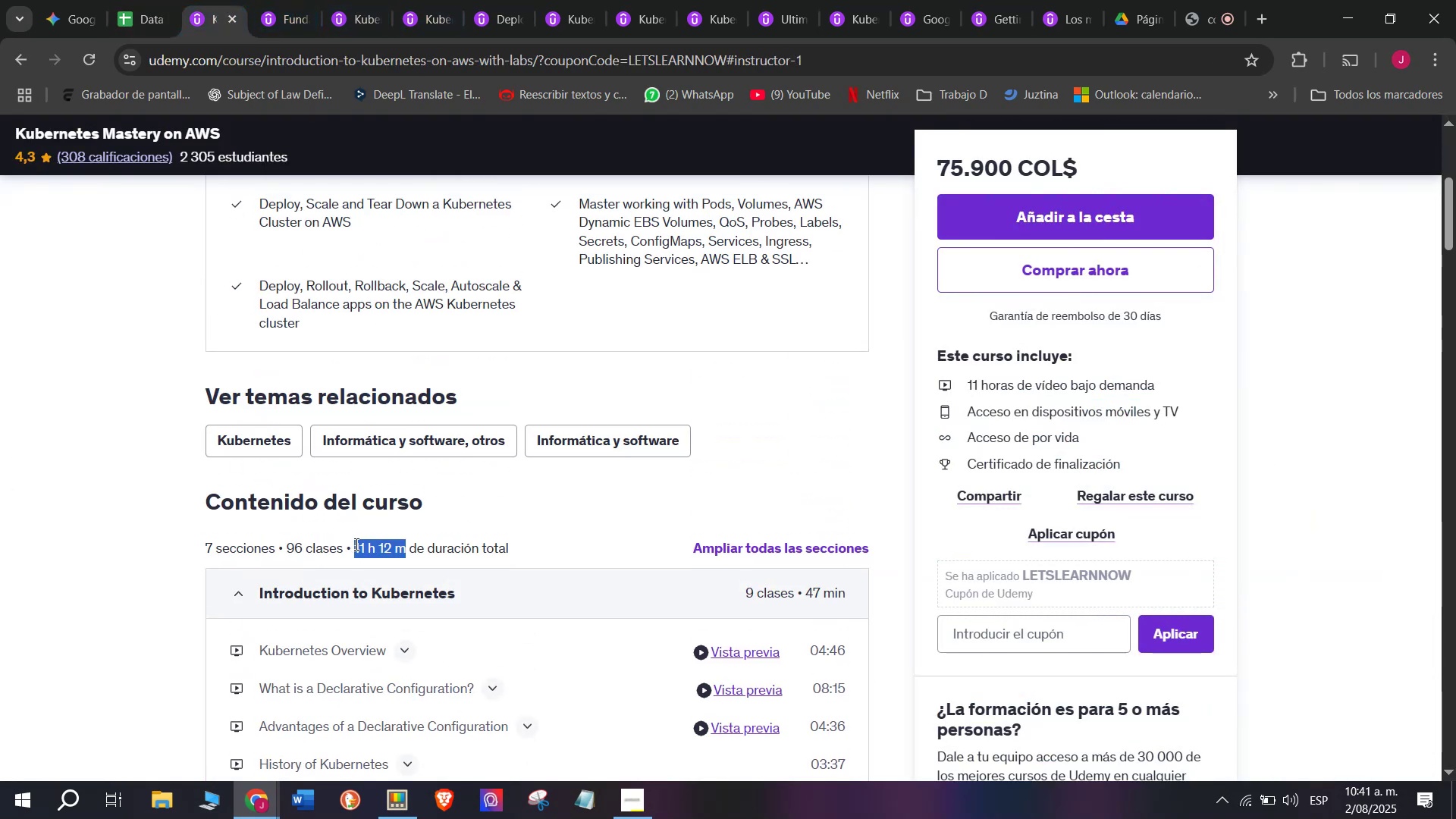 
key(Break)
 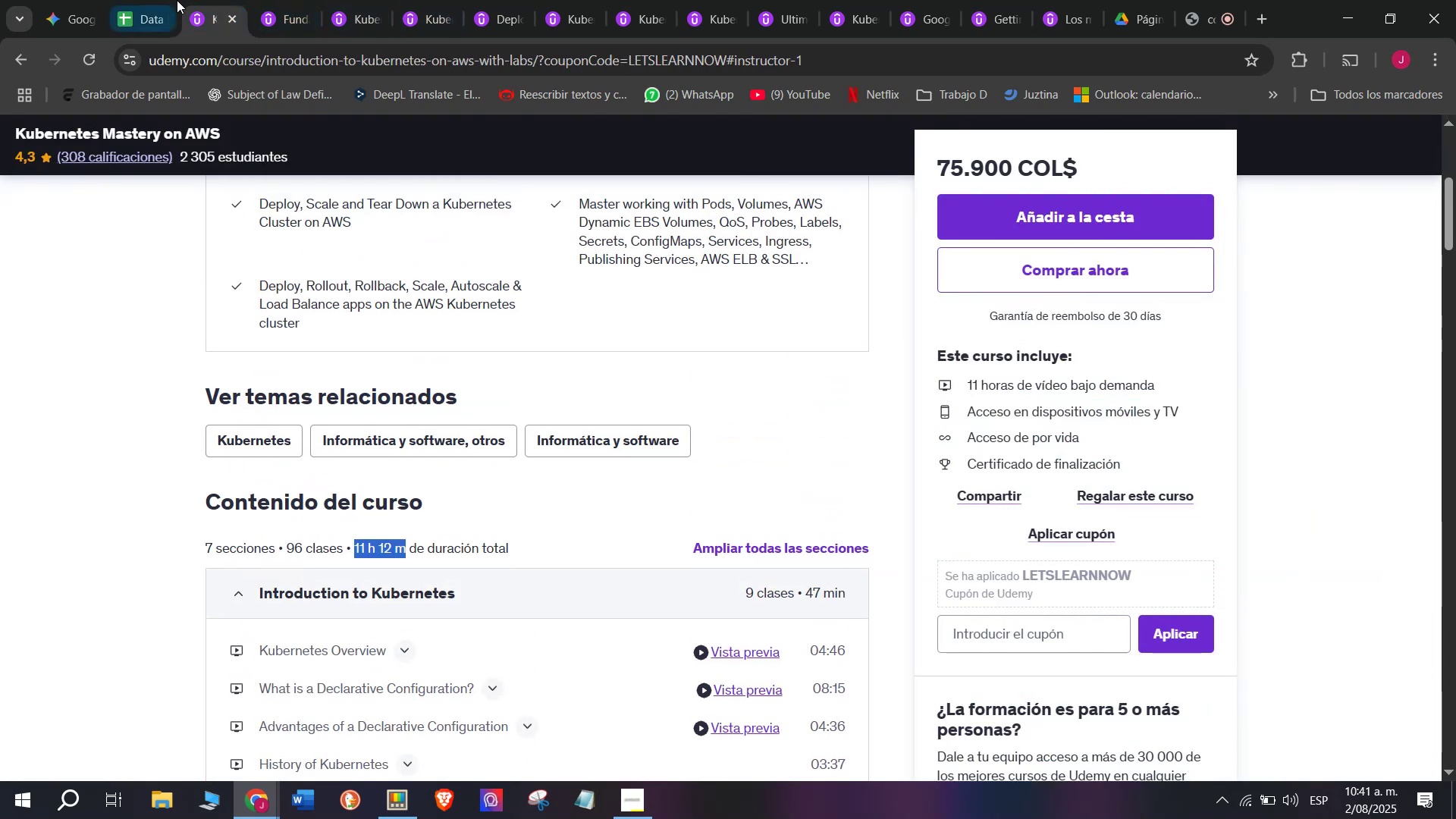 
key(Control+ControlLeft)
 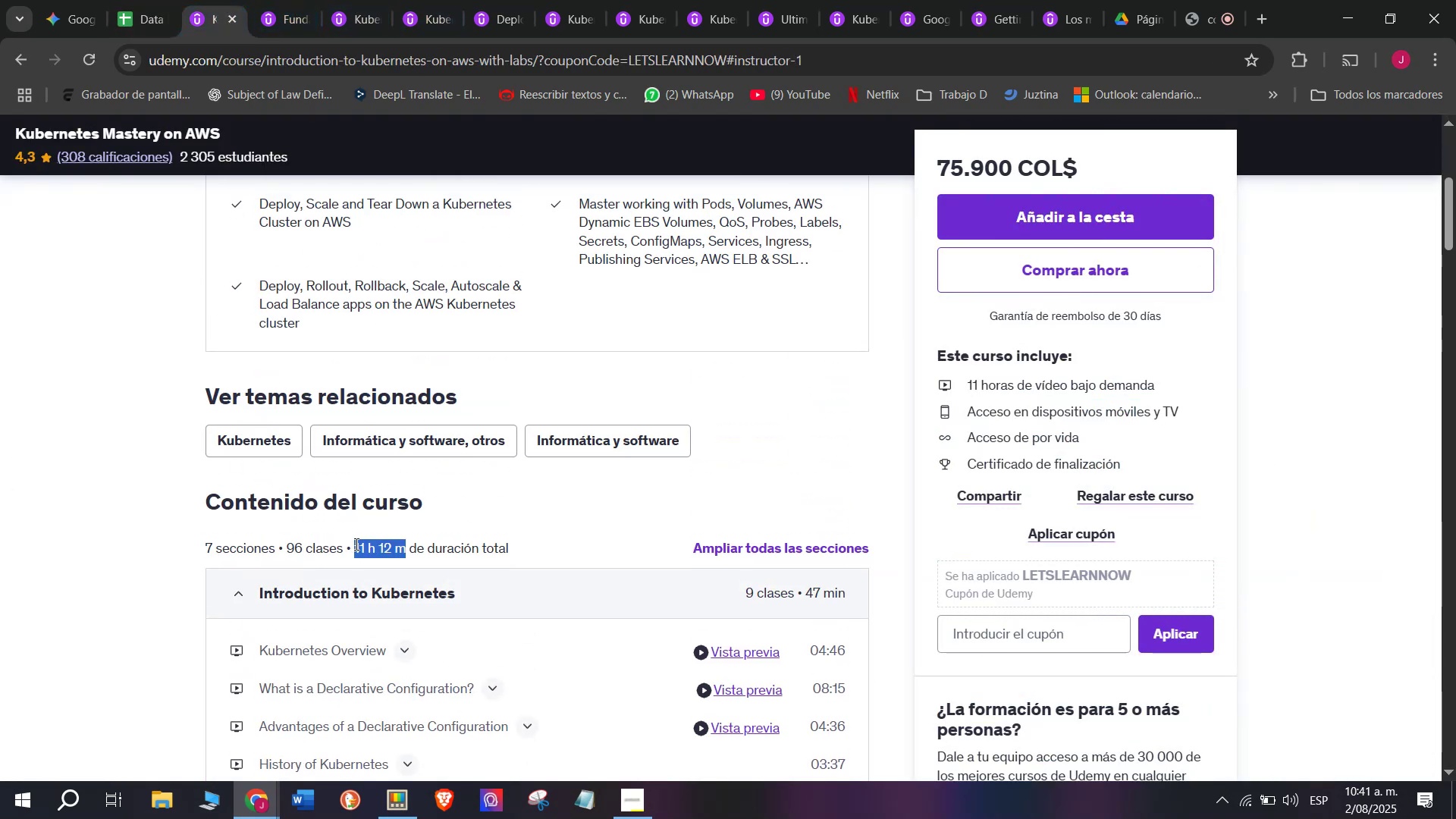 
key(Control+C)
 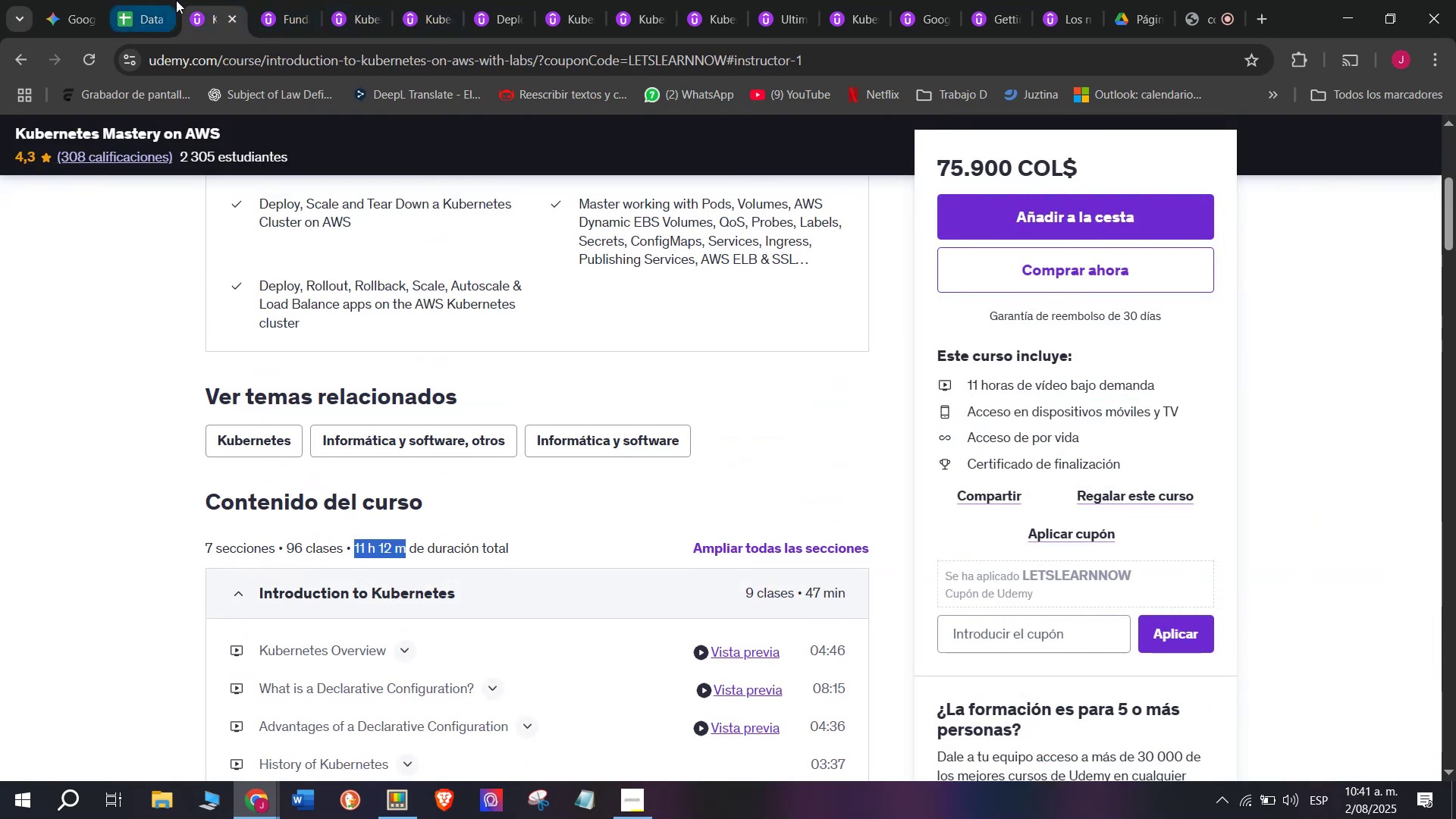 
left_click([159, 0])
 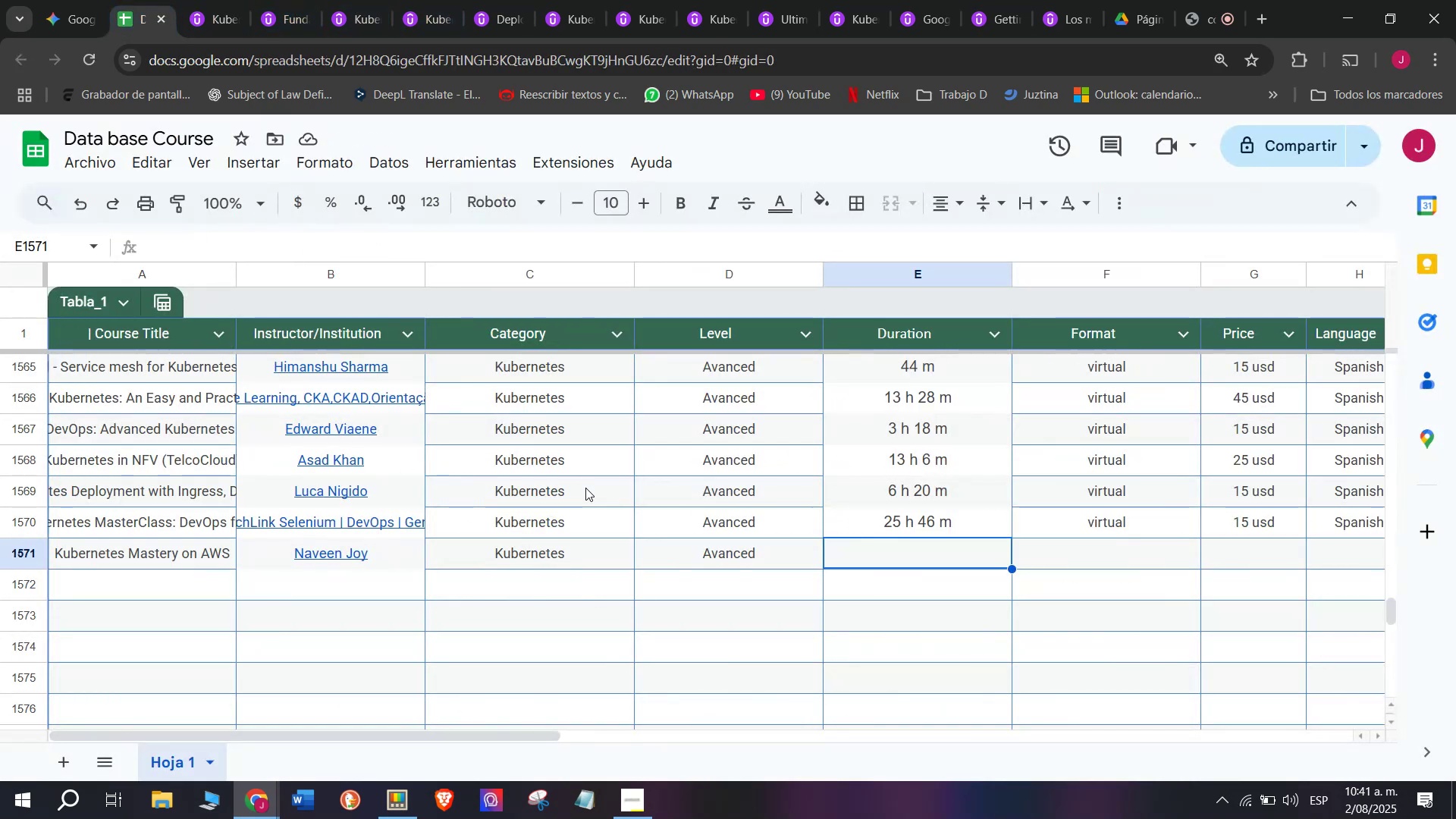 
key(Control+ControlLeft)
 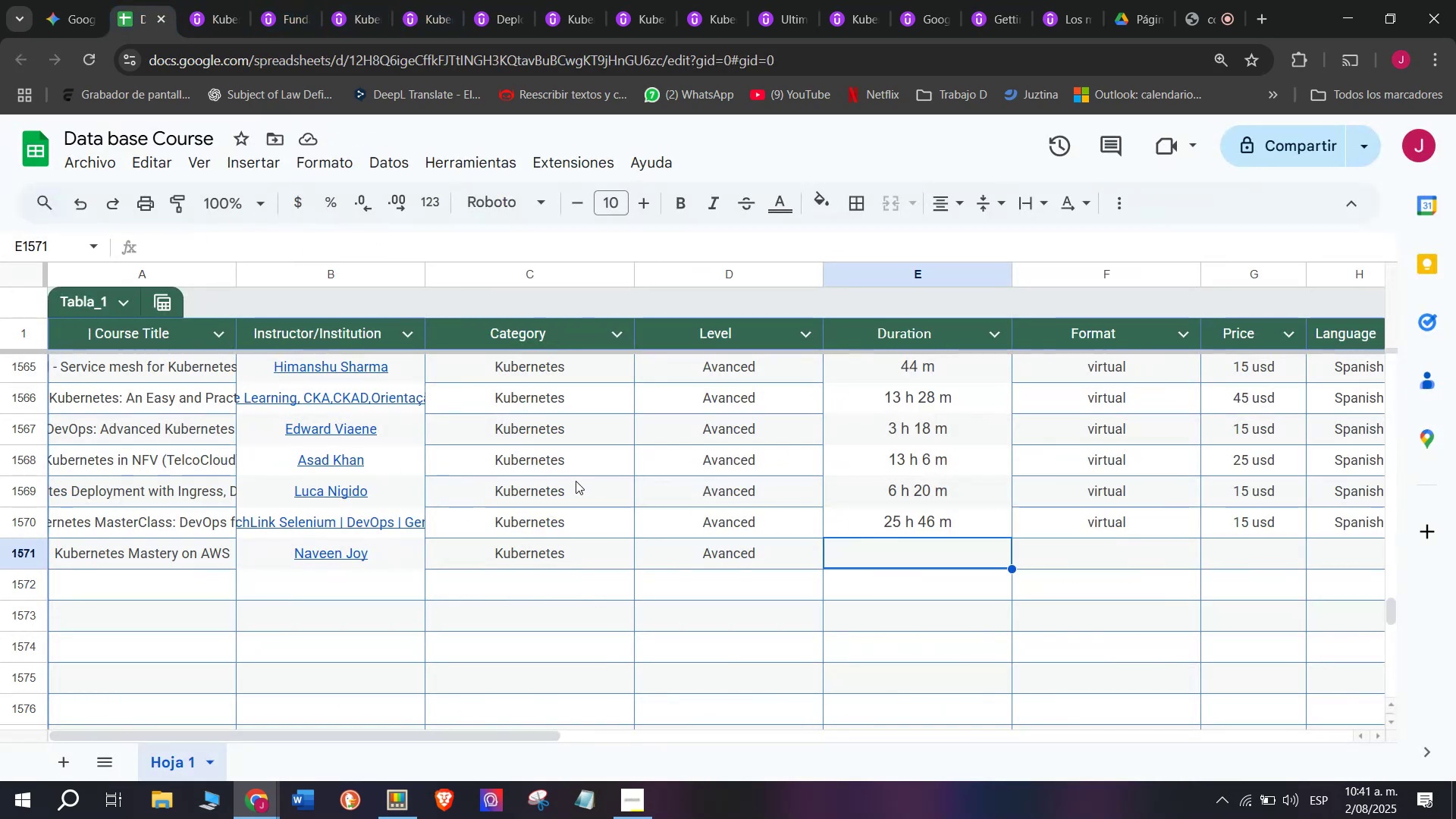 
key(Z)
 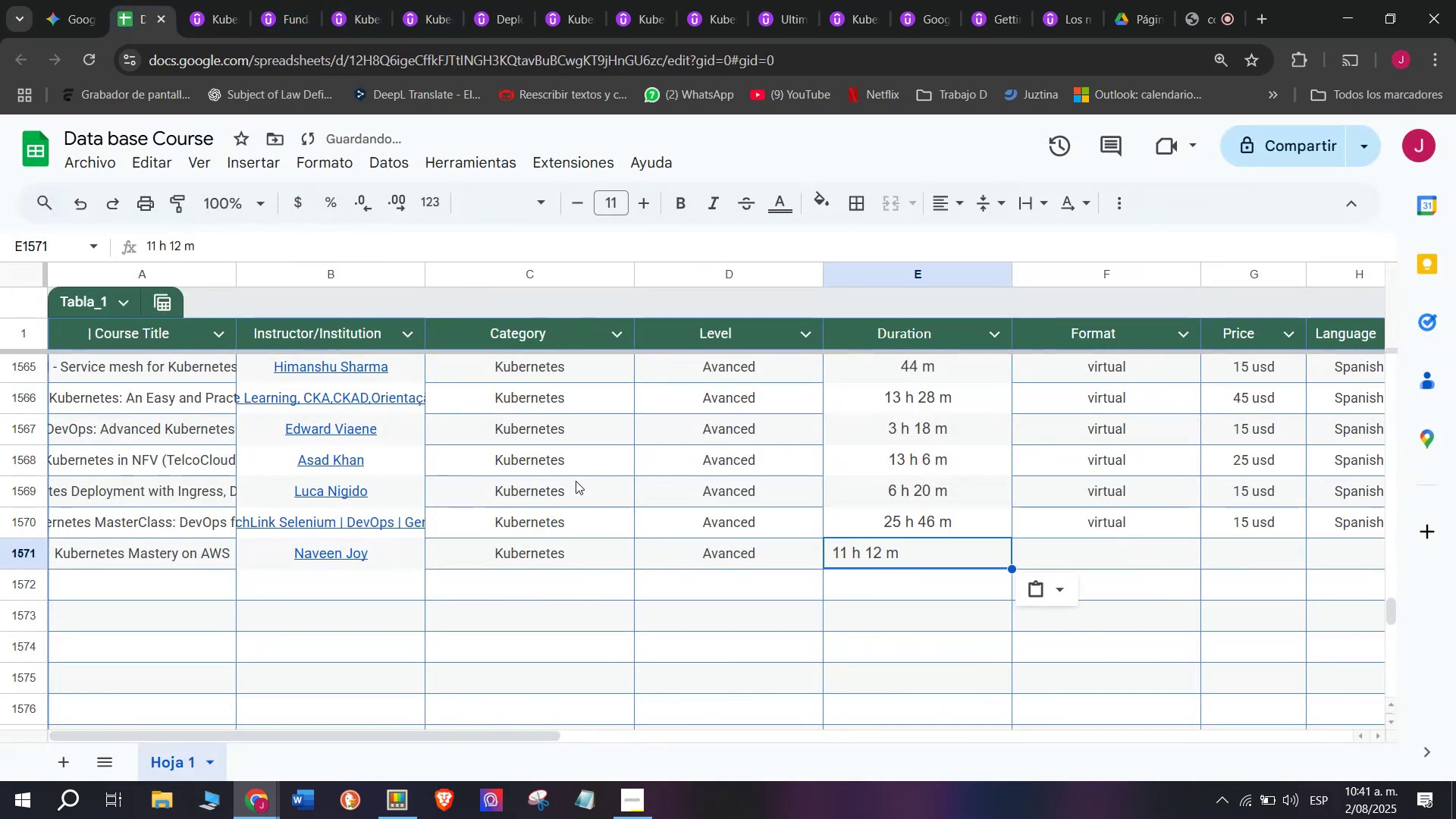 
key(Control+V)
 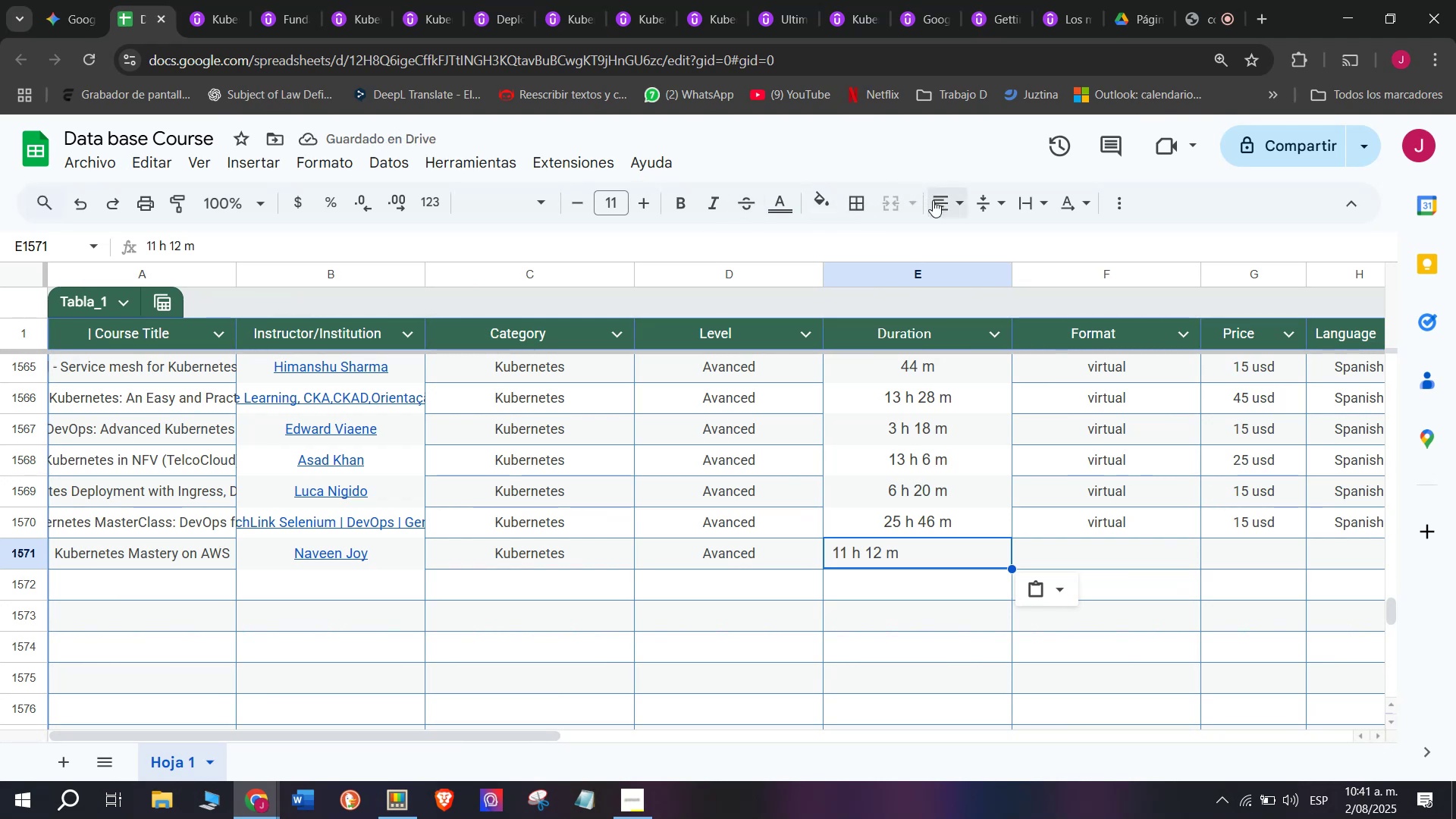 
left_click([986, 240])
 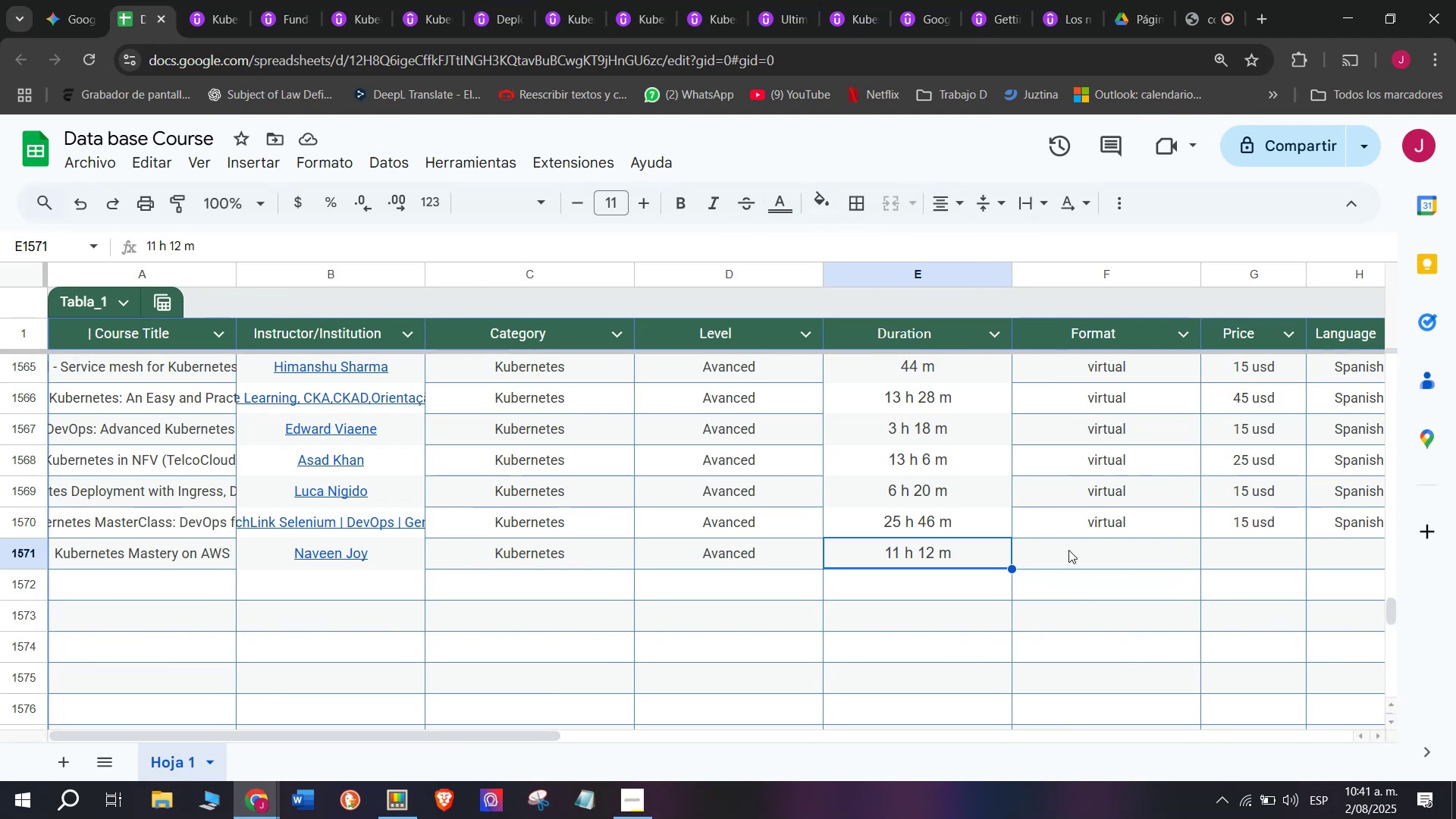 
wait(7.95)
 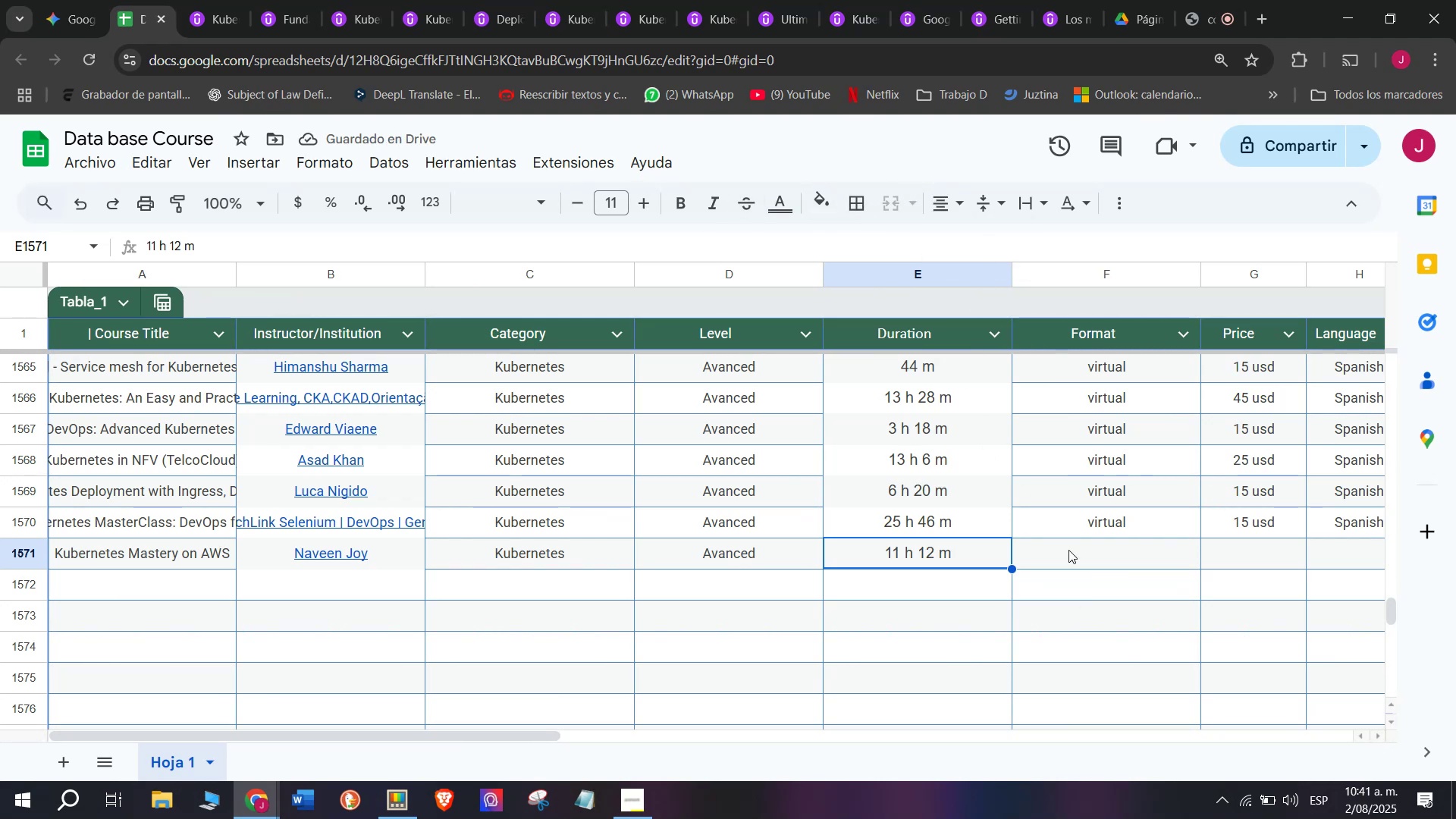 
left_click([1068, 550])
 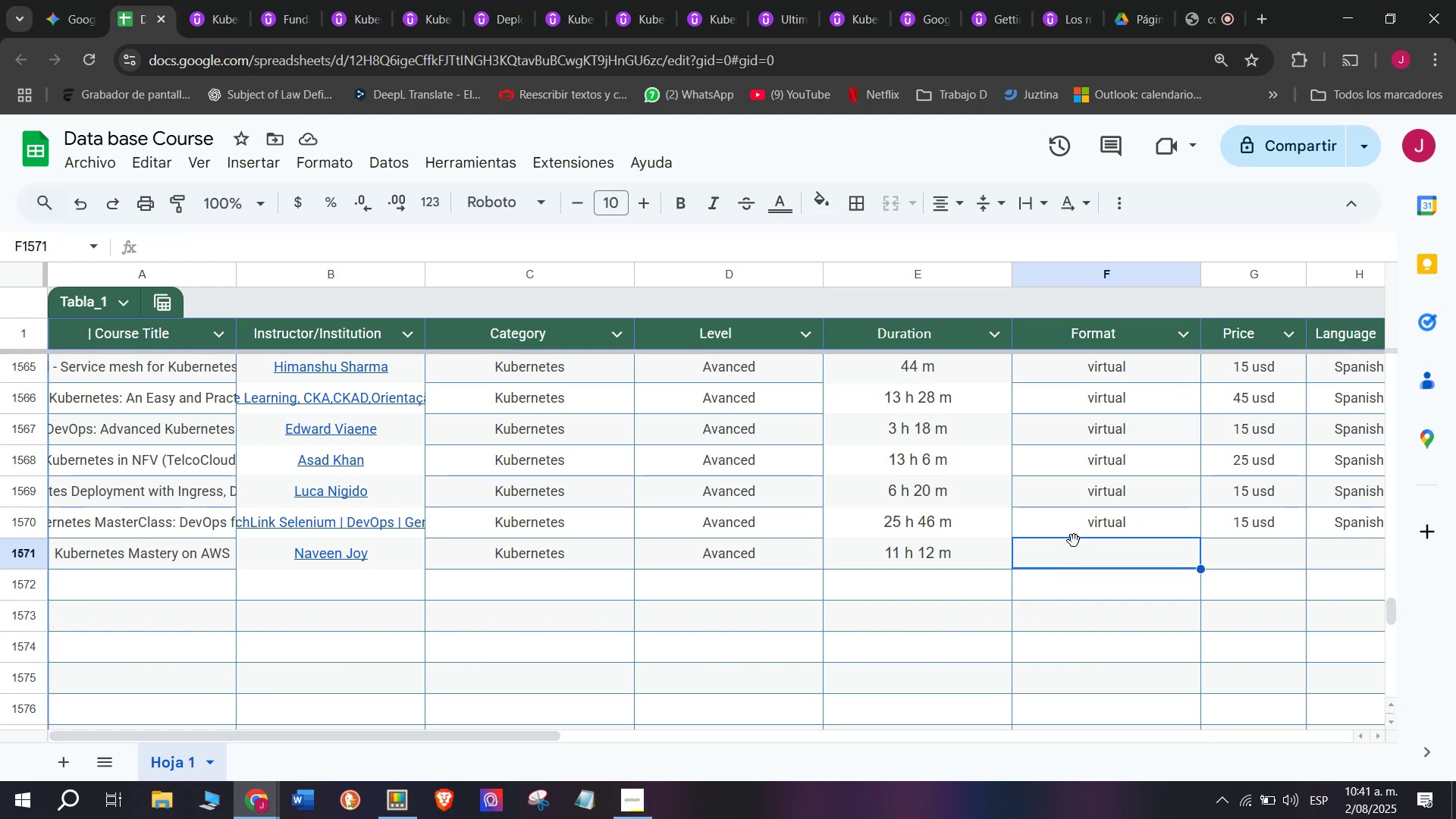 
left_click([1098, 515])
 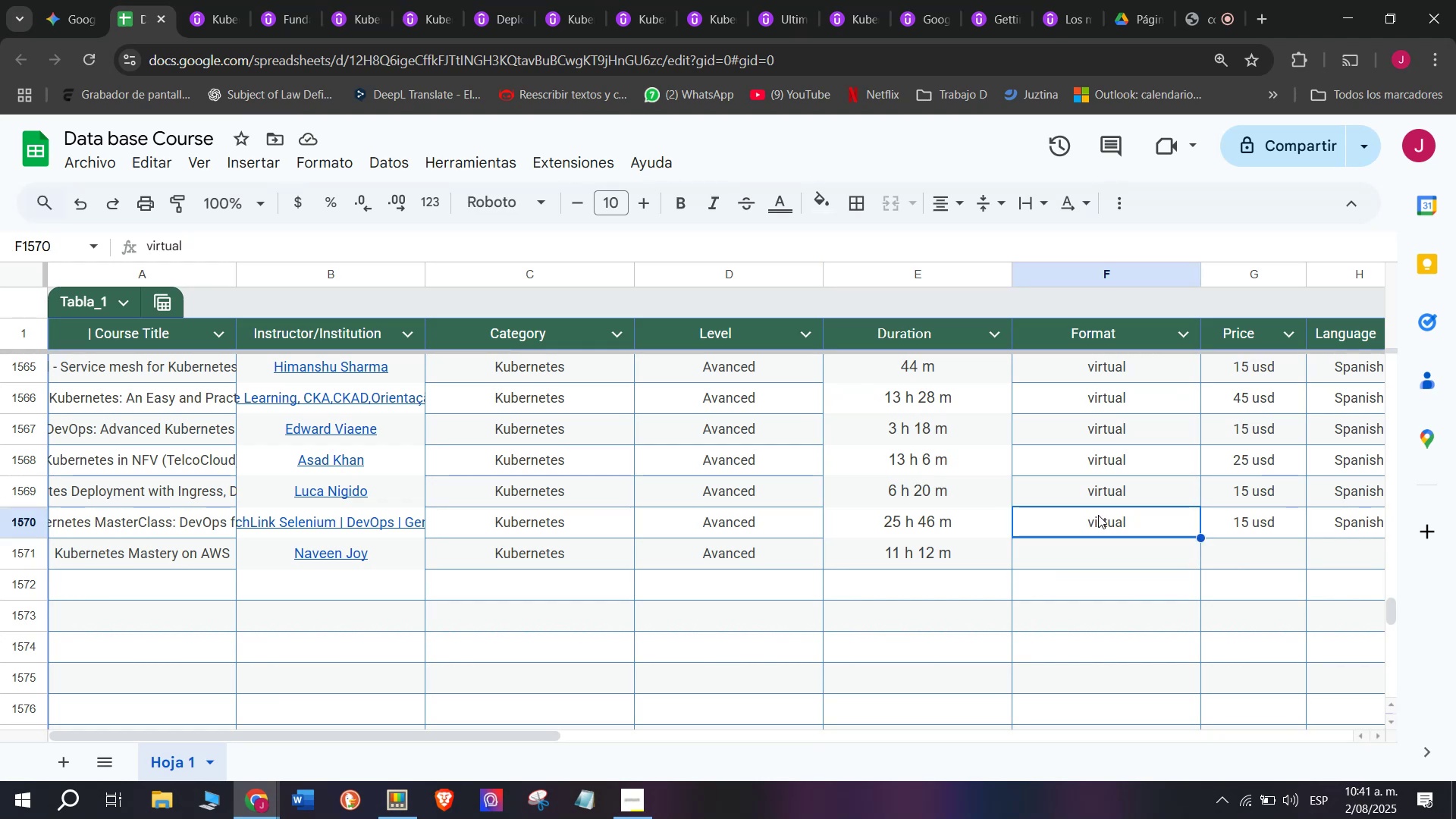 
key(Break)
 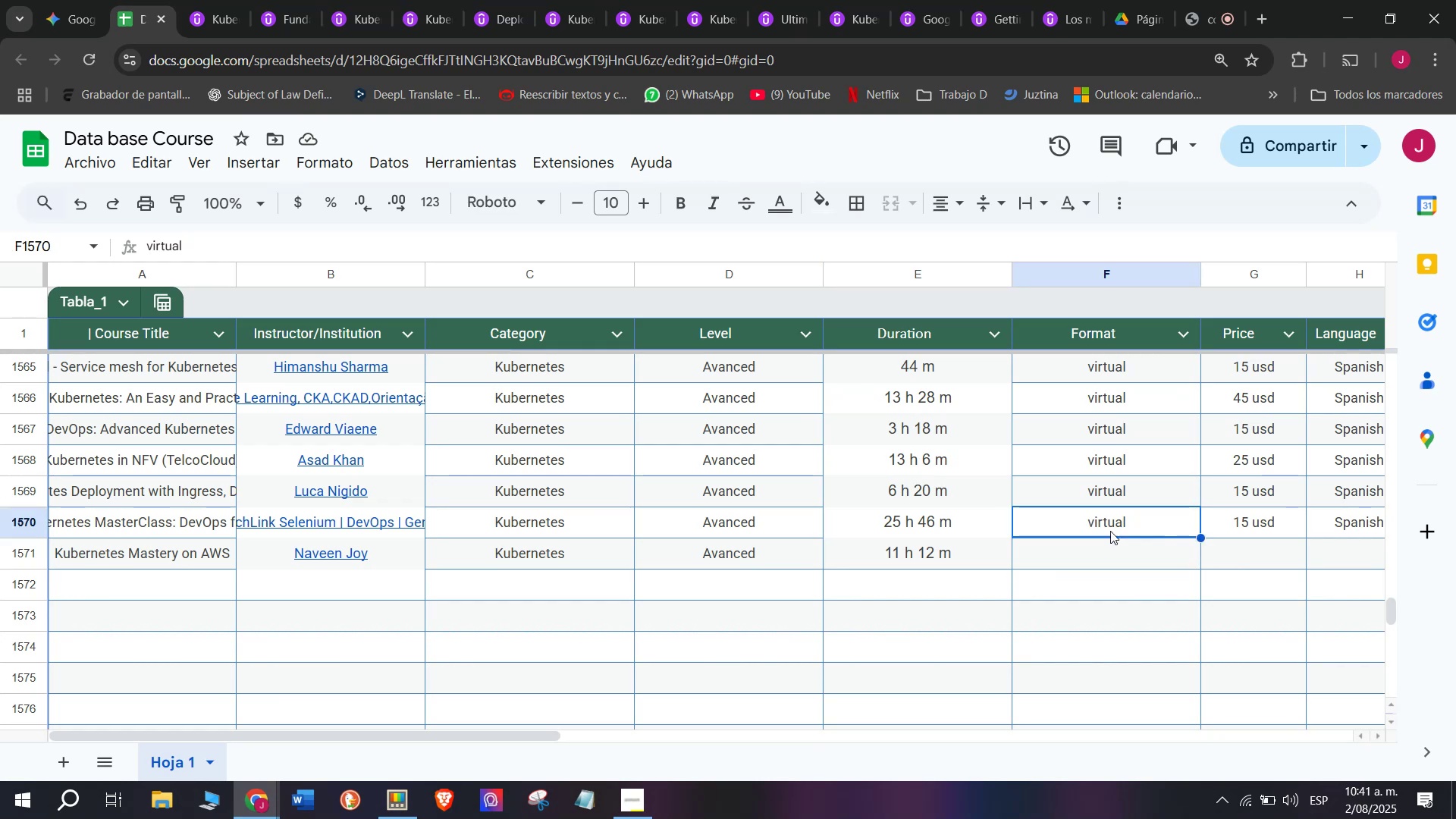 
key(Control+ControlLeft)
 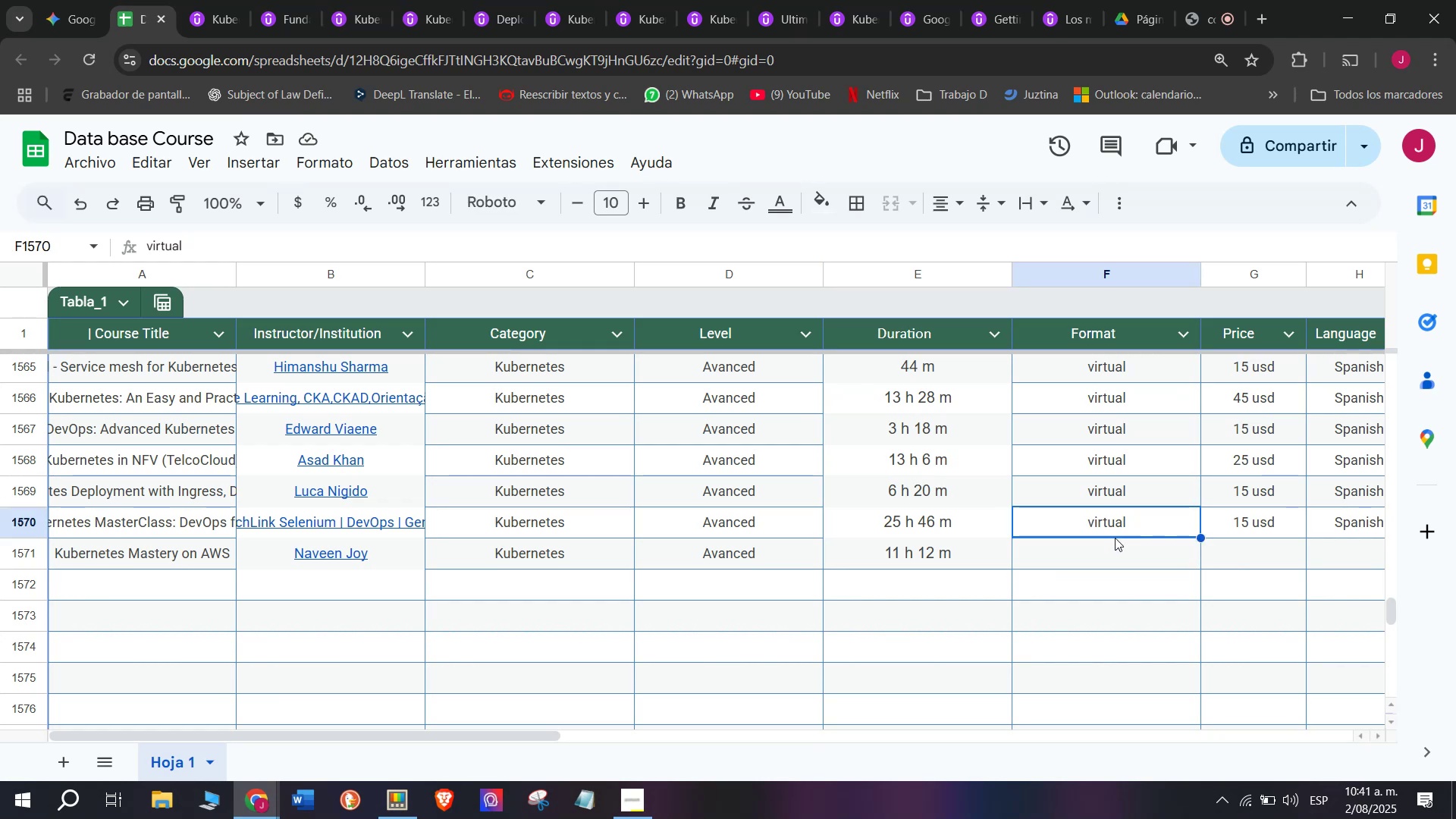 
key(Control+C)
 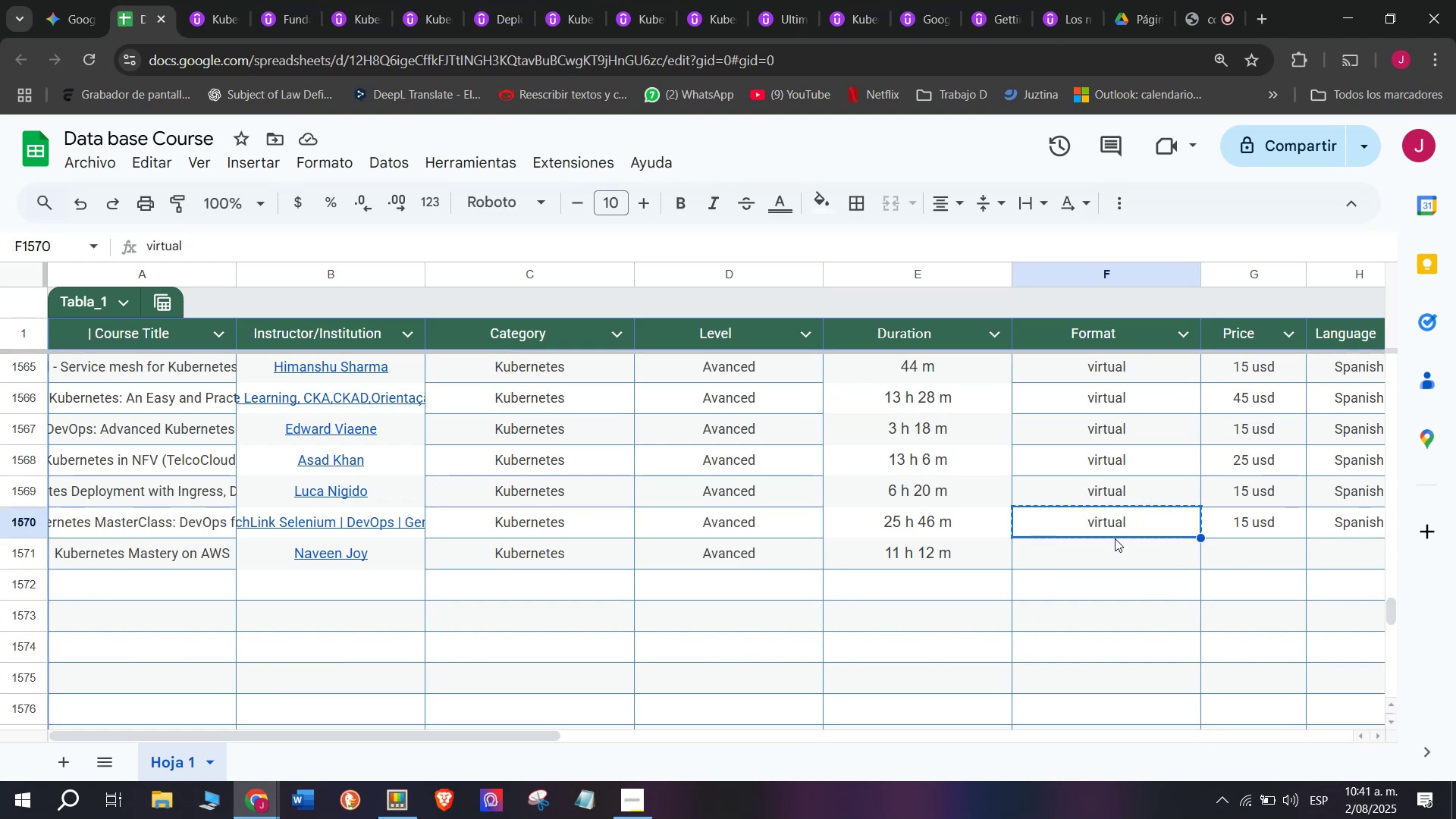 
double_click([1115, 538])
 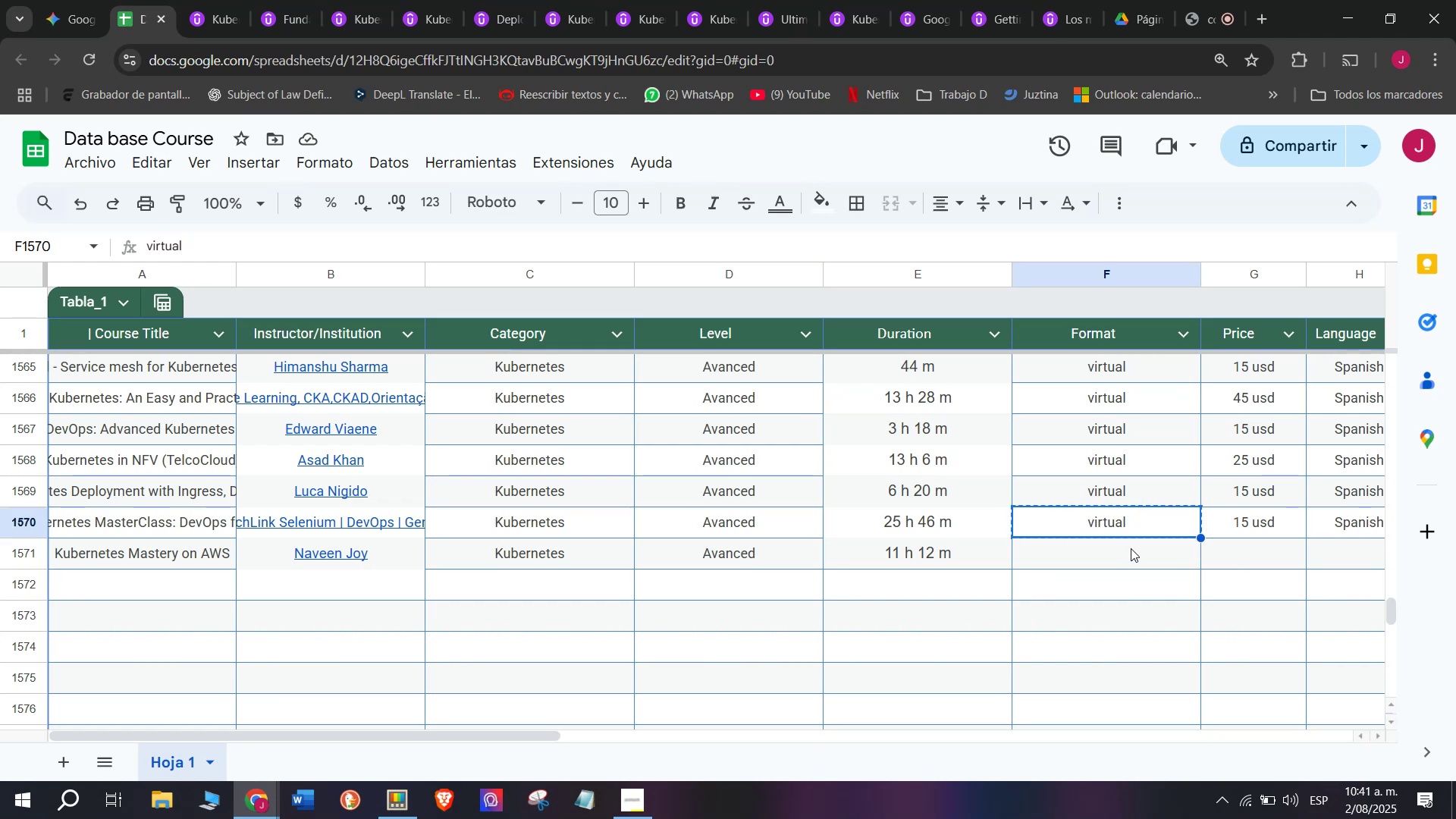 
triple_click([1131, 548])
 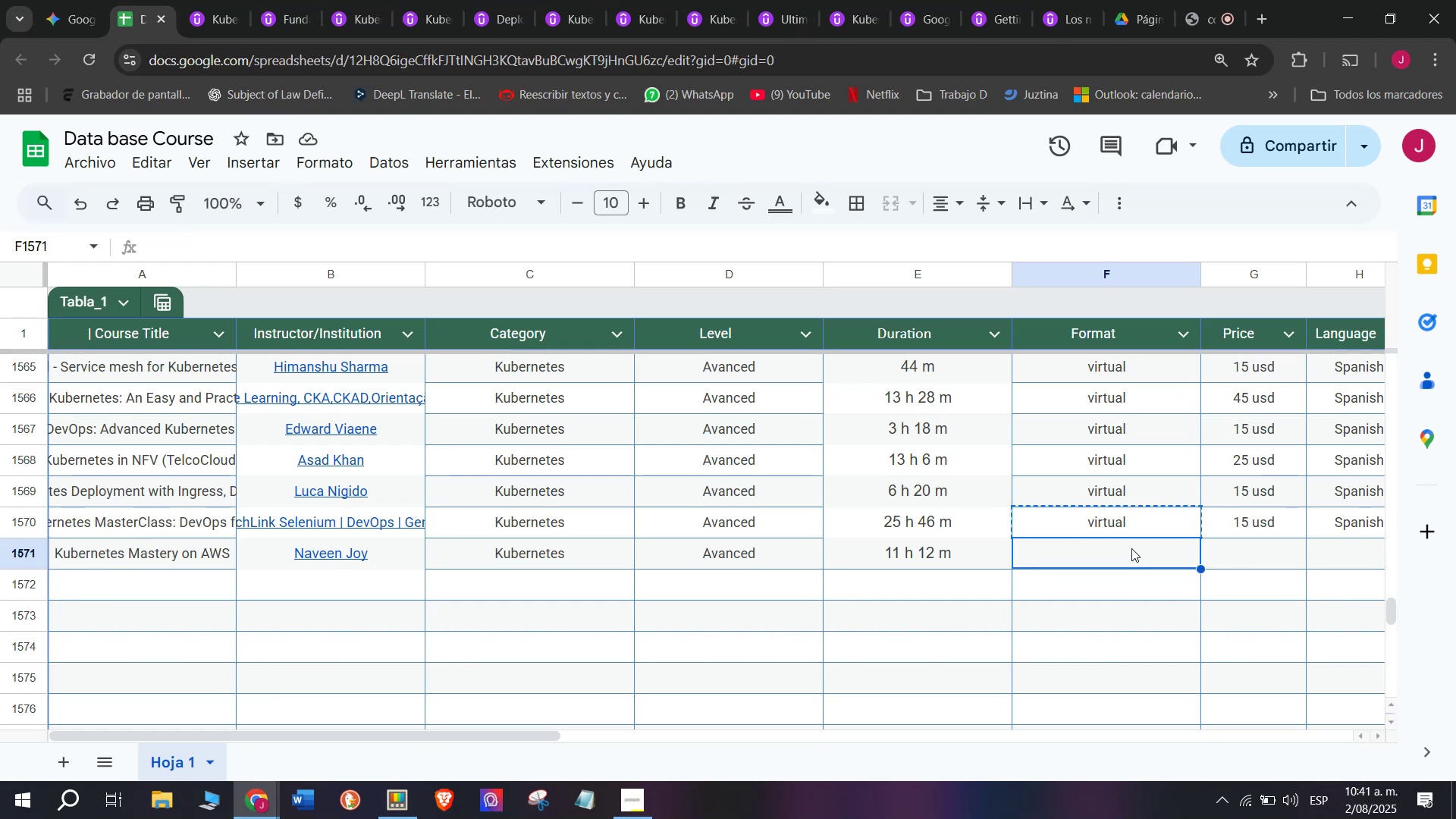 
key(Z)
 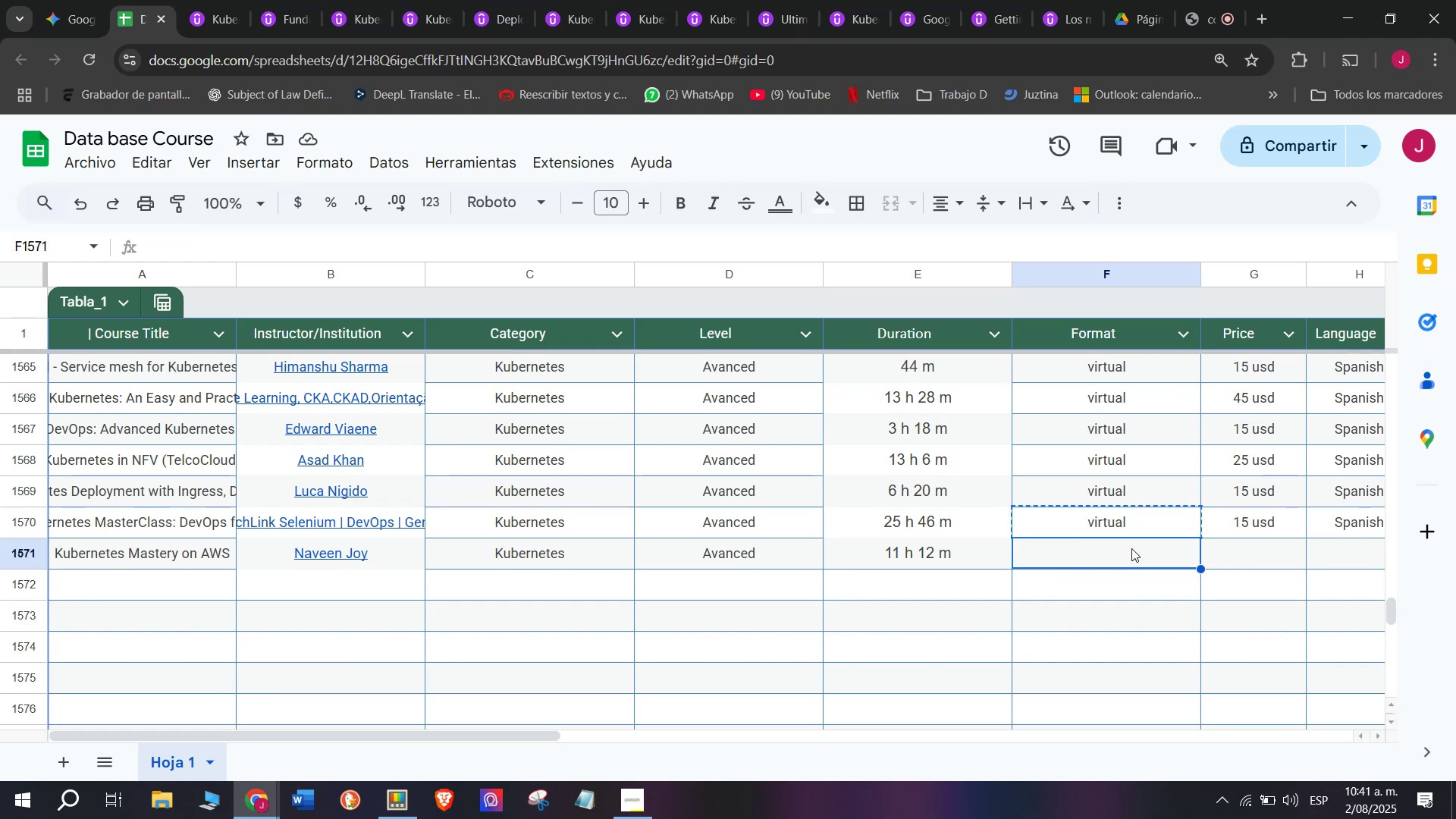 
key(Control+ControlLeft)
 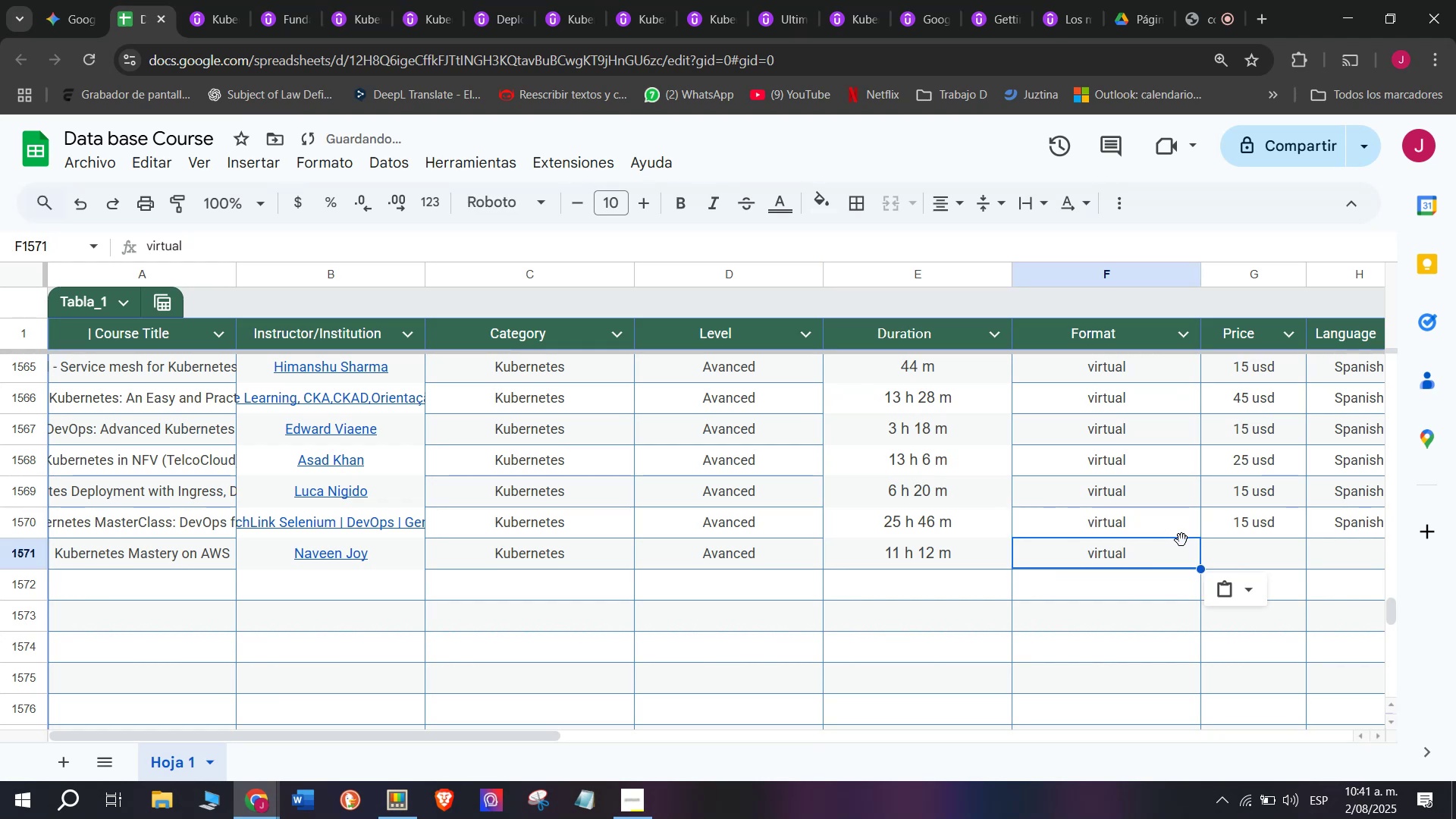 
key(Control+V)
 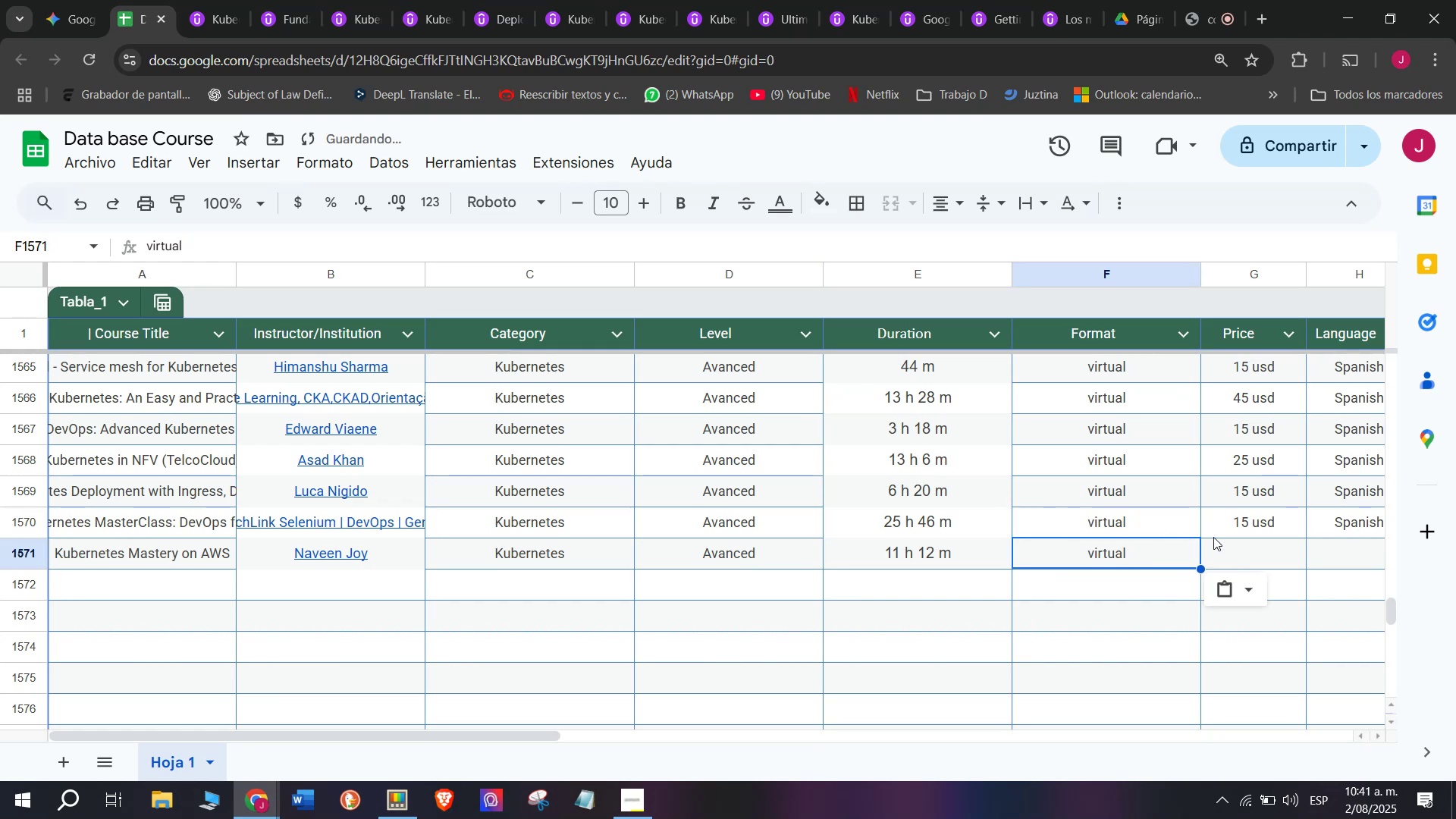 
left_click([1219, 528])
 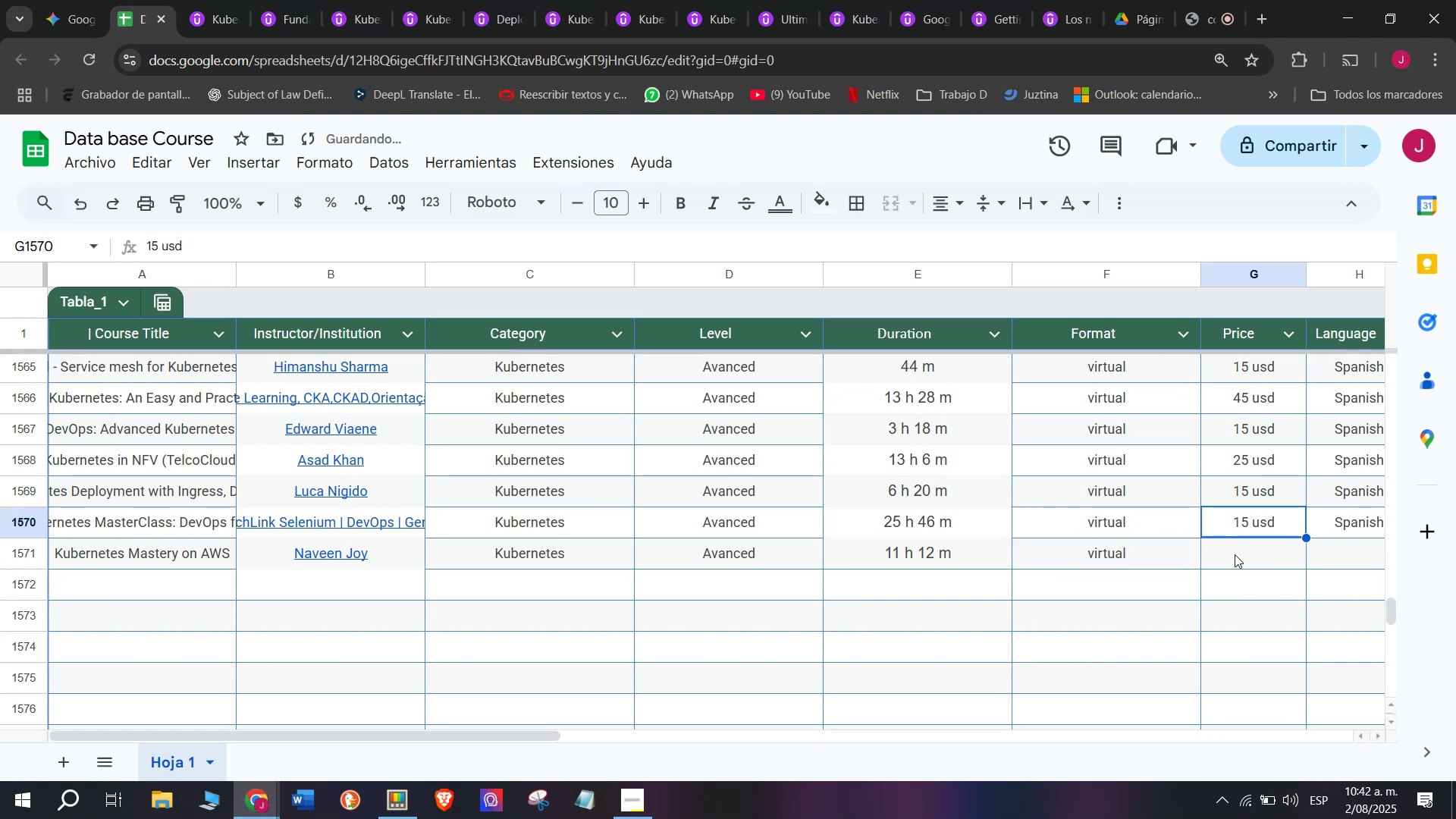 
key(Break)
 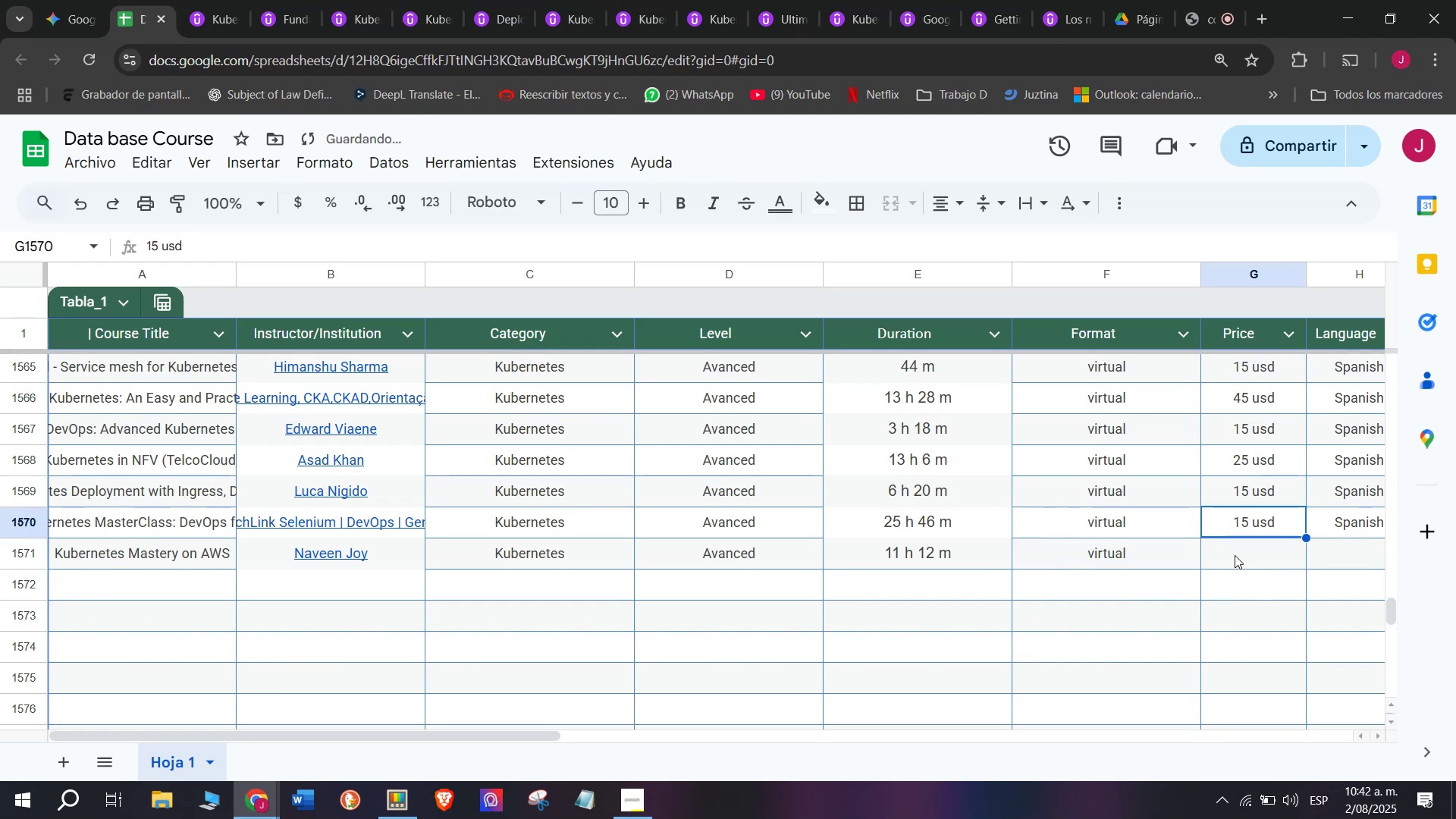 
key(Control+ControlLeft)
 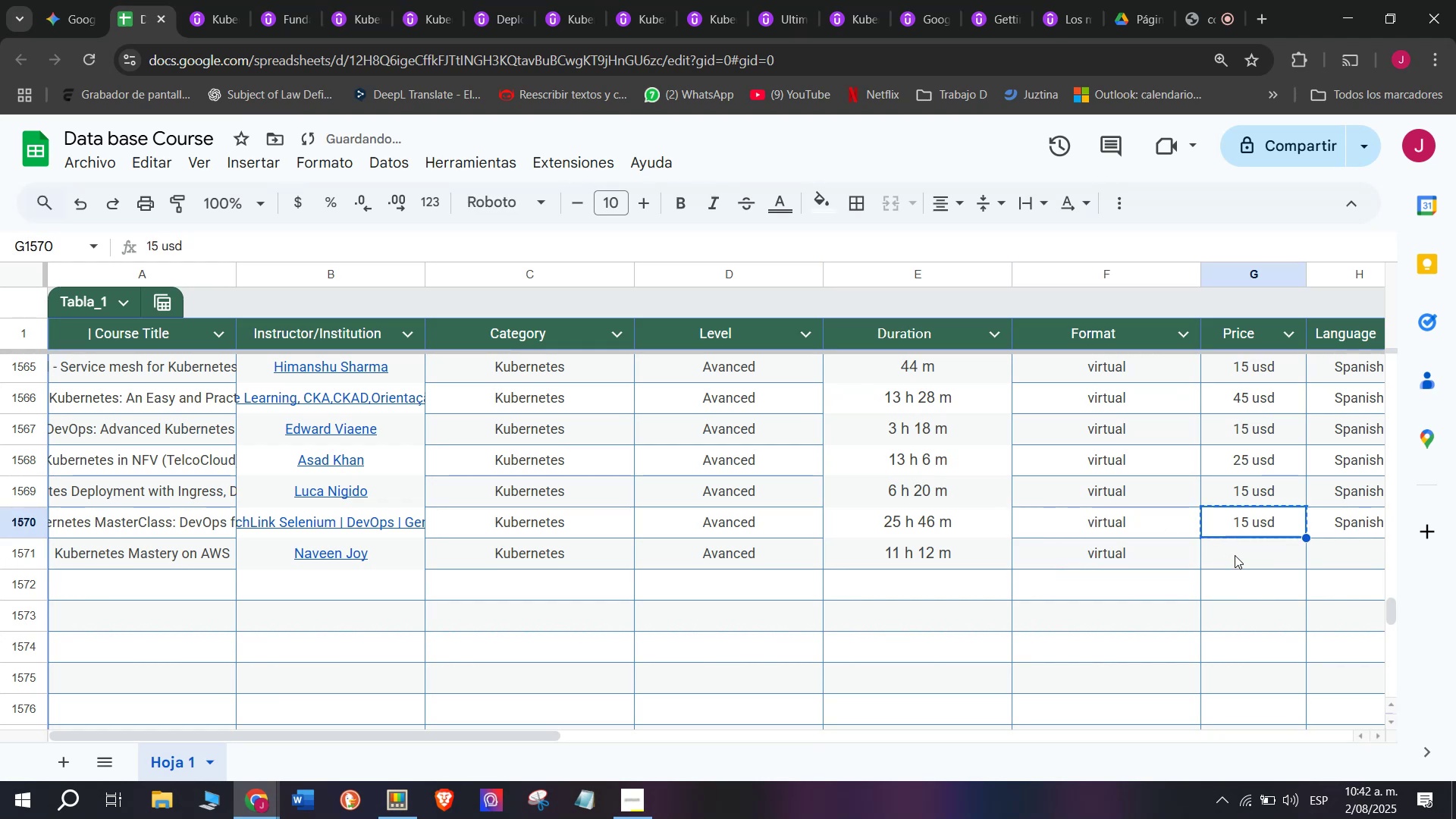 
key(Control+C)
 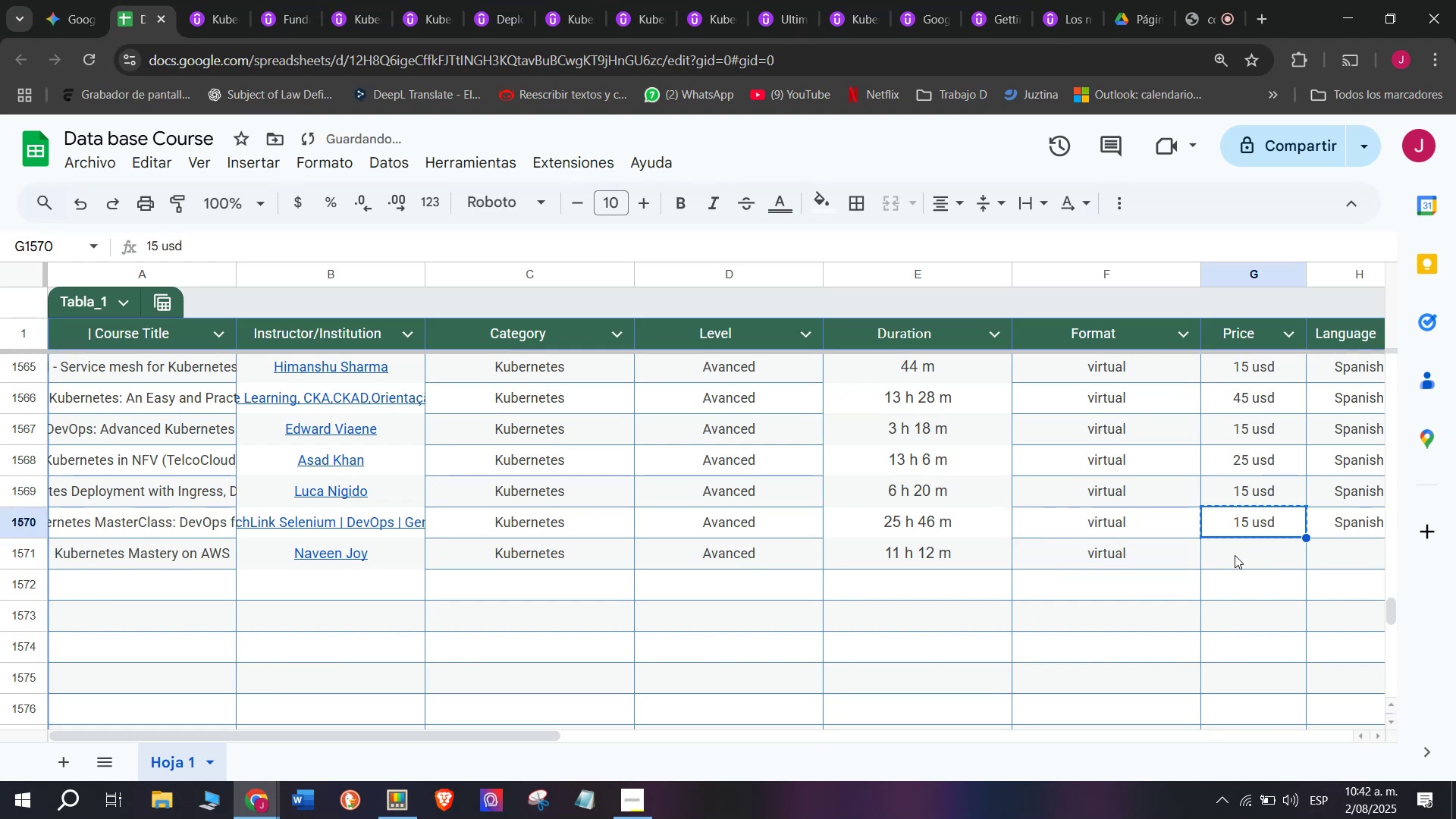 
left_click([1235, 555])
 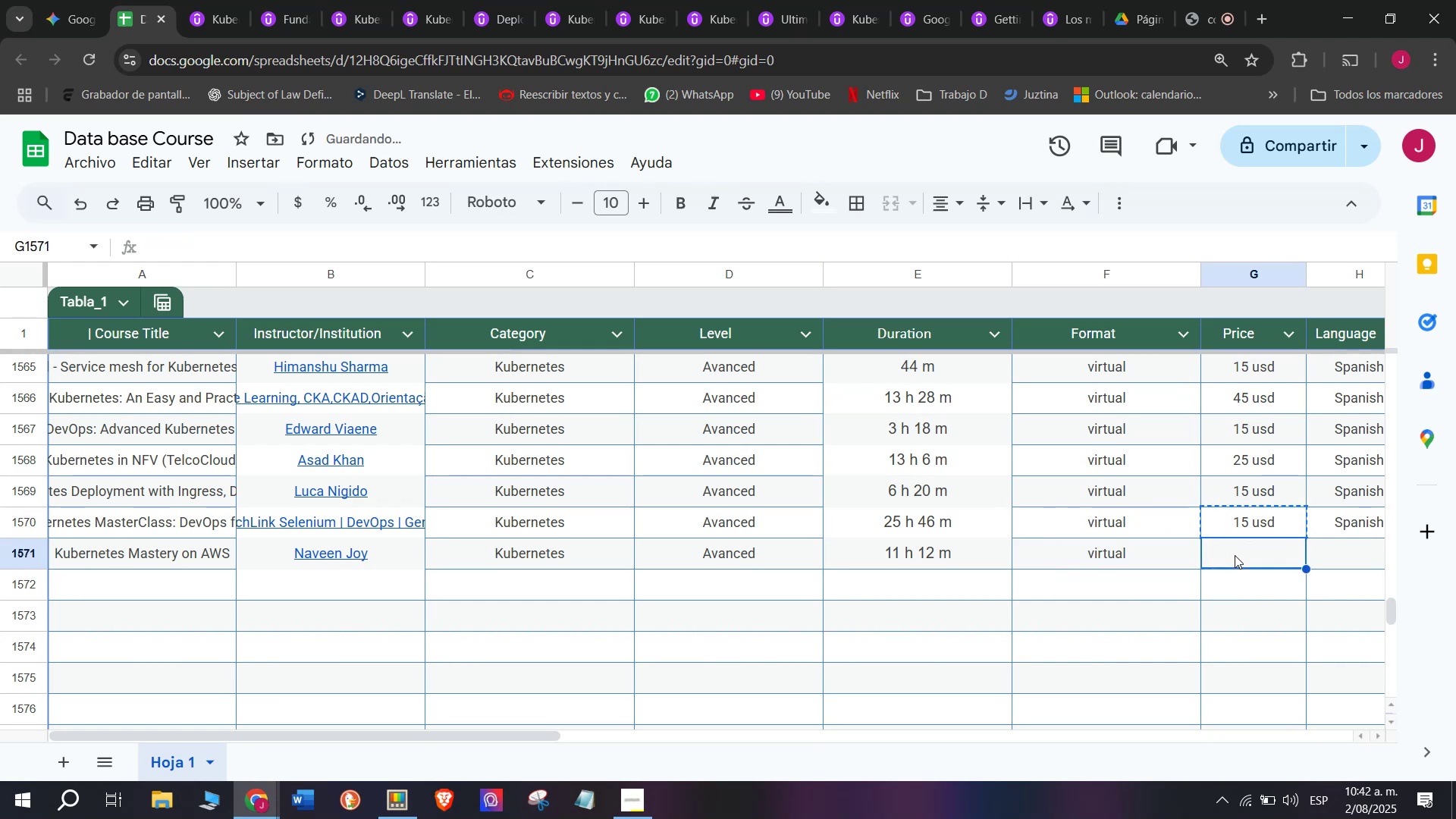 
key(Z)
 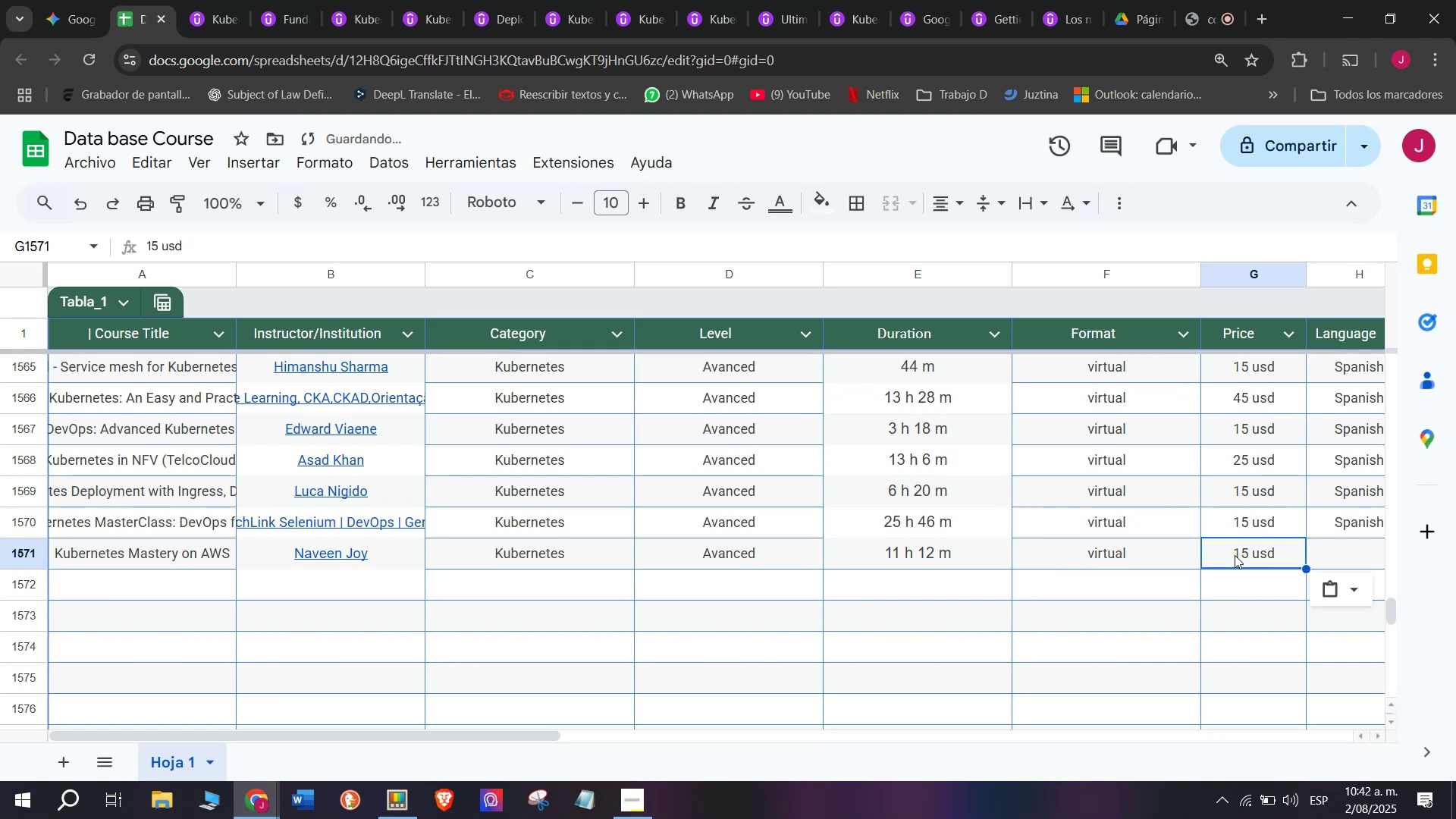 
key(Control+ControlLeft)
 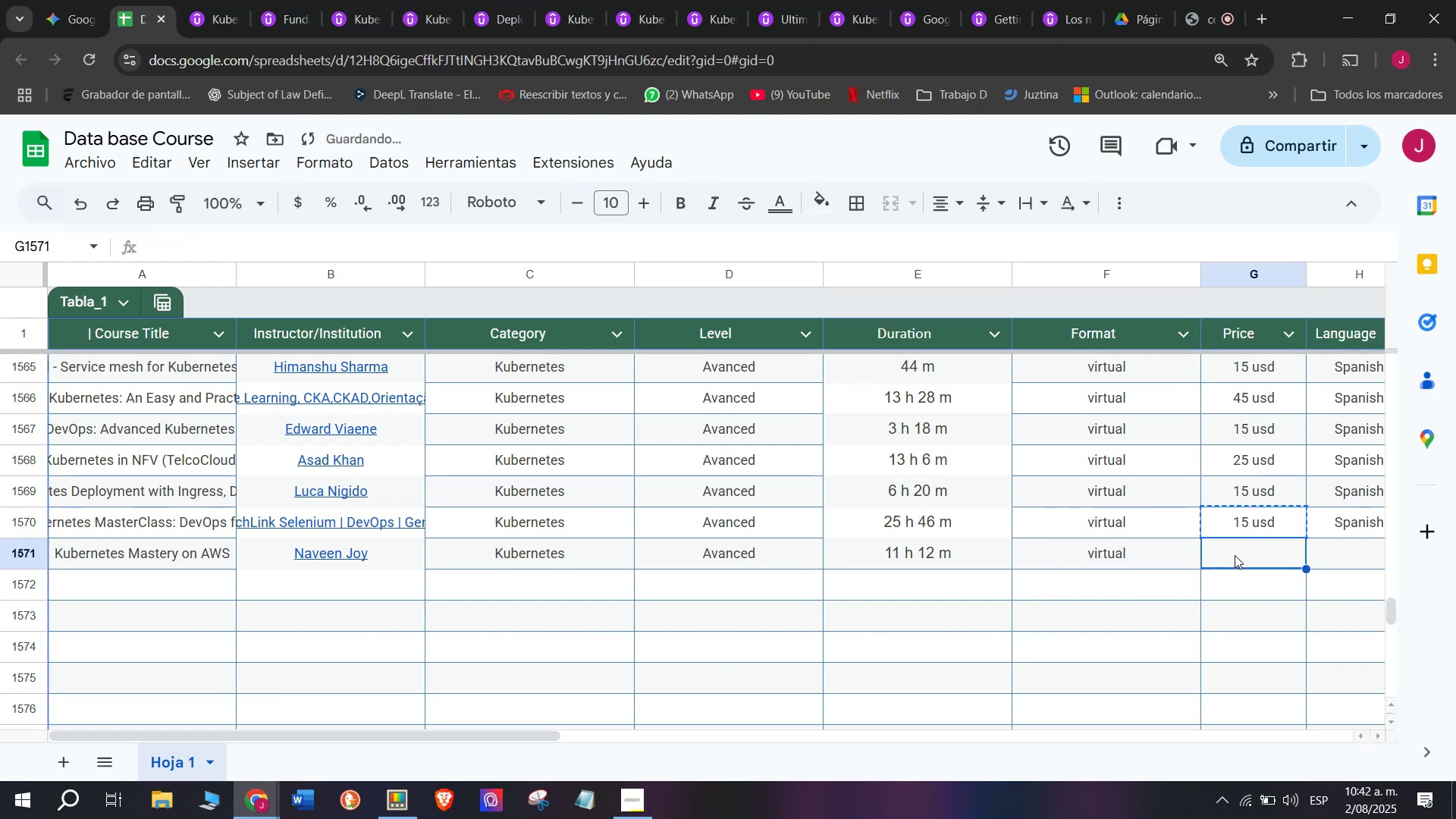 
key(Control+V)
 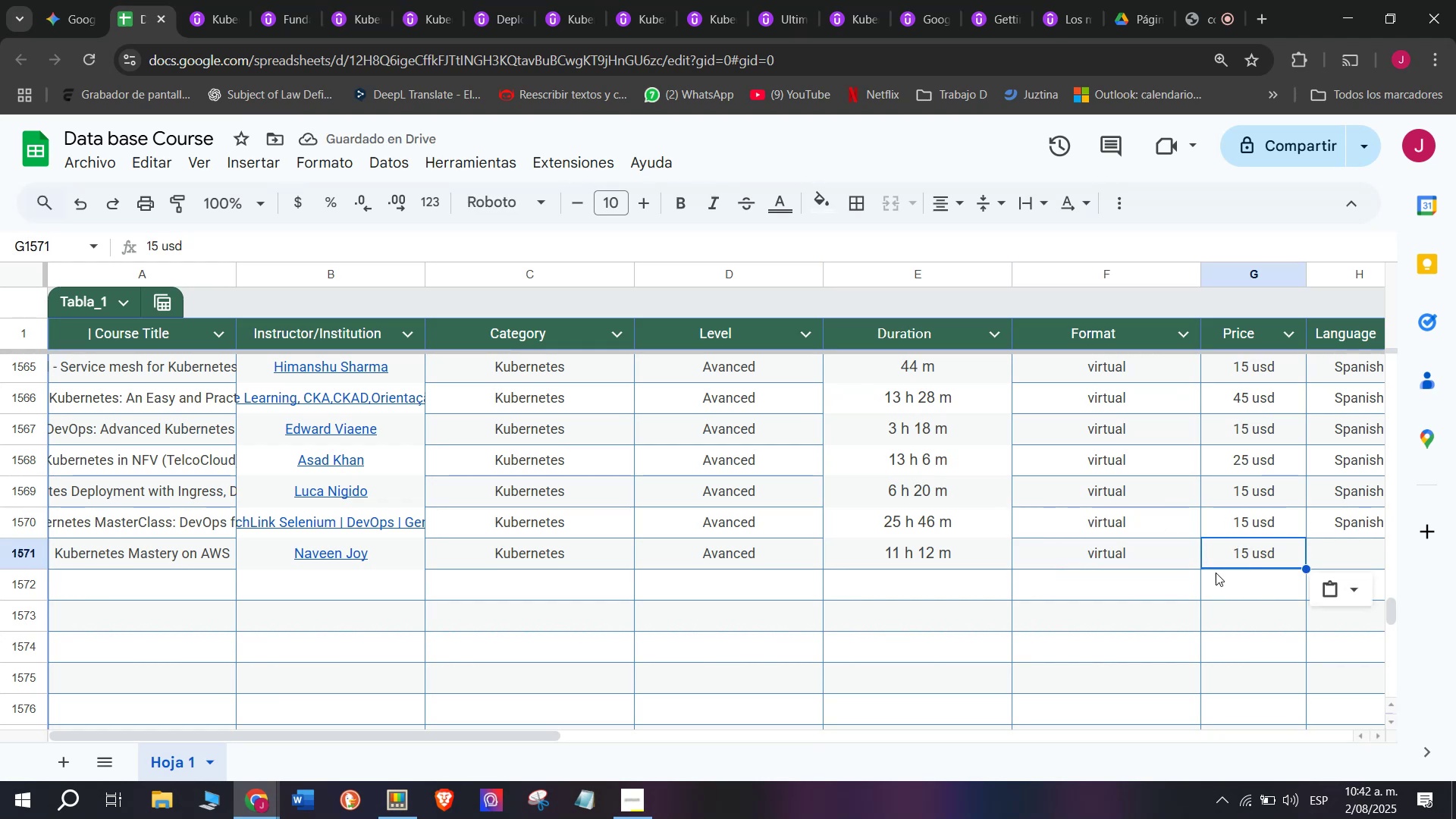 
left_click([190, 0])
 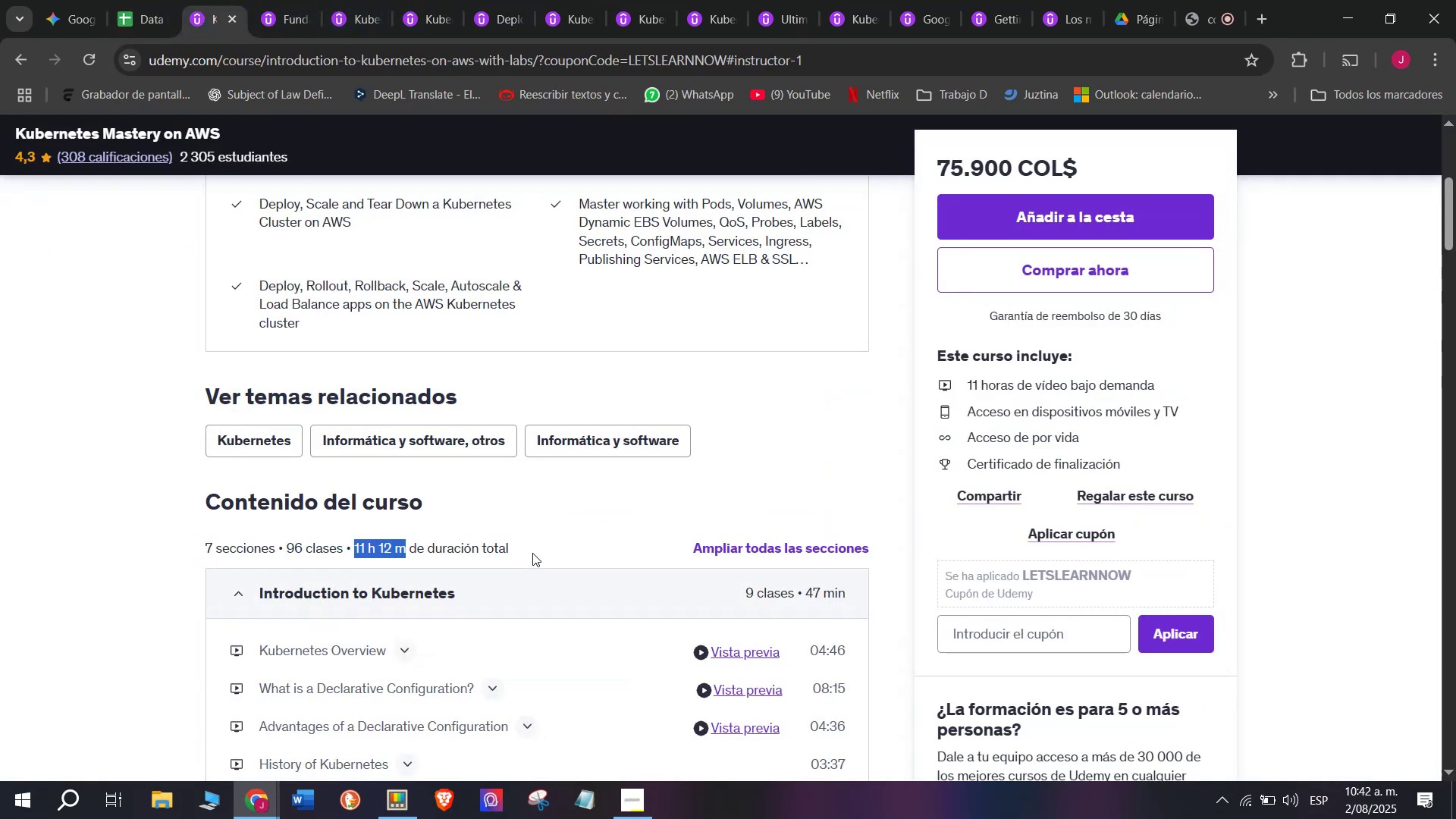 
scroll: coordinate [532, 553], scroll_direction: up, amount: 5.0
 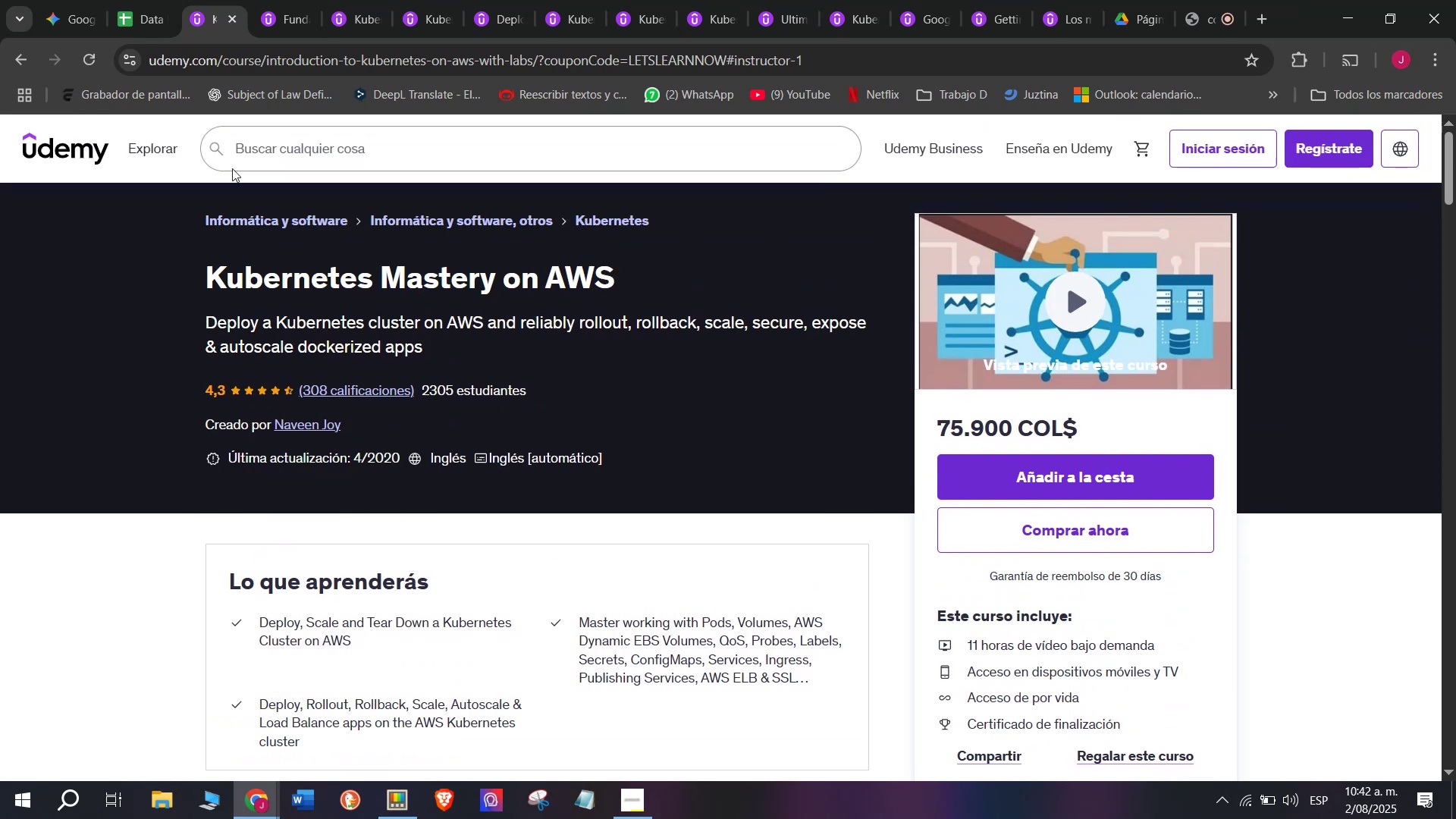 
left_click([159, 0])
 